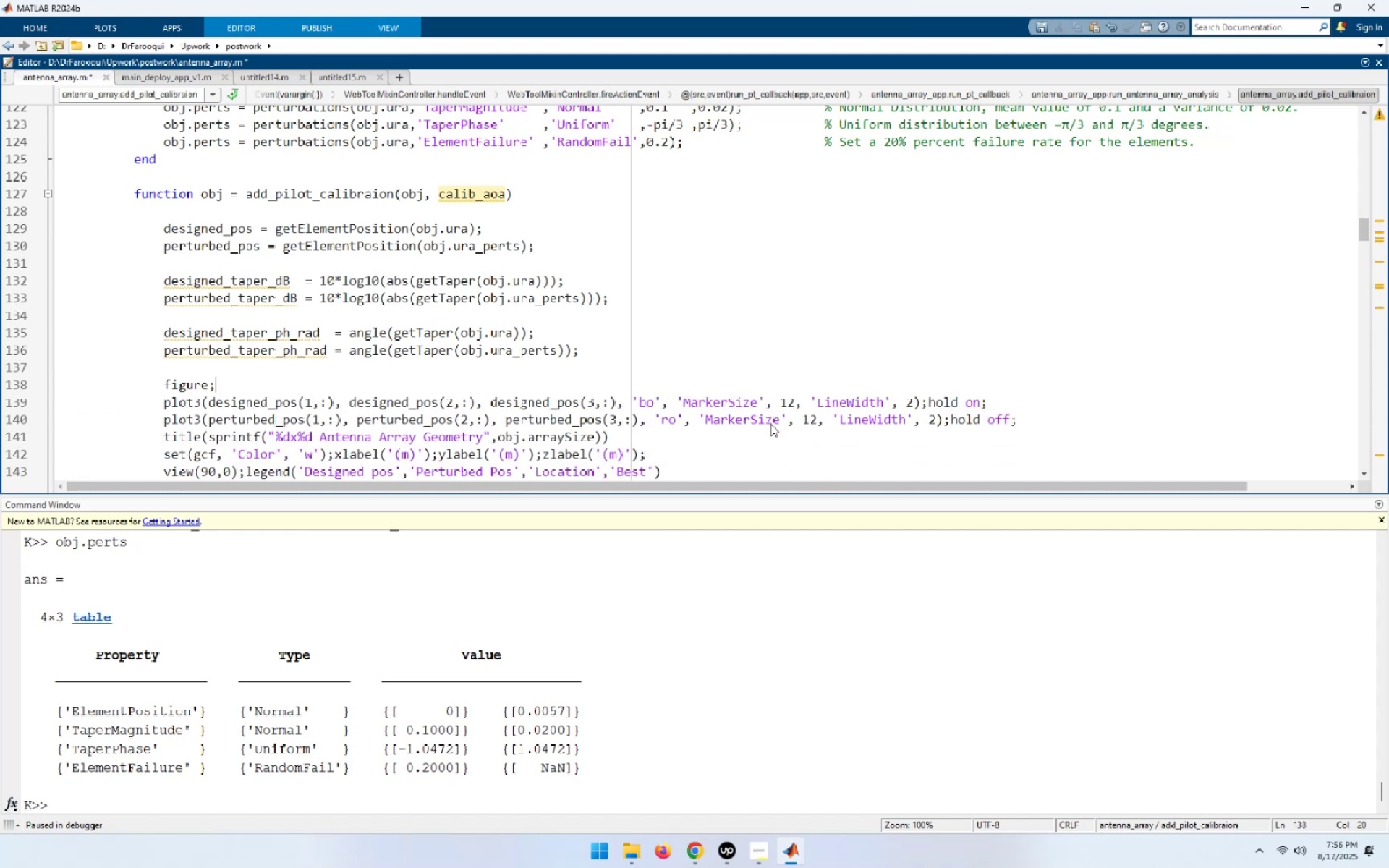 
key(NumpadEnter)
type(subplot())
 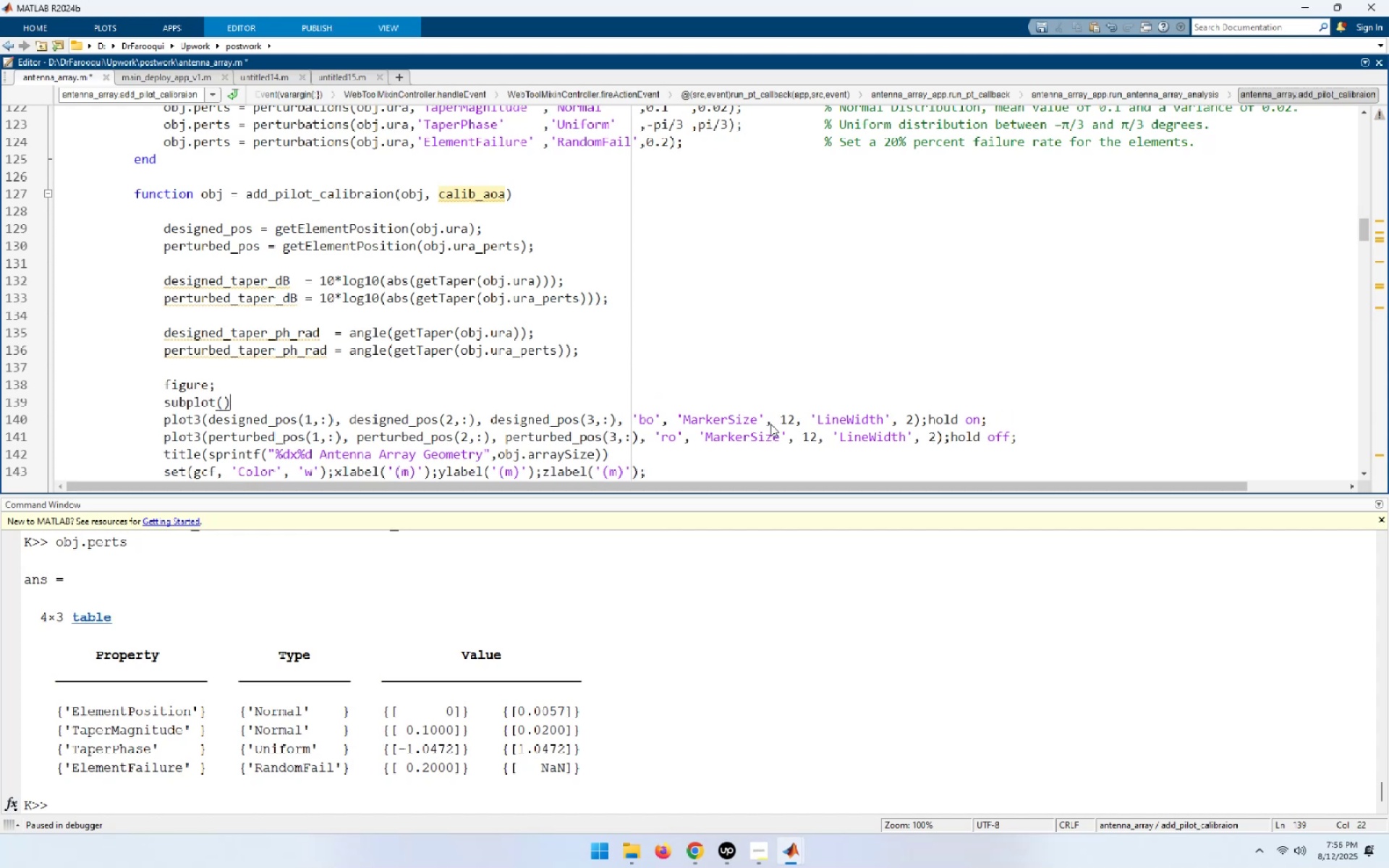 
key(ArrowLeft)
 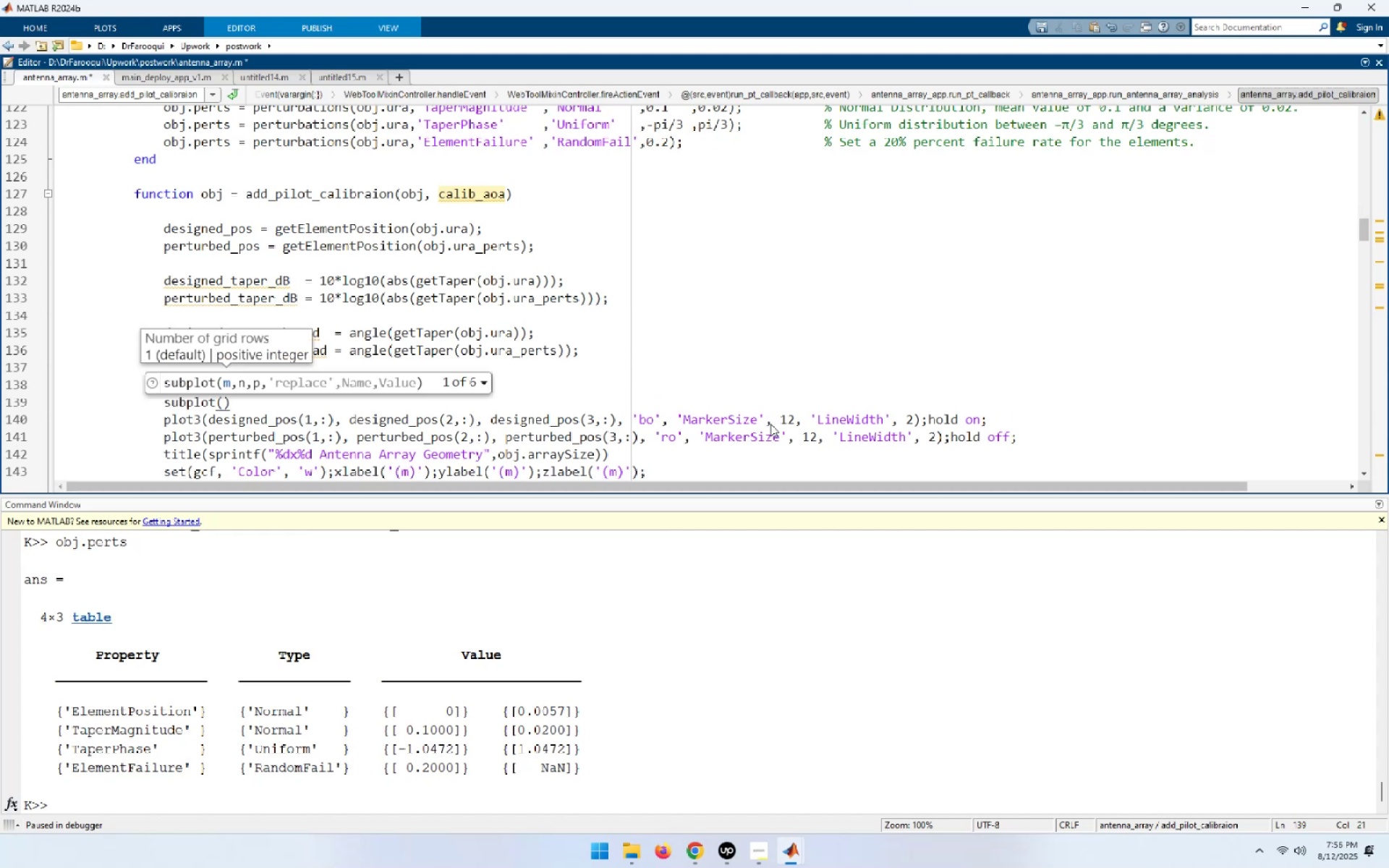 
key(3)
 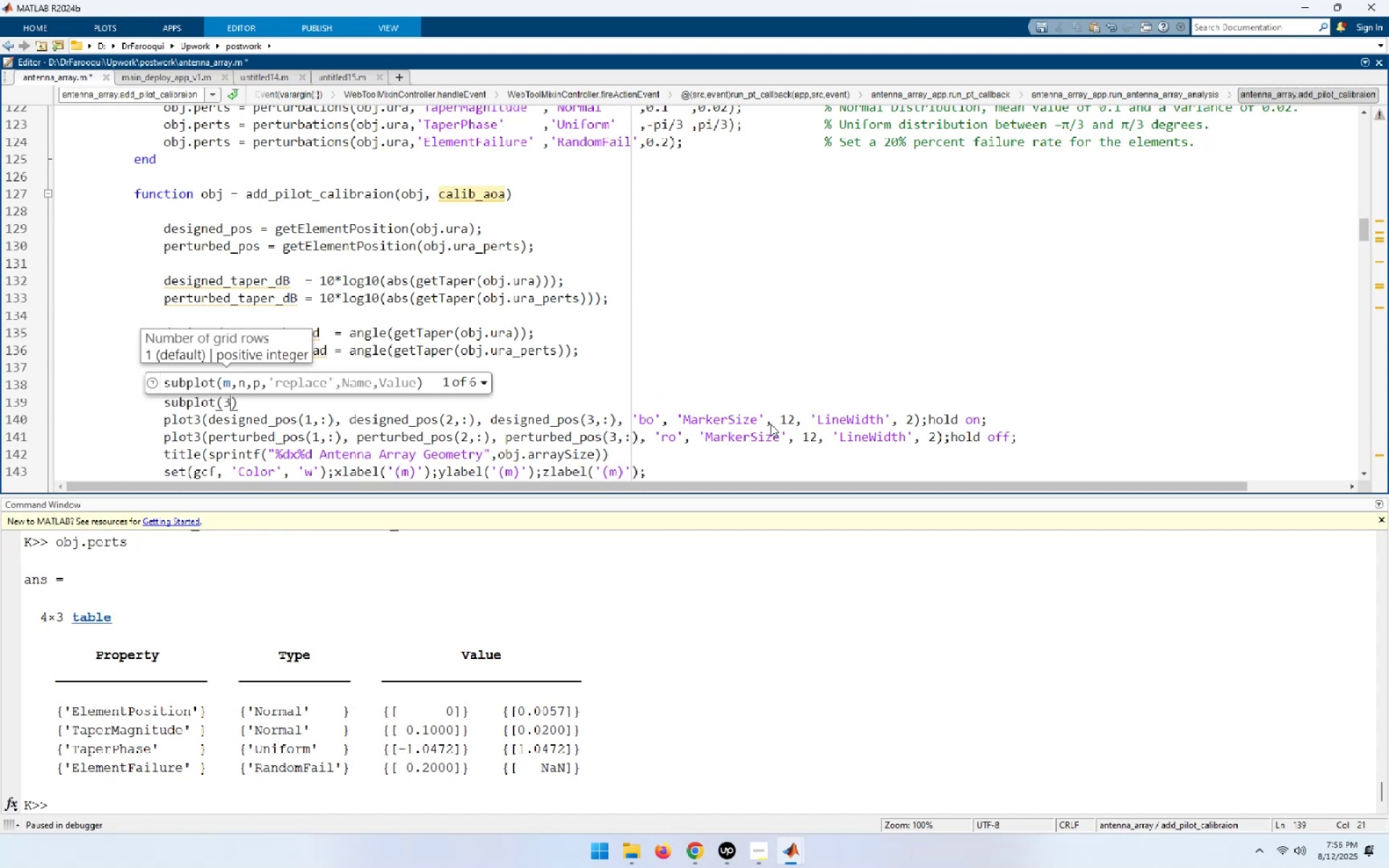 
key(Comma)
 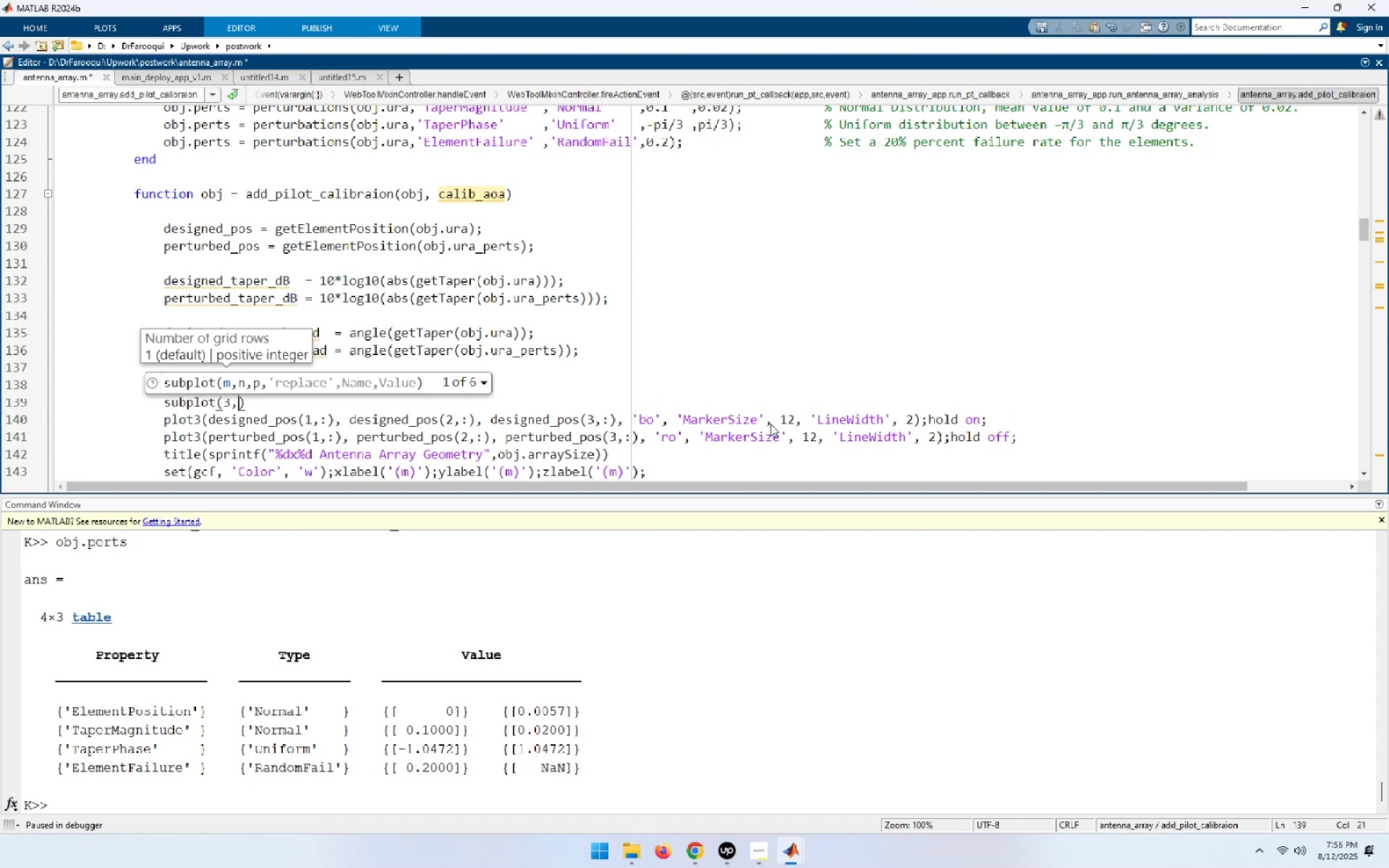 
key(Comma)
 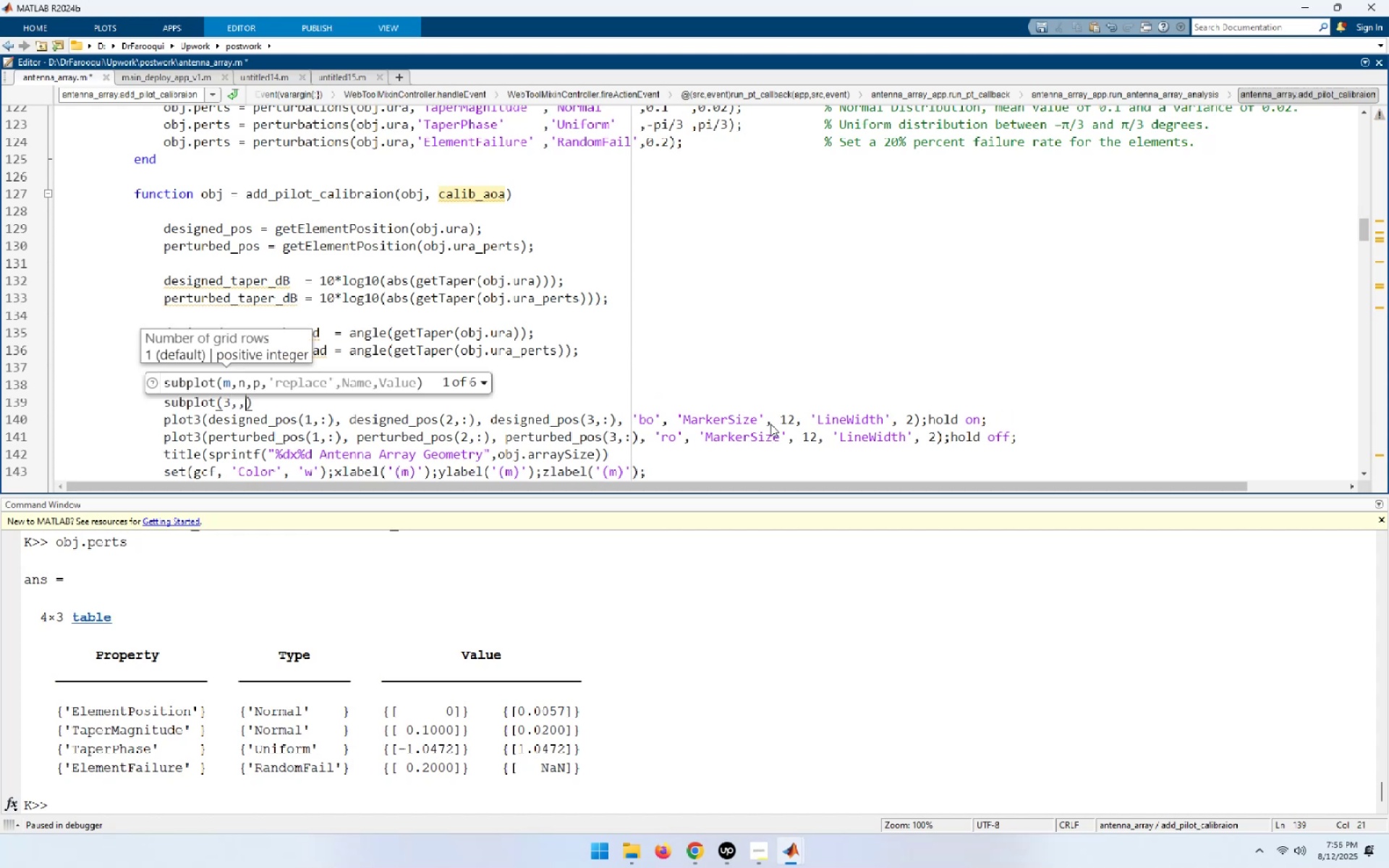 
key(Backspace)
 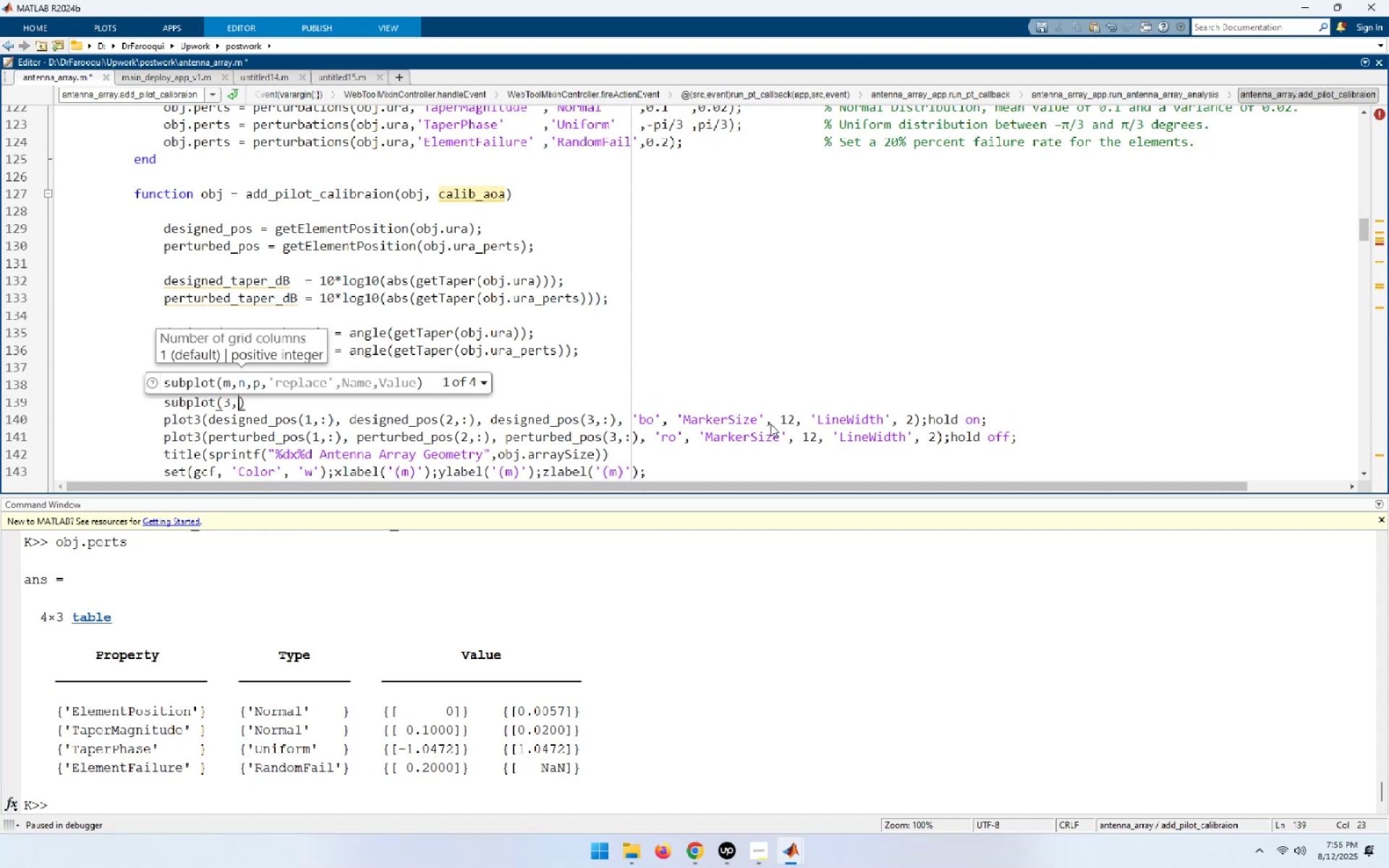 
key(1)
 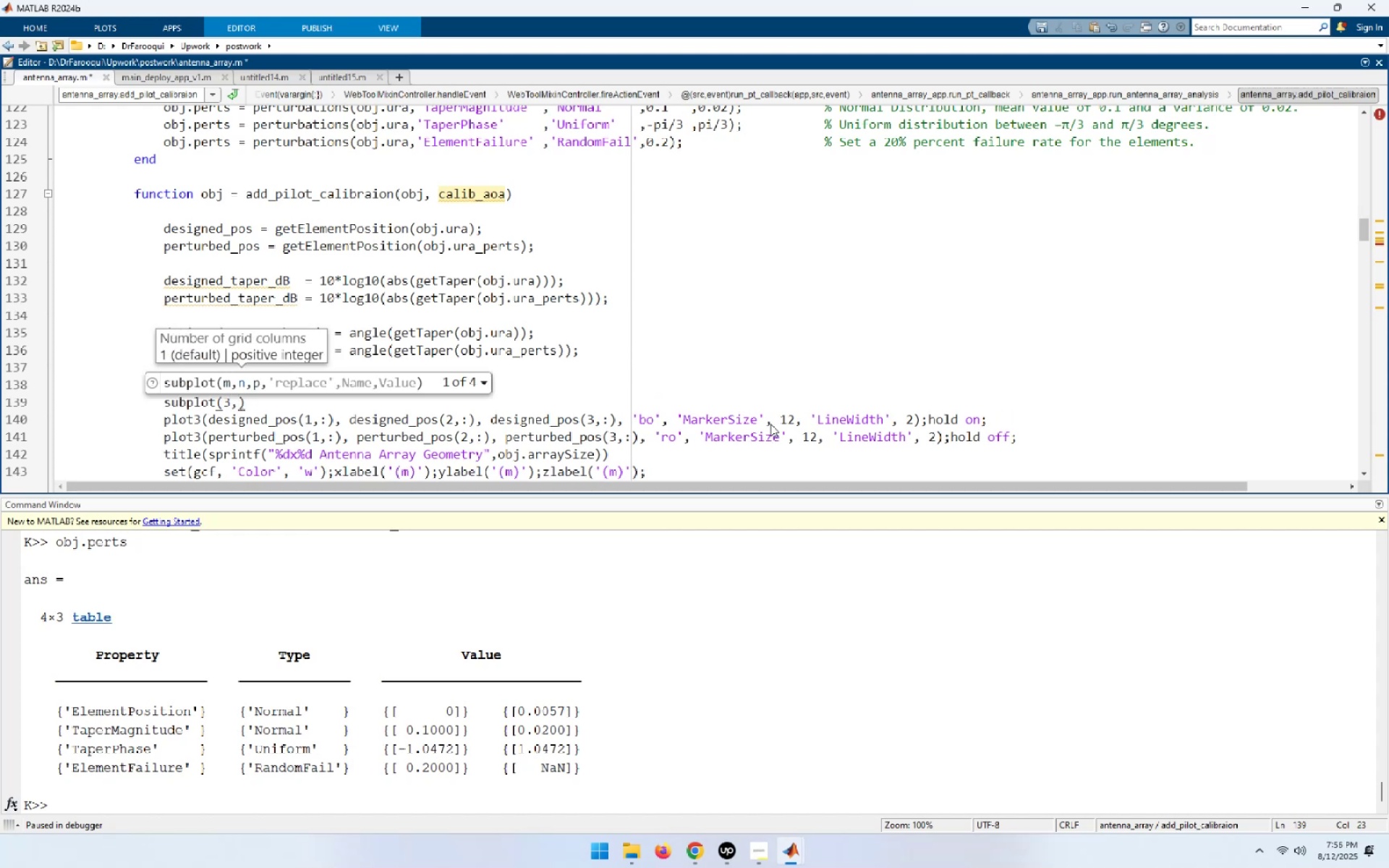 
key(Comma)
 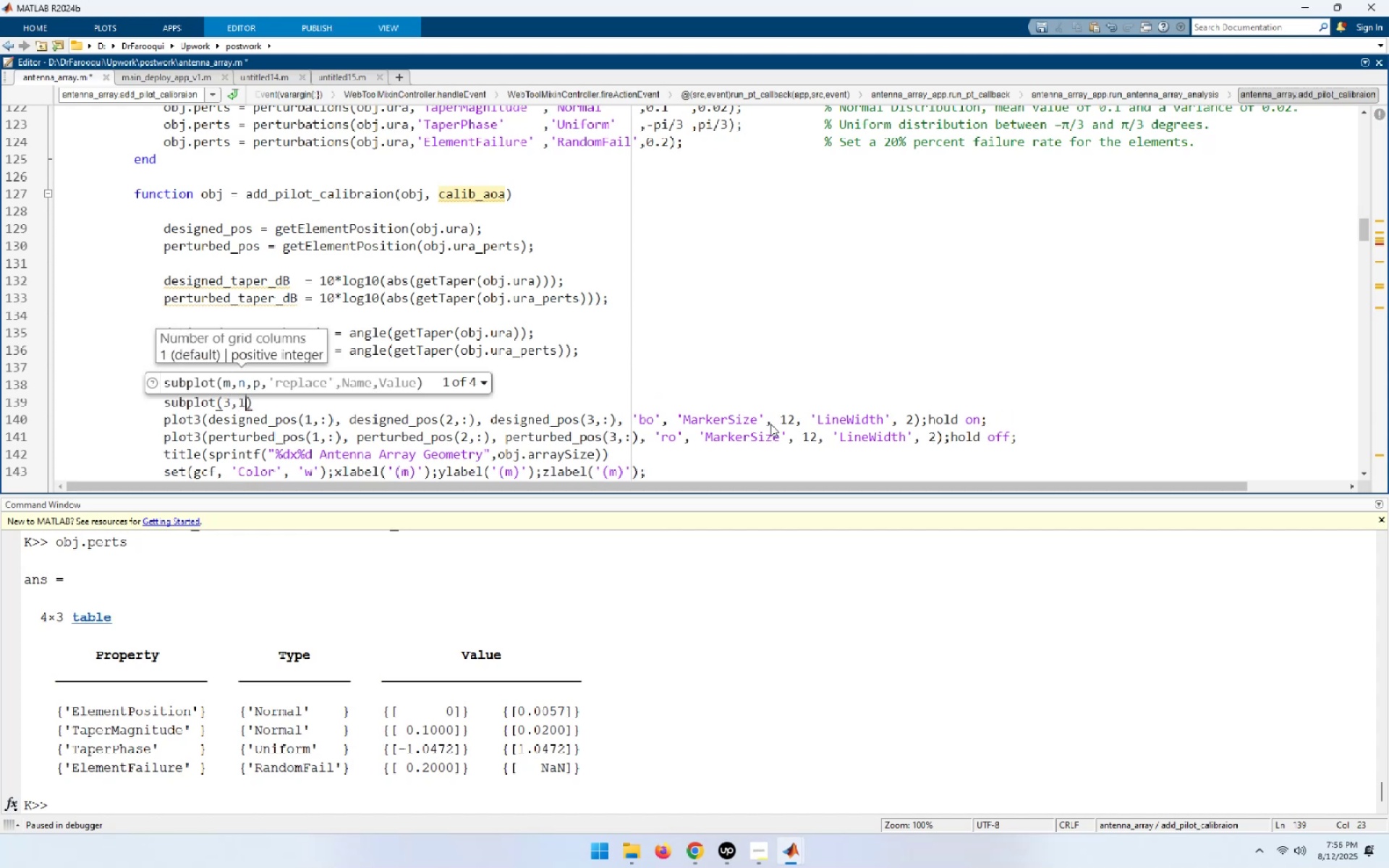 
key(1)
 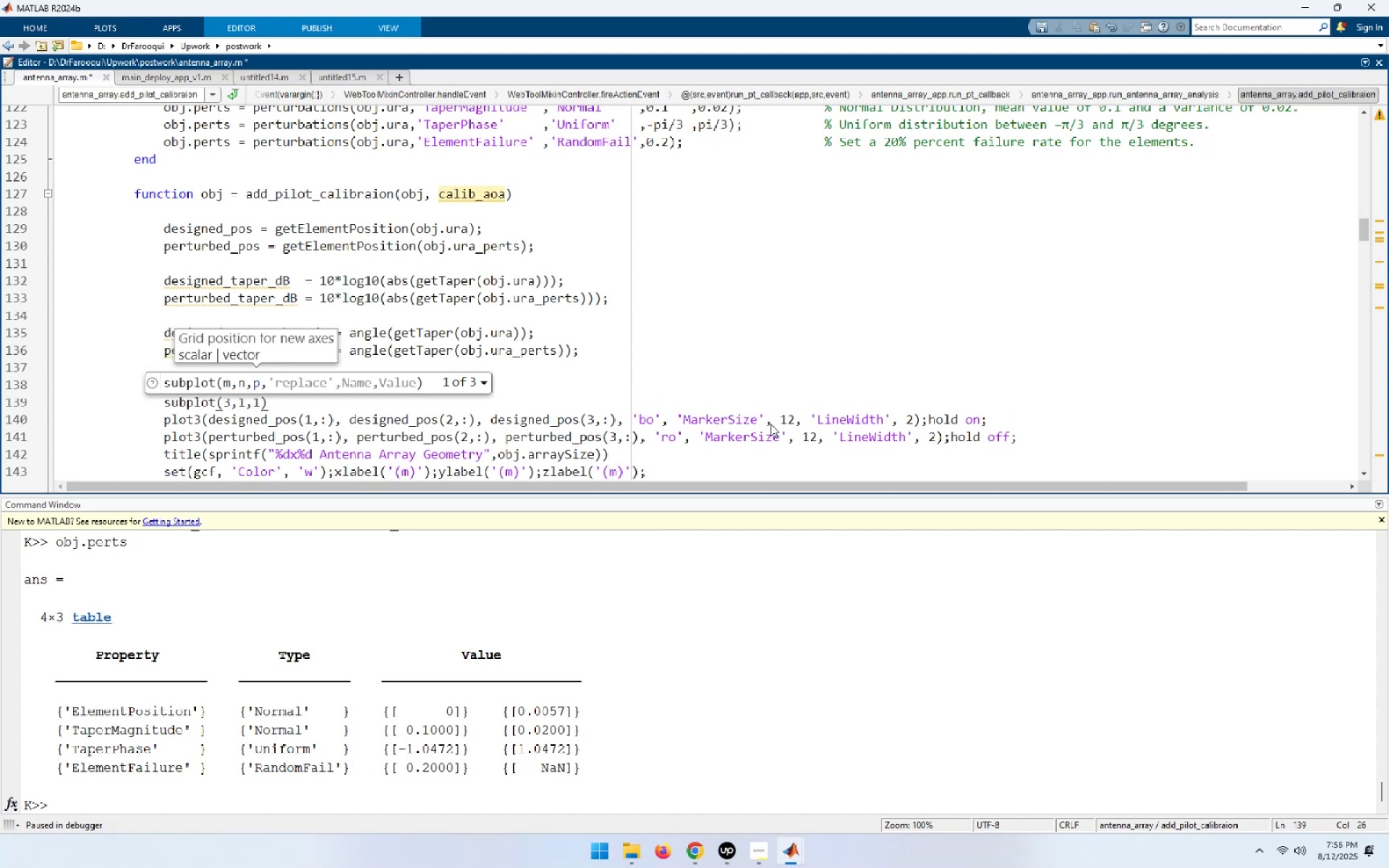 
key(End)
 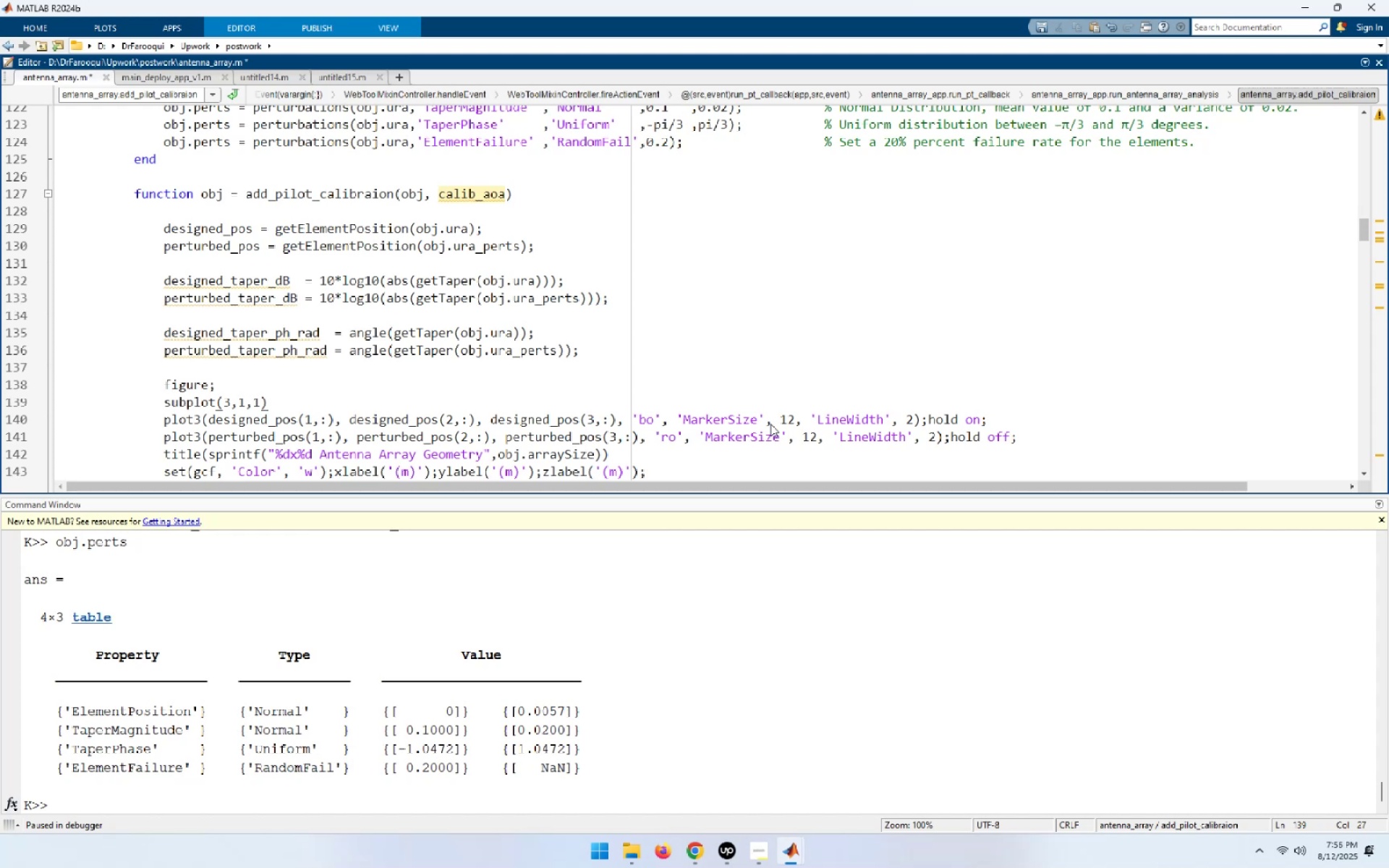 
key(Semicolon)
 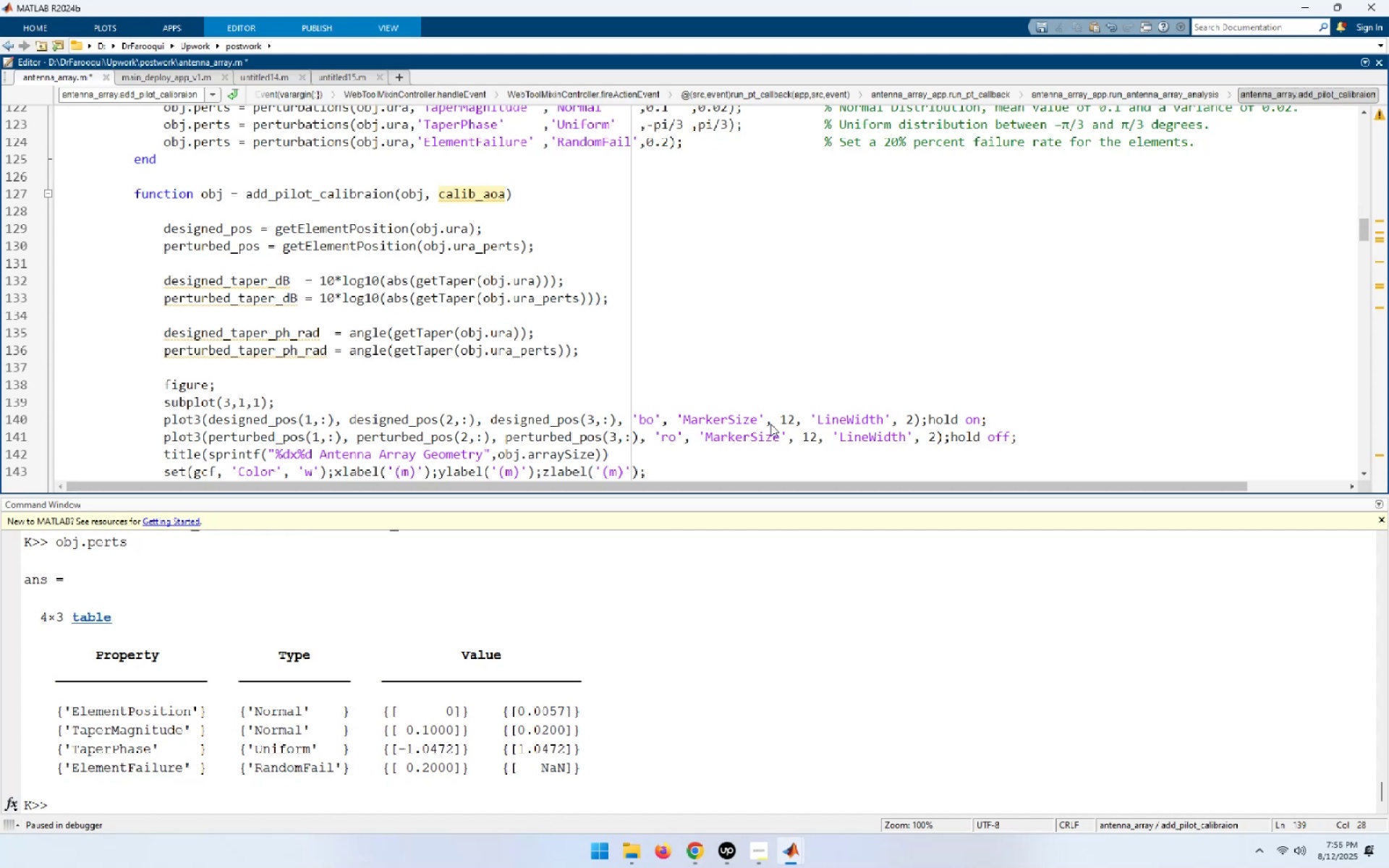 
hold_key(key=ArrowDown, duration=0.75)
 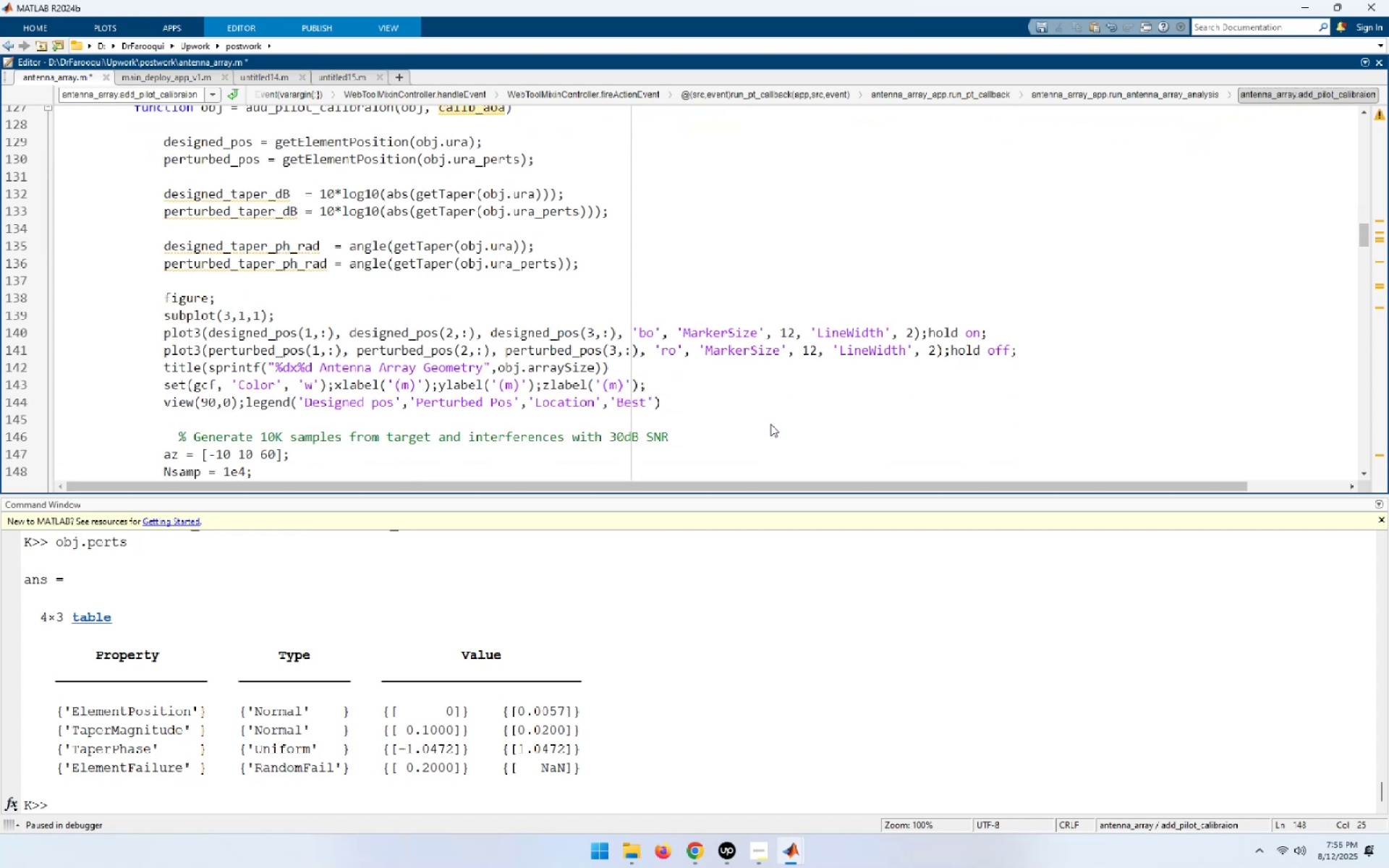 
key(ArrowUp)
 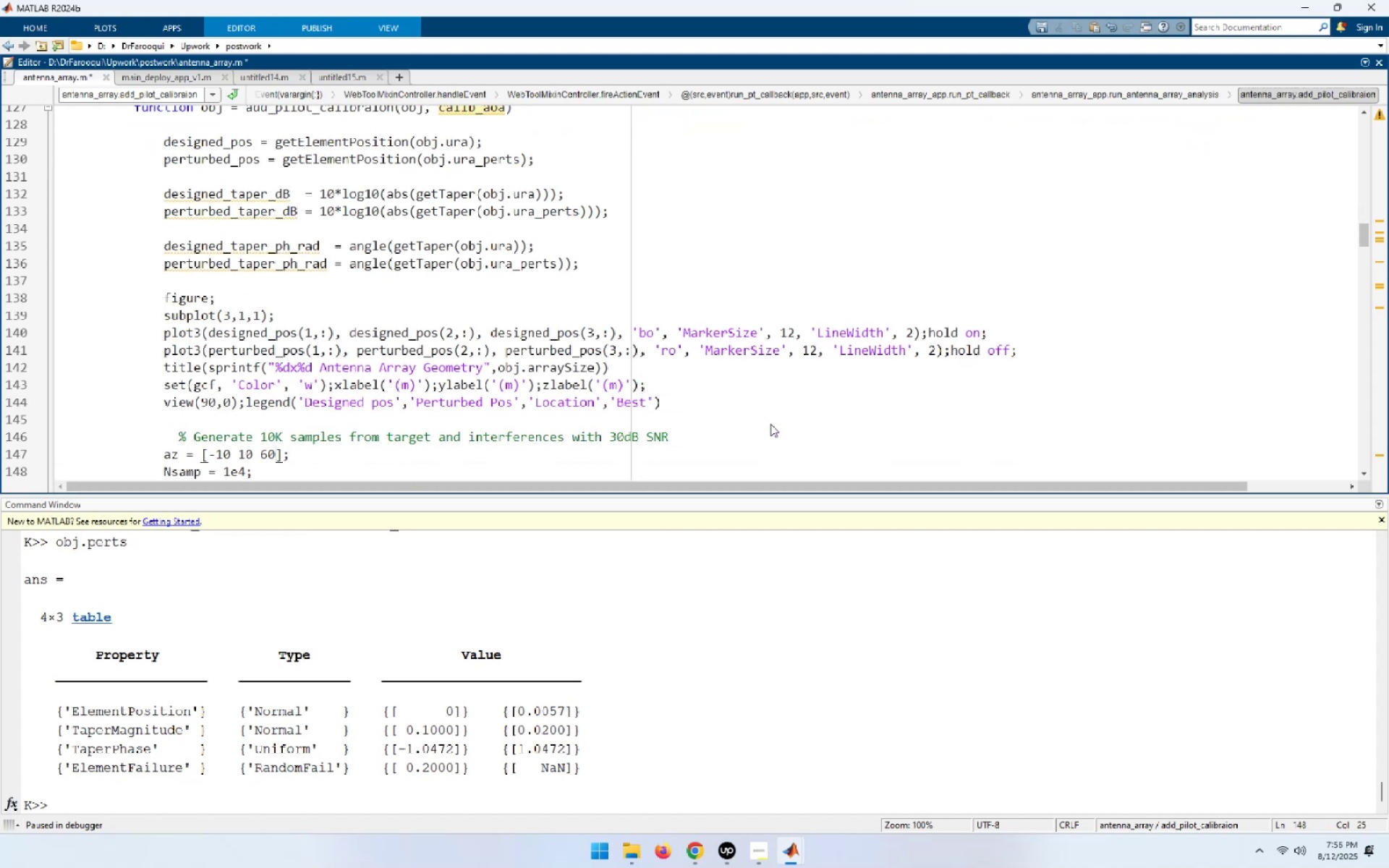 
key(ArrowUp)
 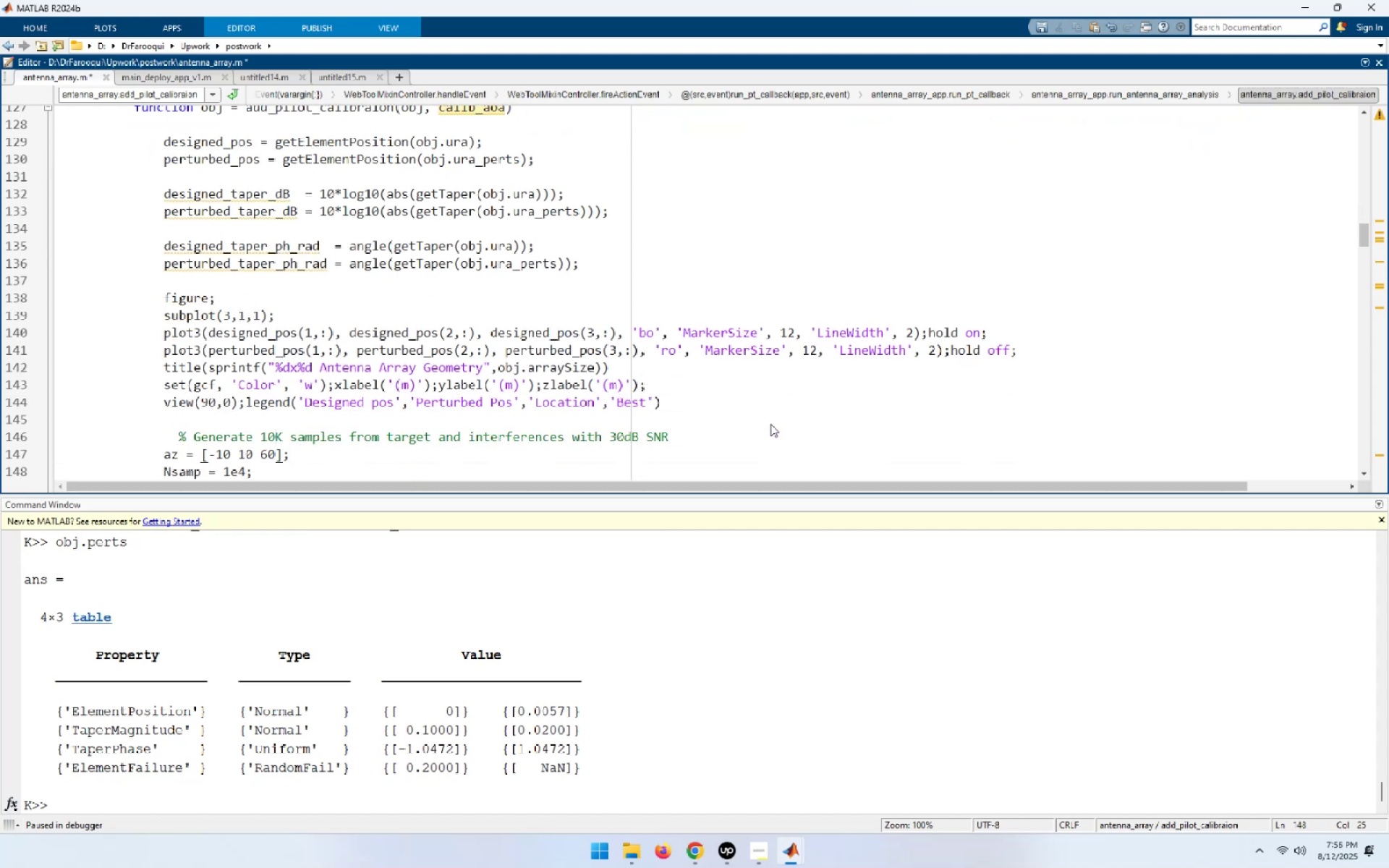 
key(ArrowUp)
 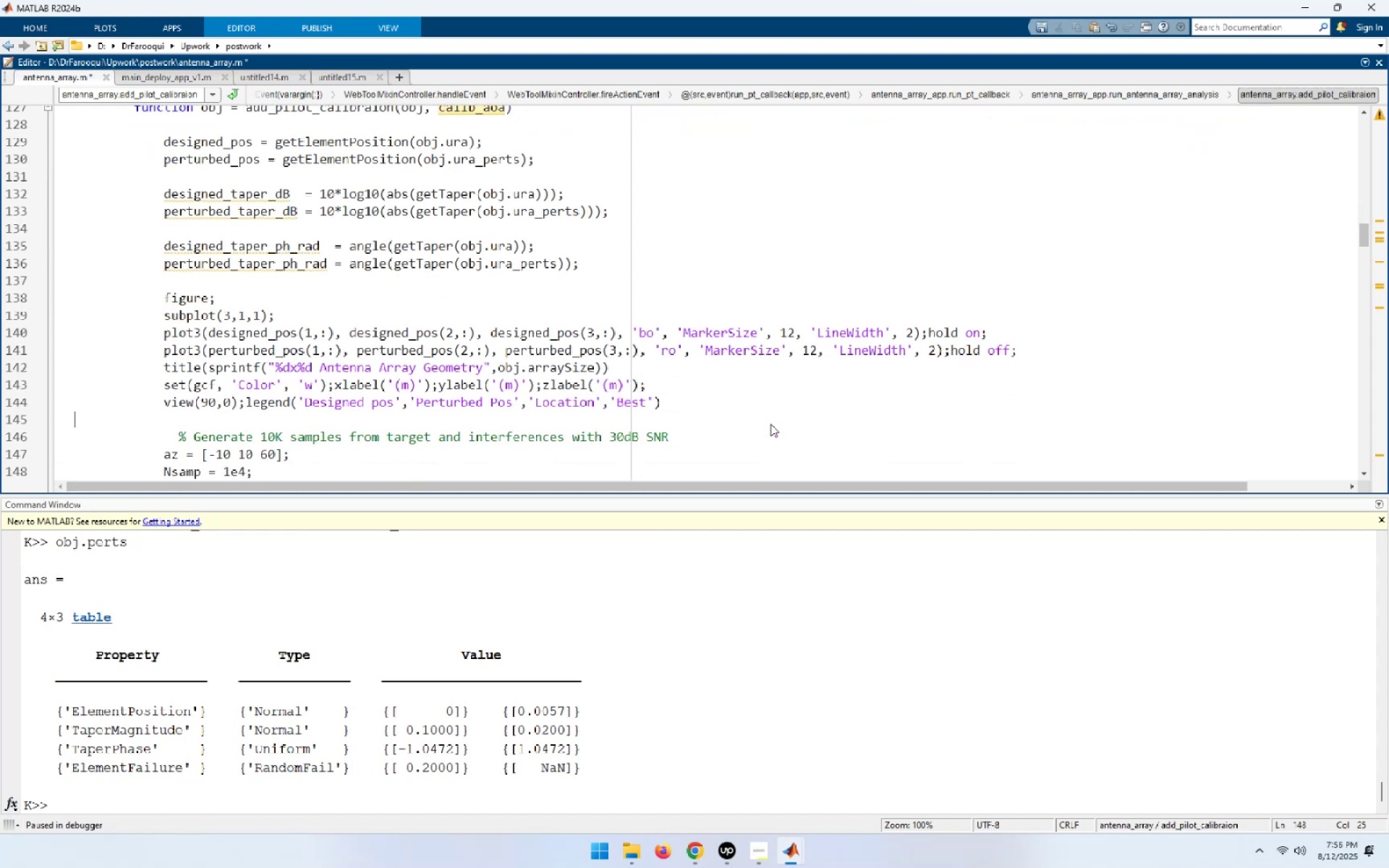 
key(ArrowUp)
 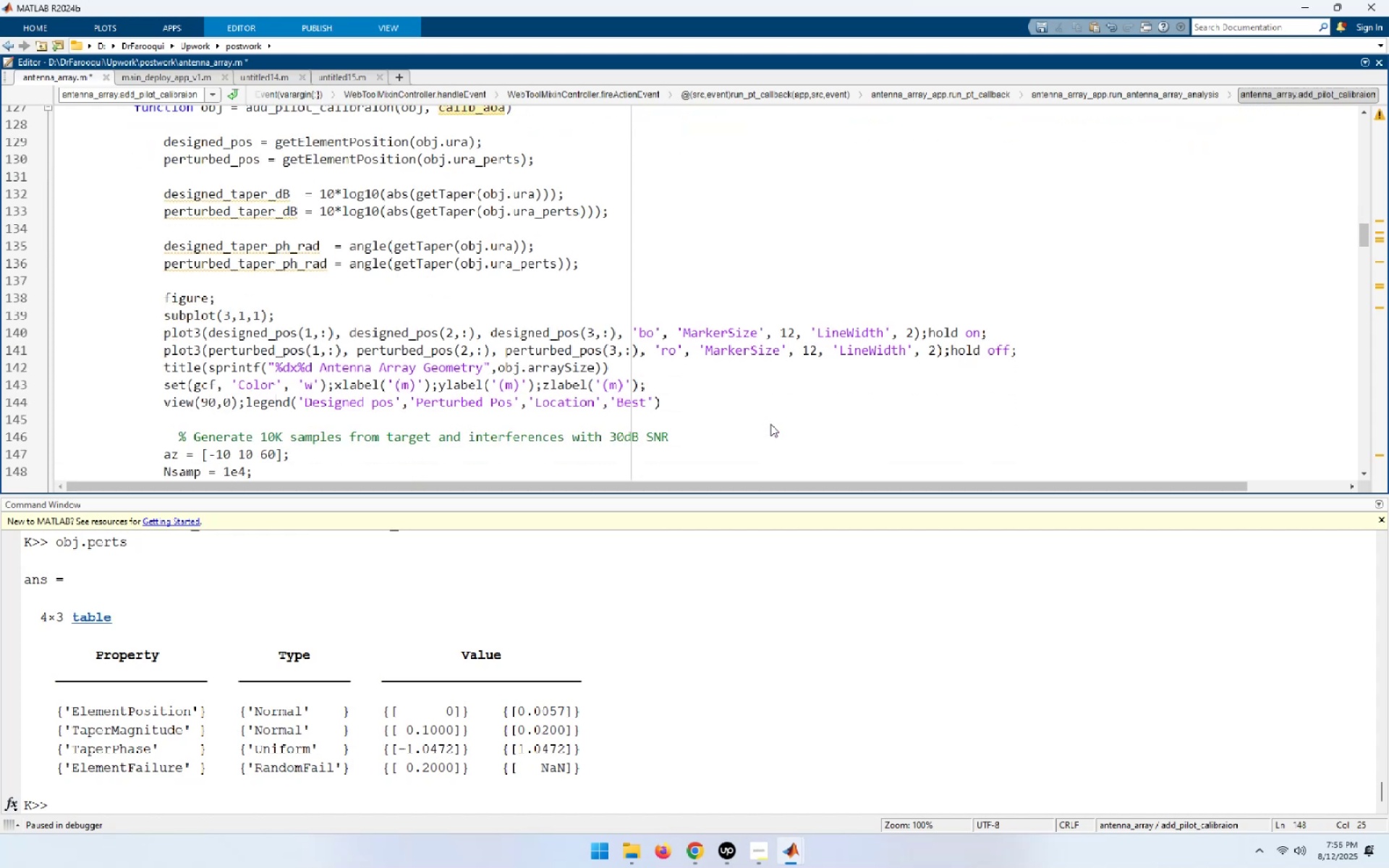 
key(ArrowUp)
 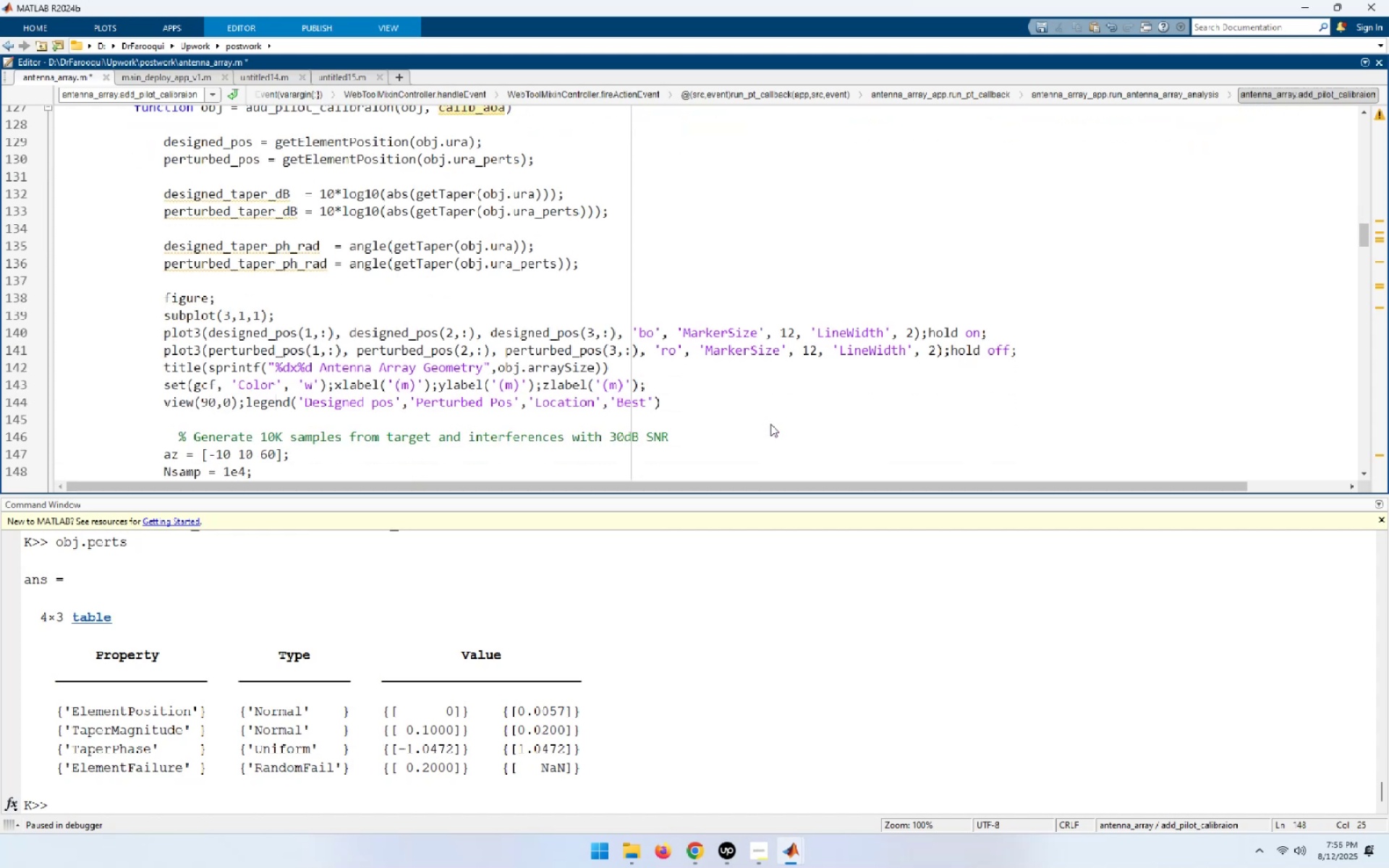 
key(ArrowUp)
 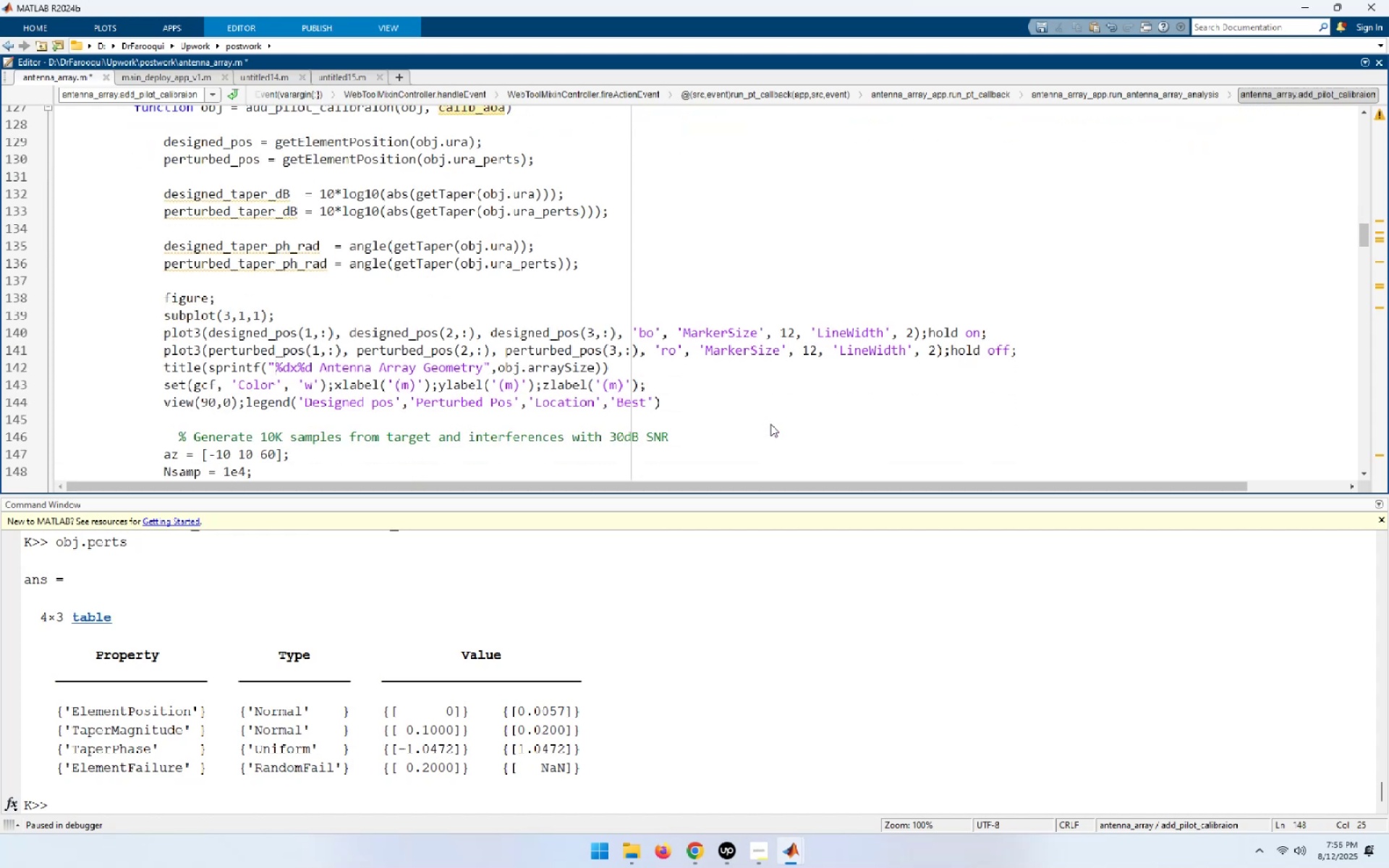 
key(ArrowUp)
 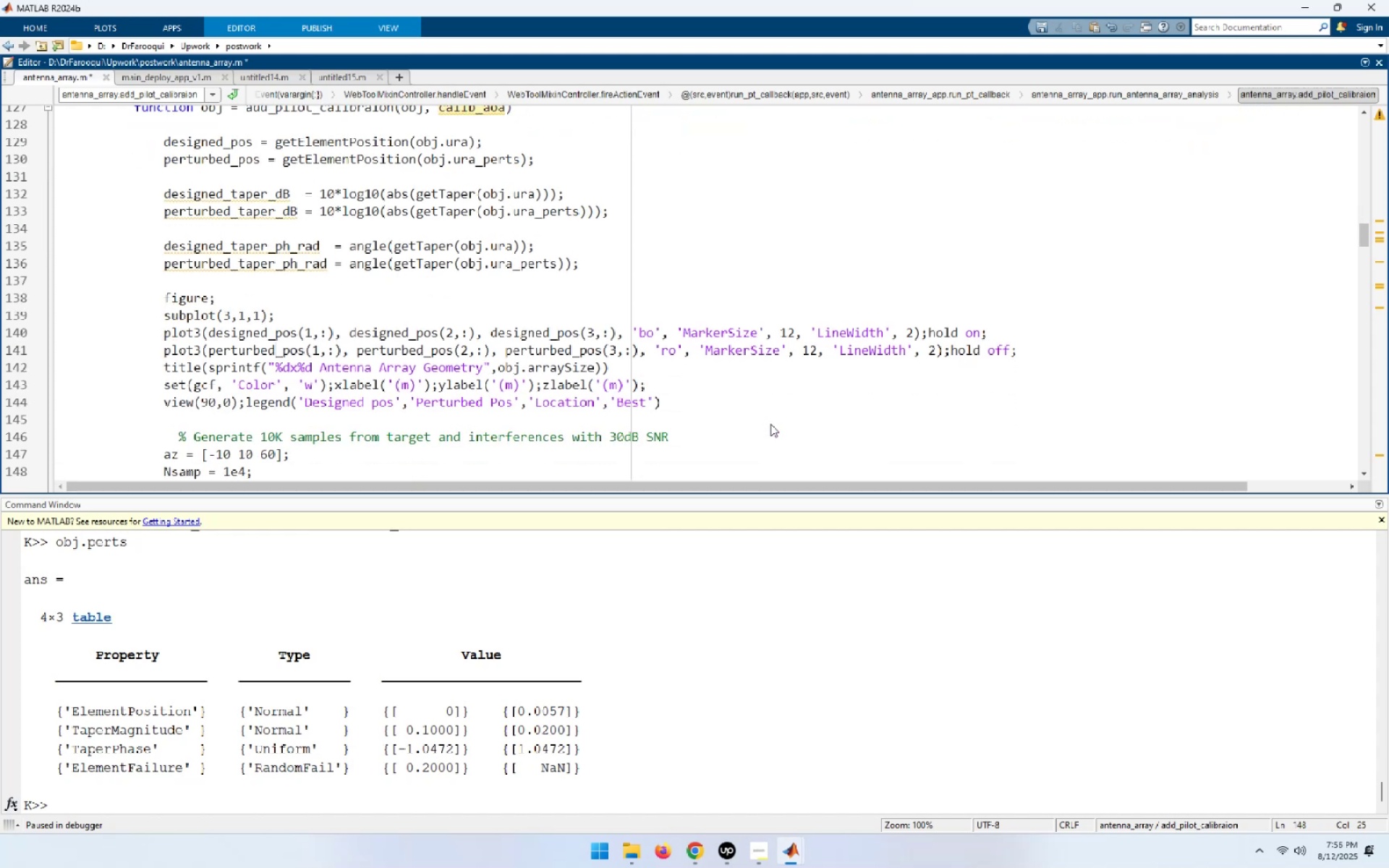 
key(ArrowUp)
 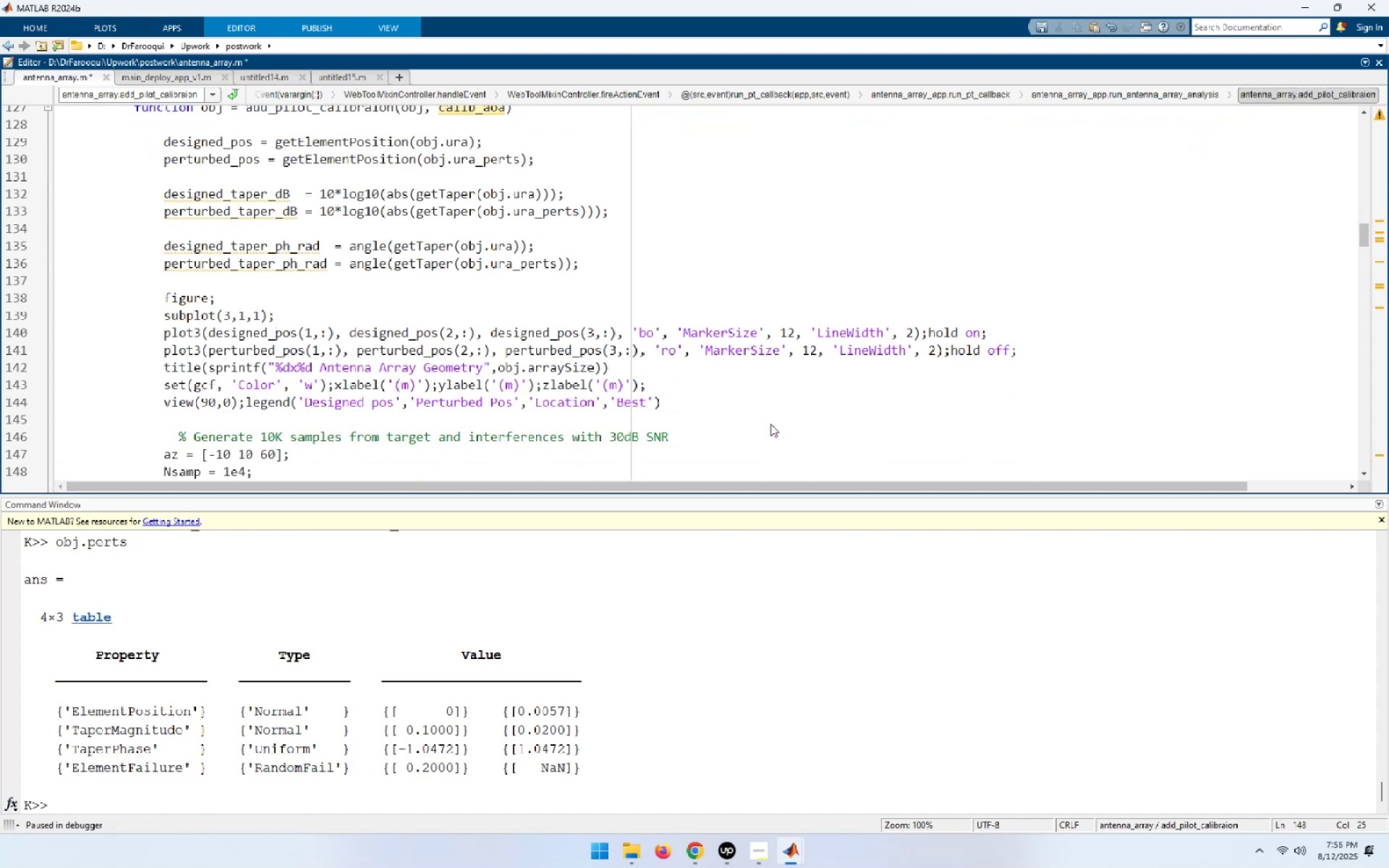 
key(ArrowUp)
 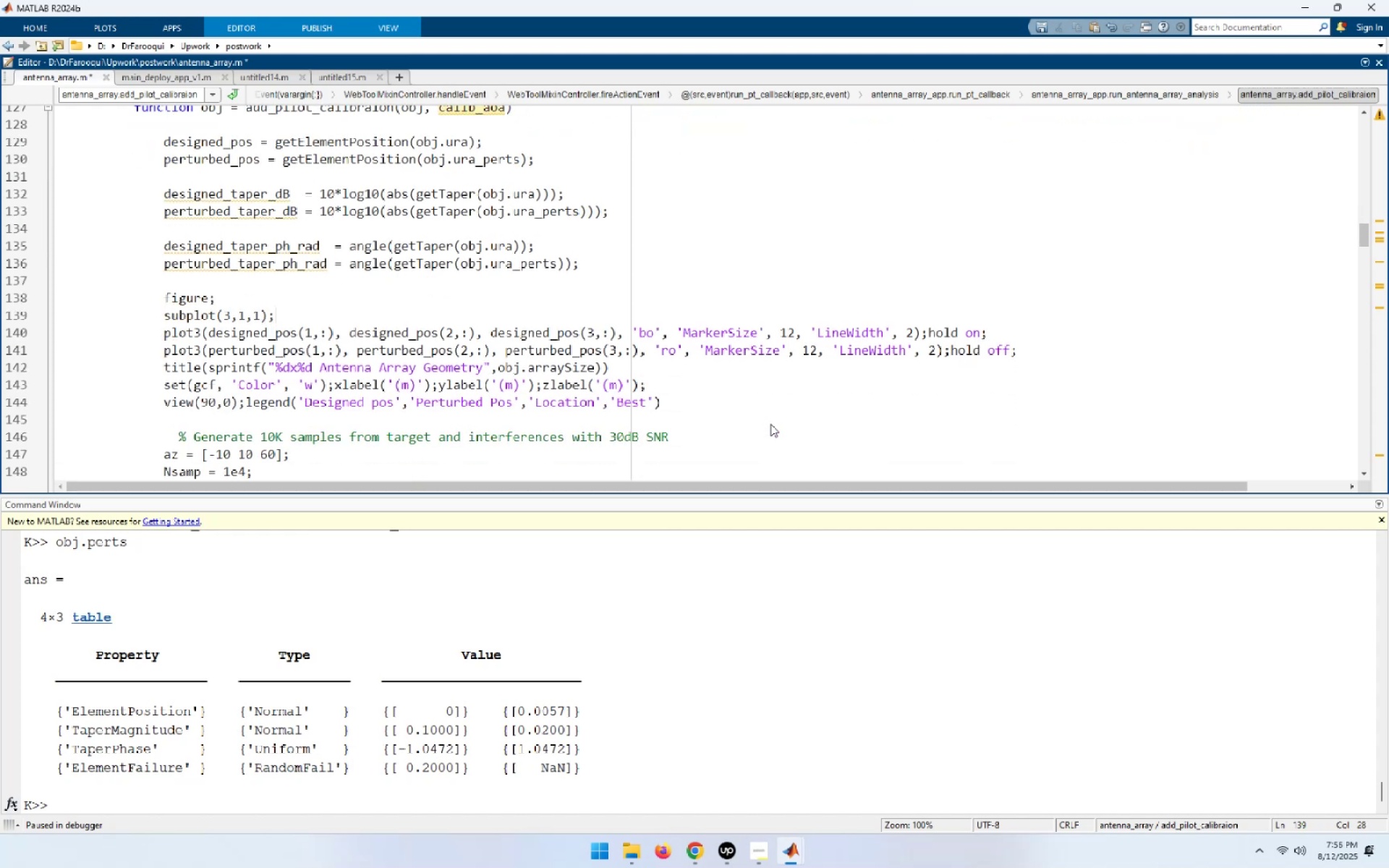 
key(Home)
 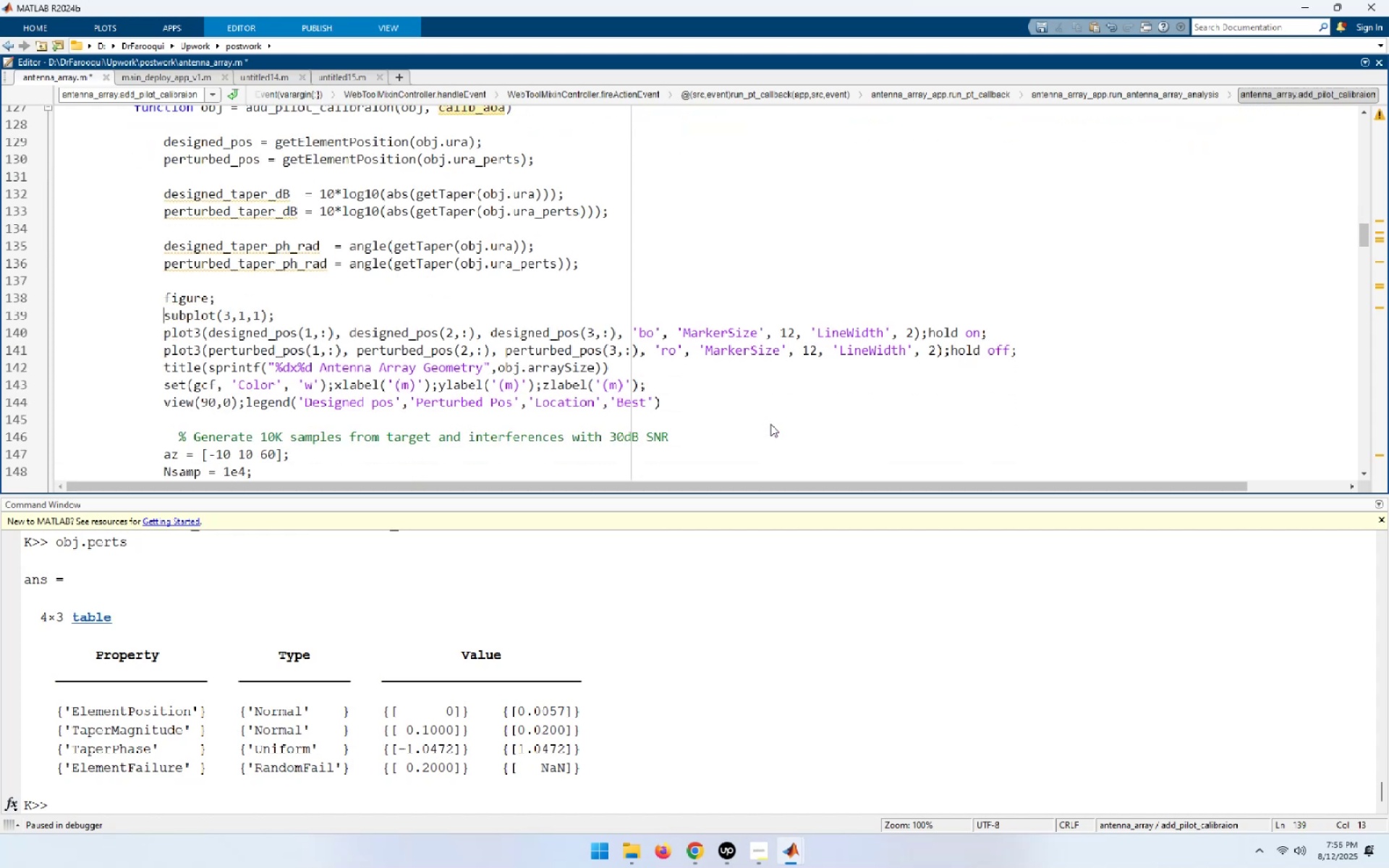 
key(Shift+End)
 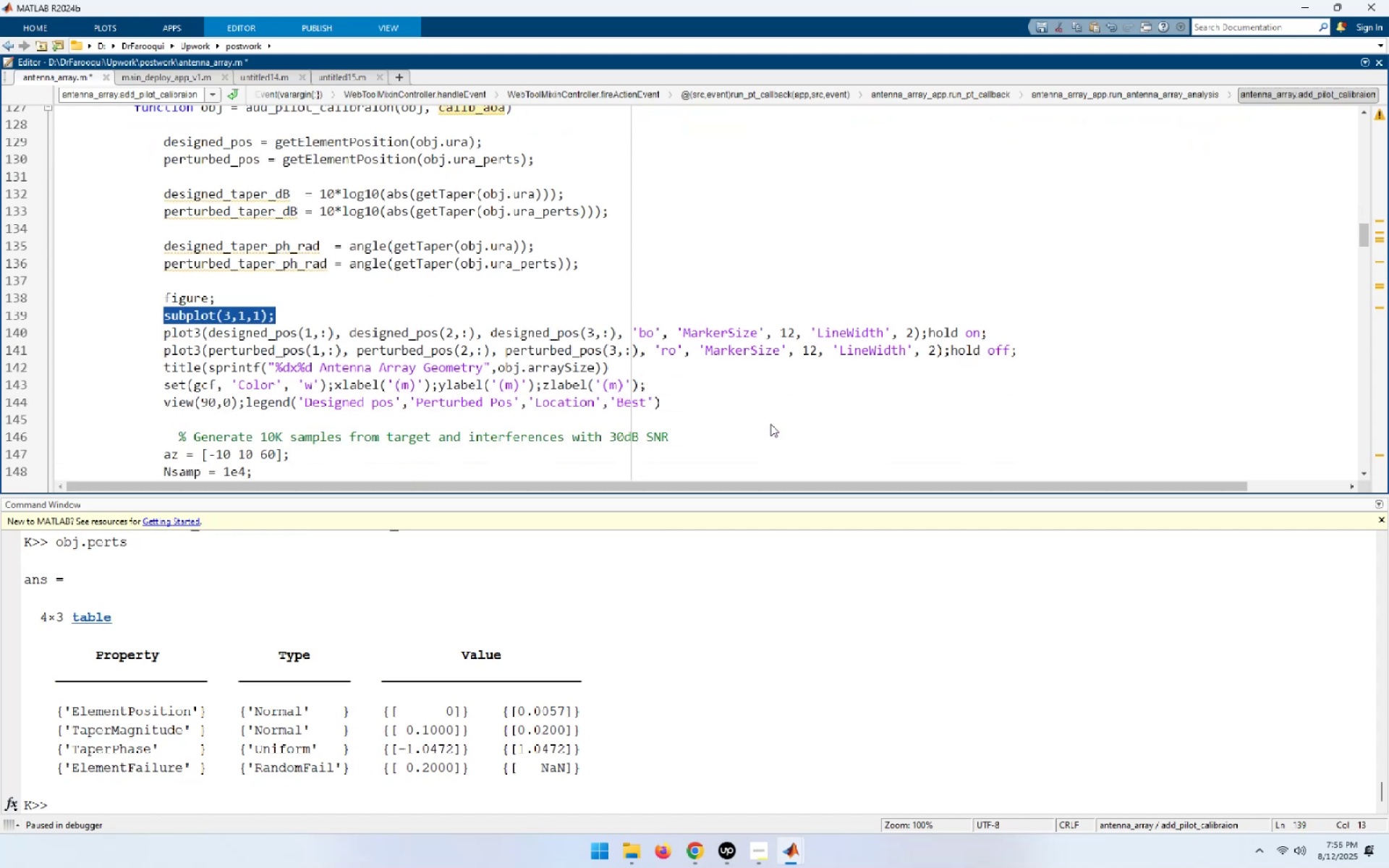 
key(Shift+ArrowDown)
 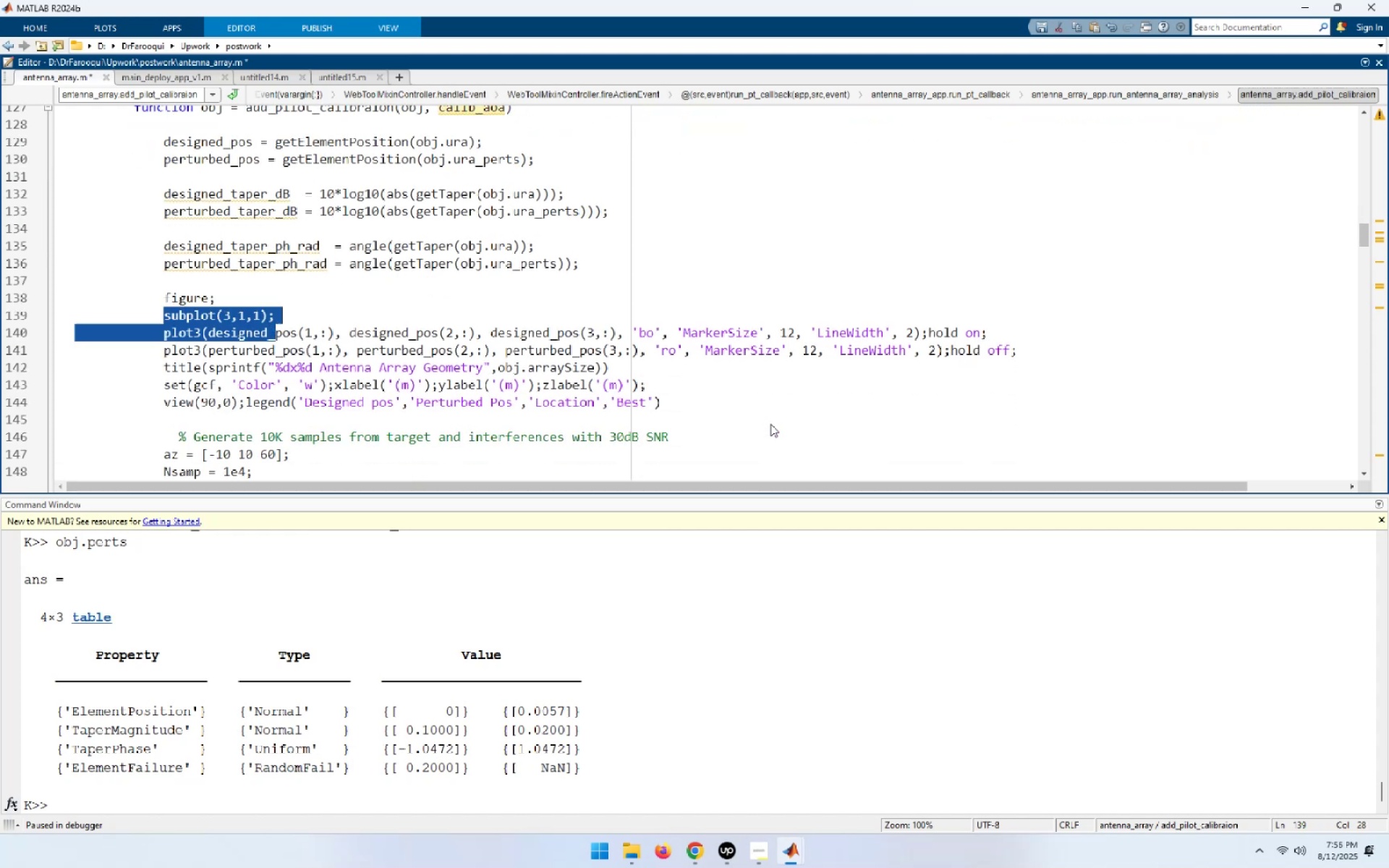 
key(Shift+ArrowDown)
 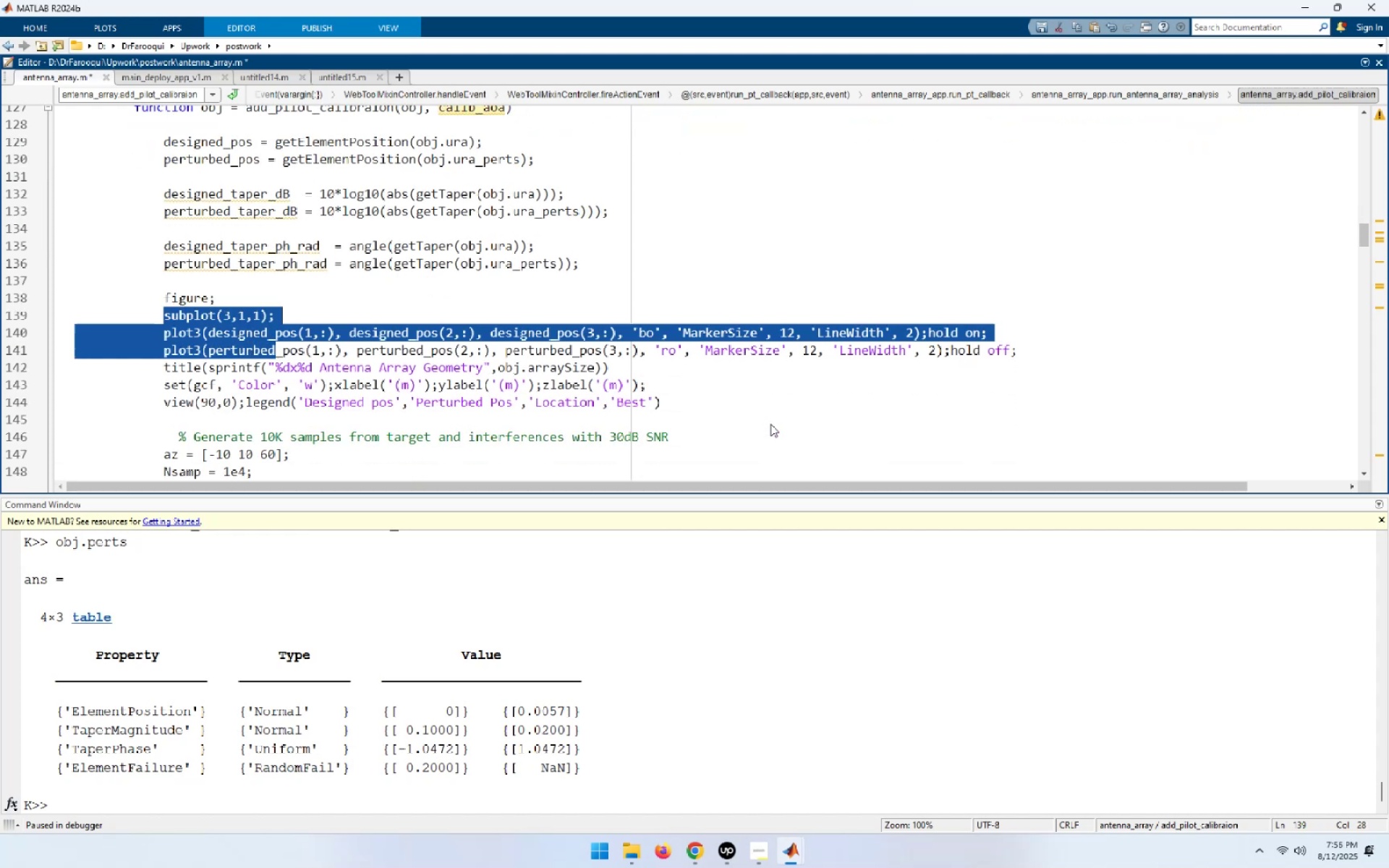 
key(Shift+ArrowDown)
 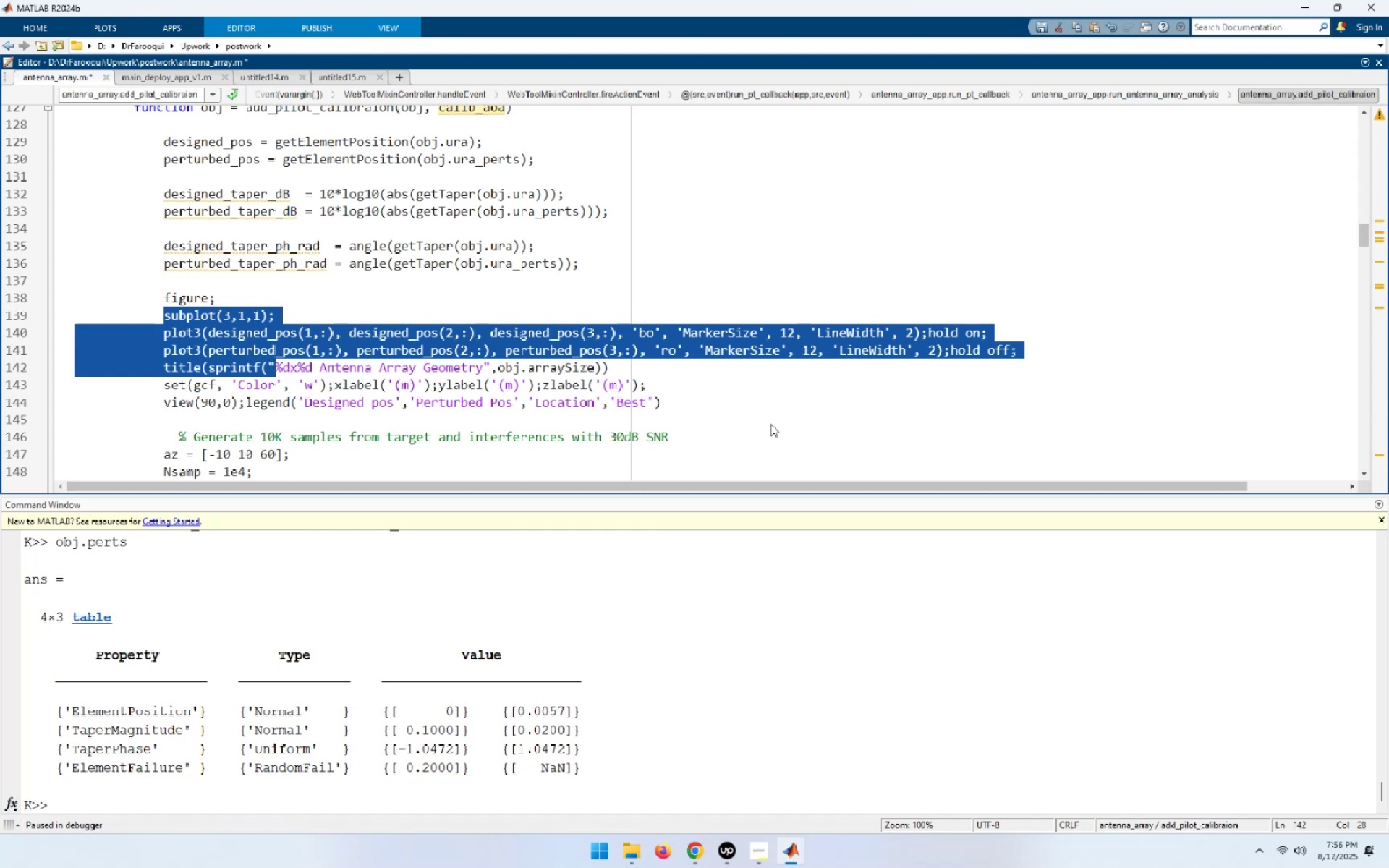 
key(Shift+ArrowDown)
 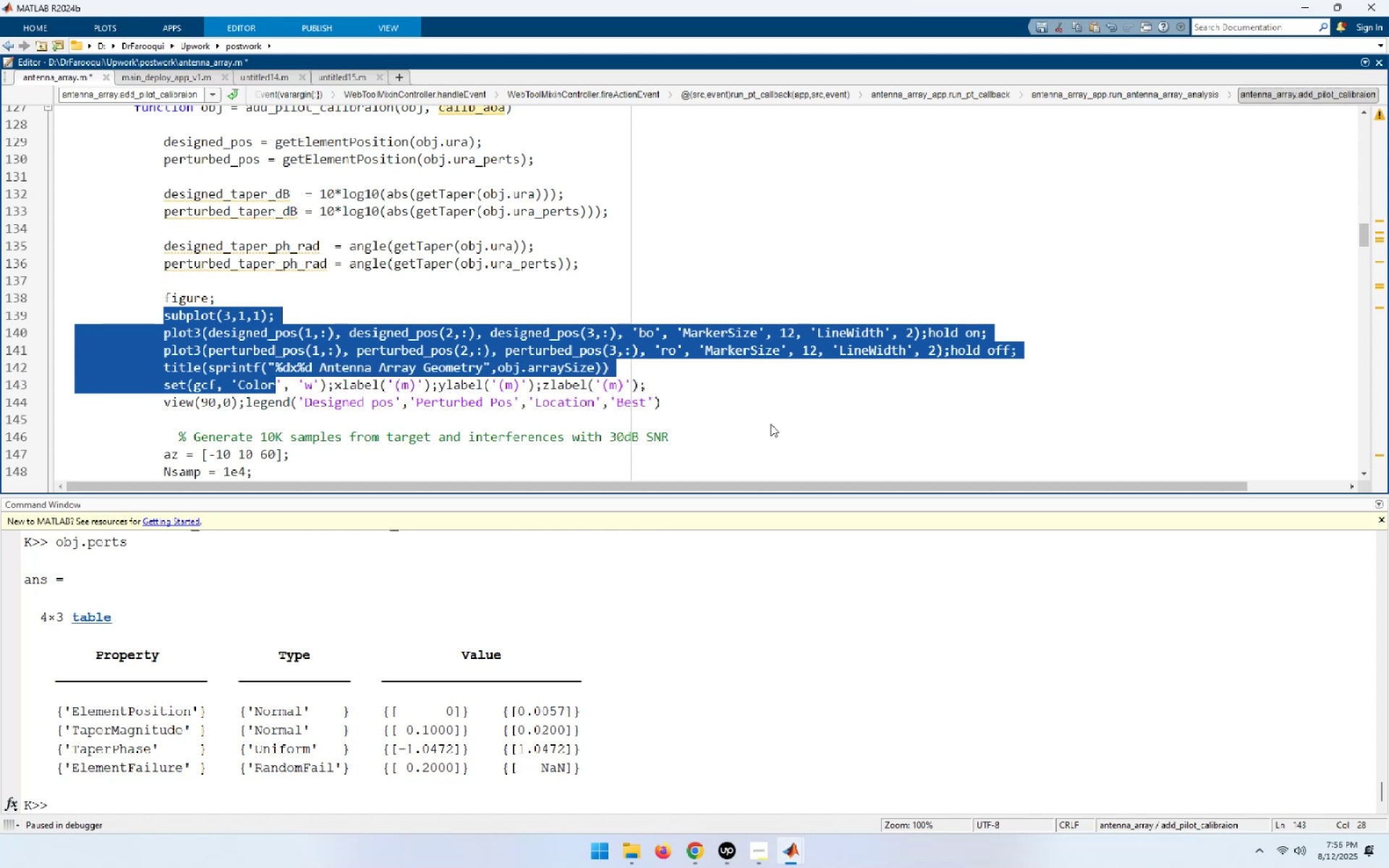 
key(Shift+ArrowDown)
 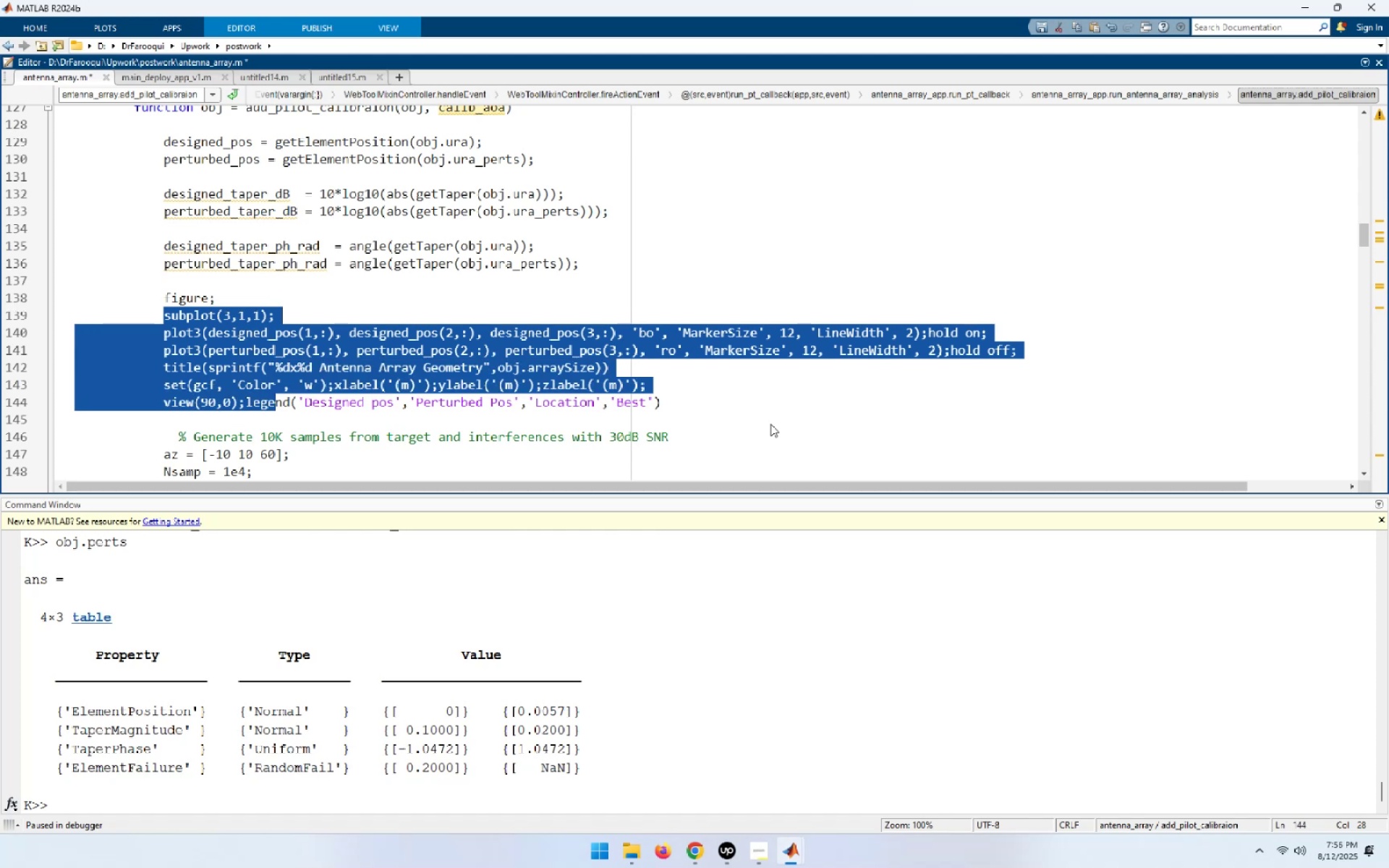 
key(Shift+End)
 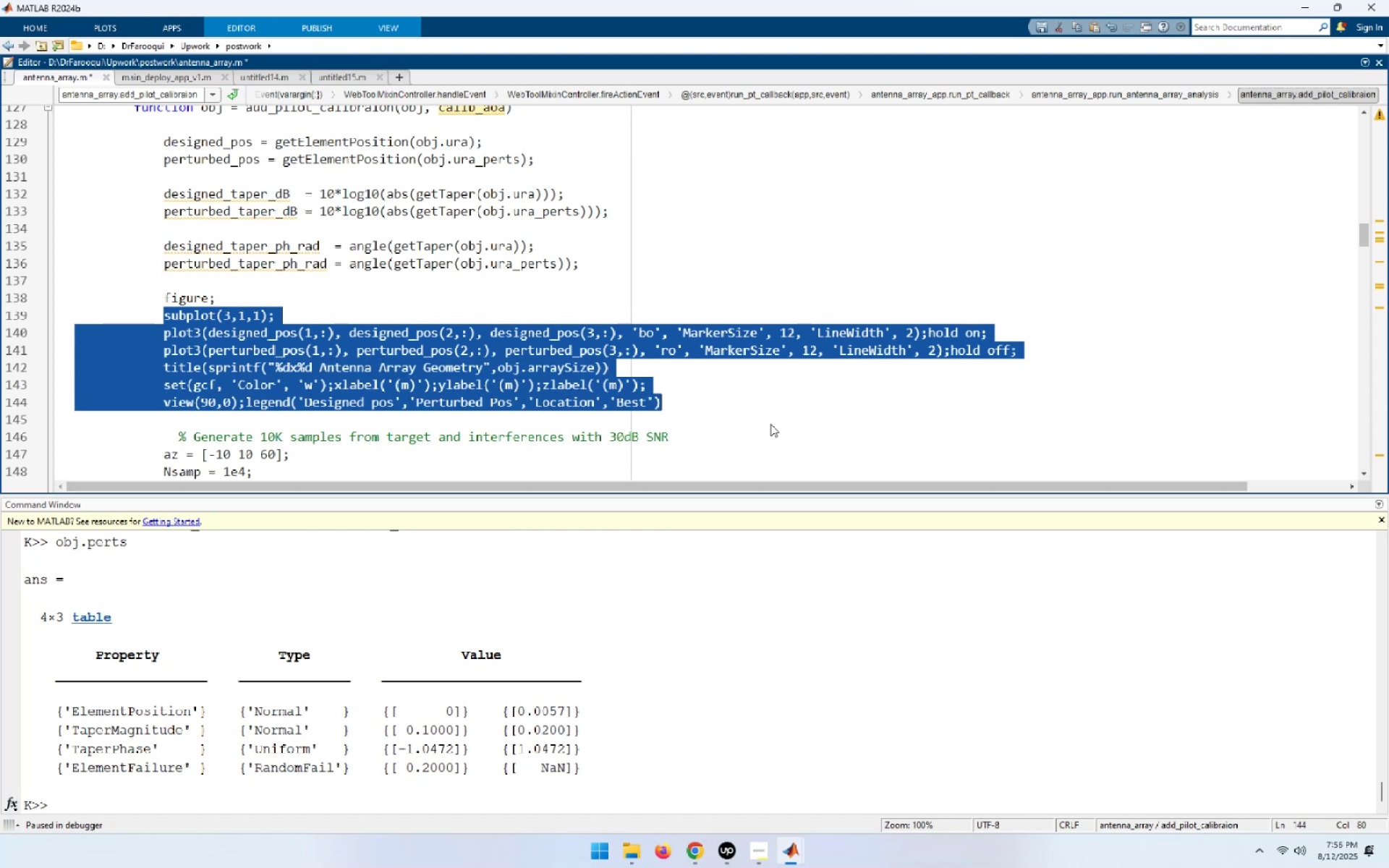 
key(Control+C)
 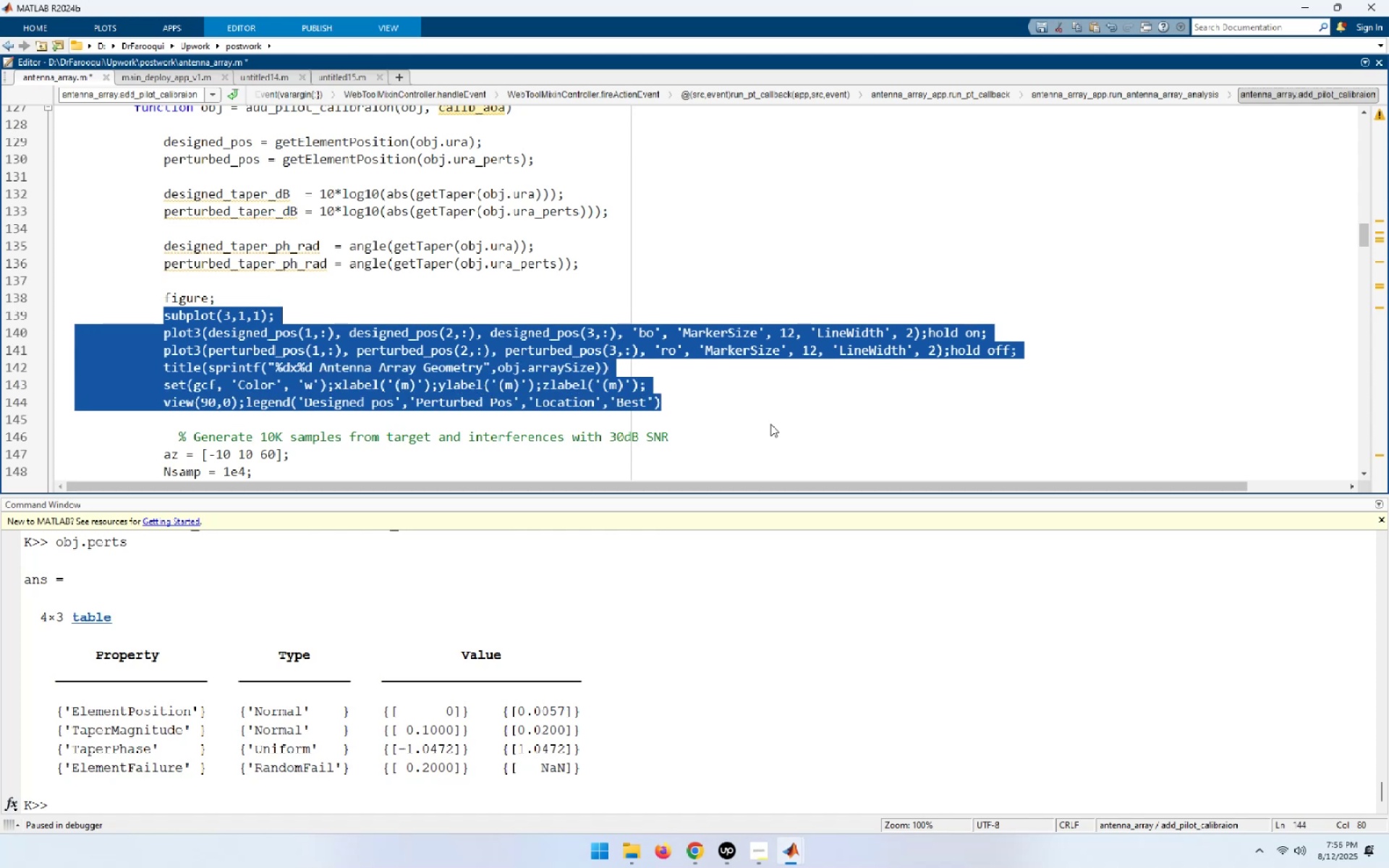 
key(End)
 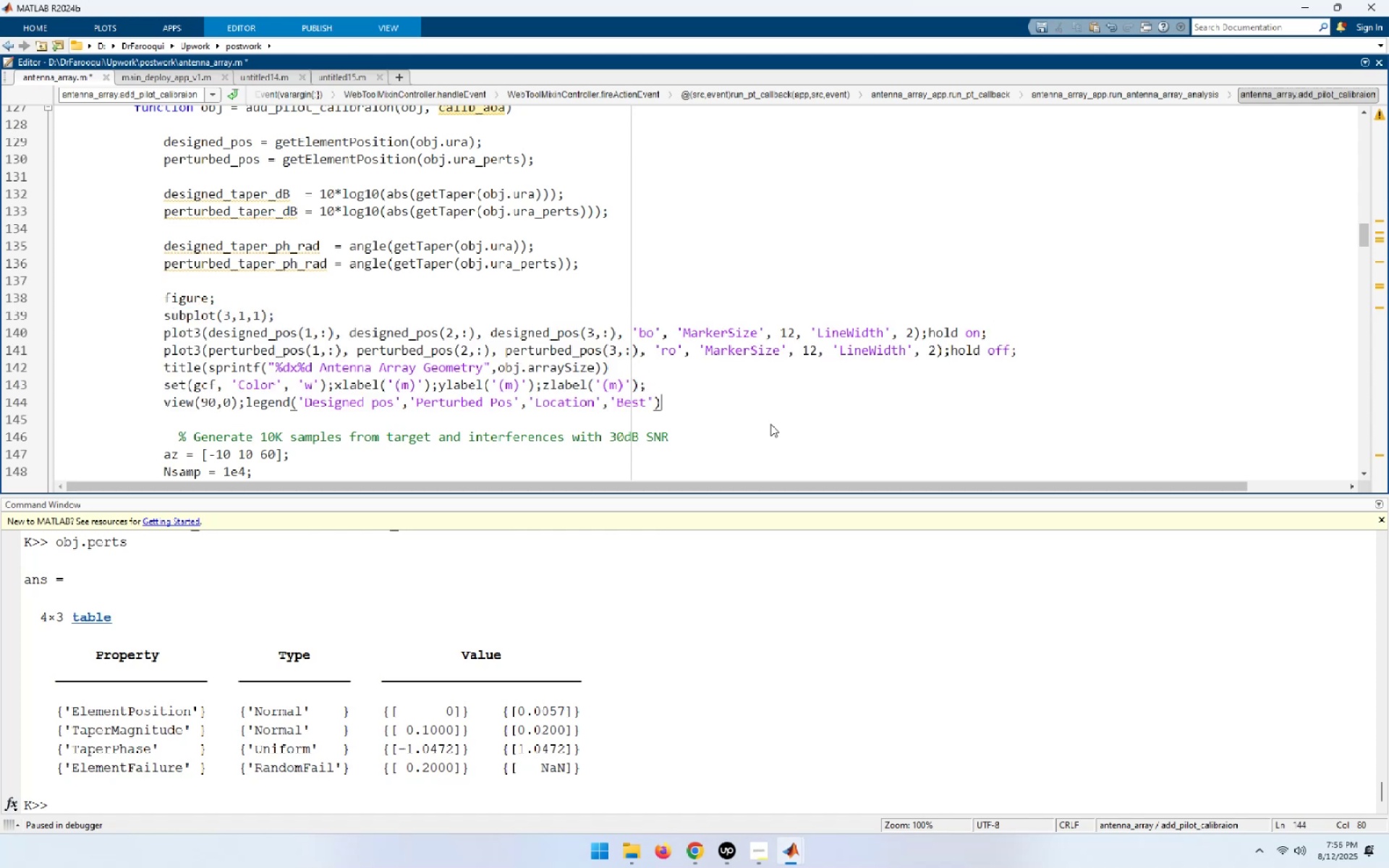 
key(NumpadEnter)
 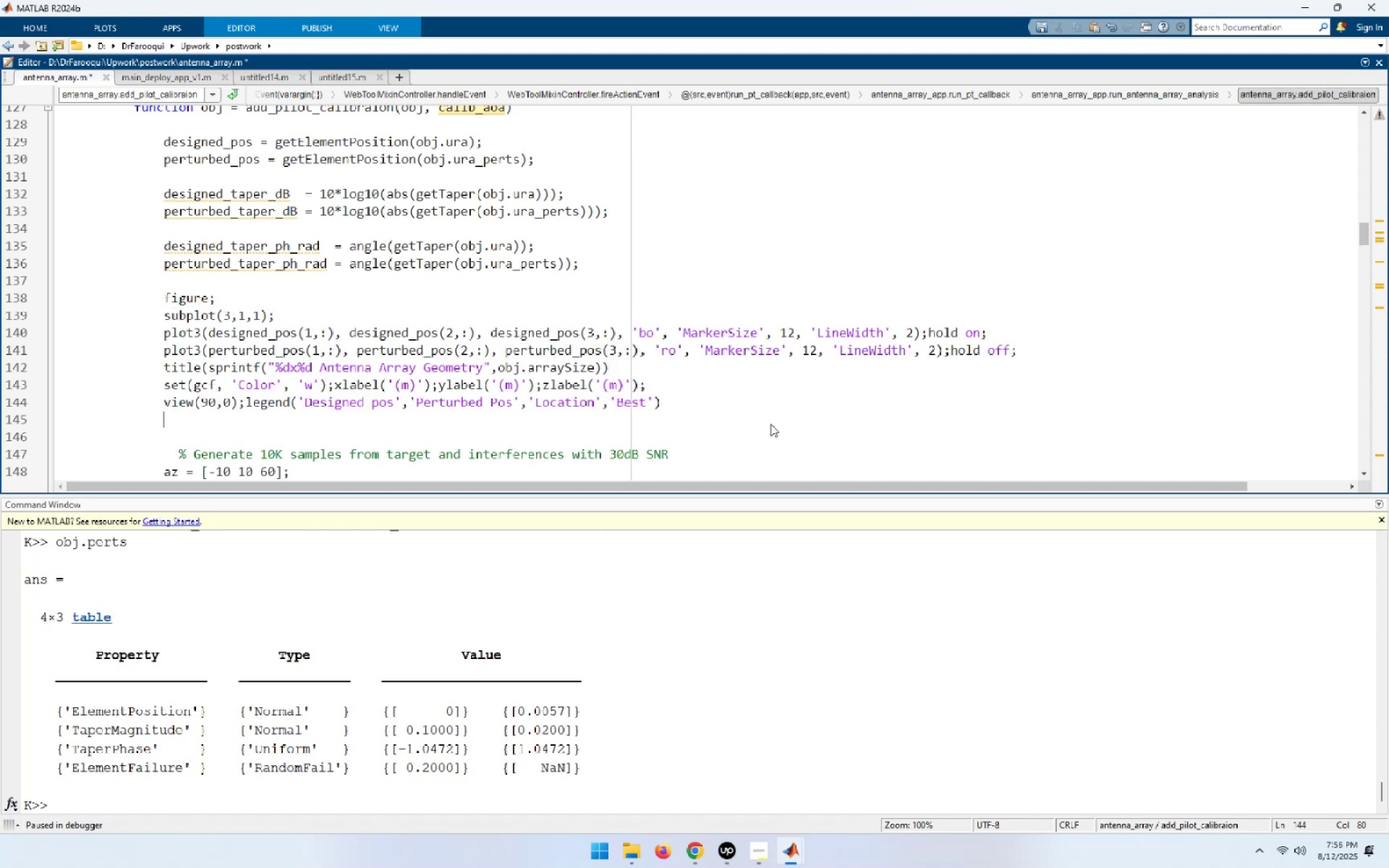 
key(NumpadEnter)
 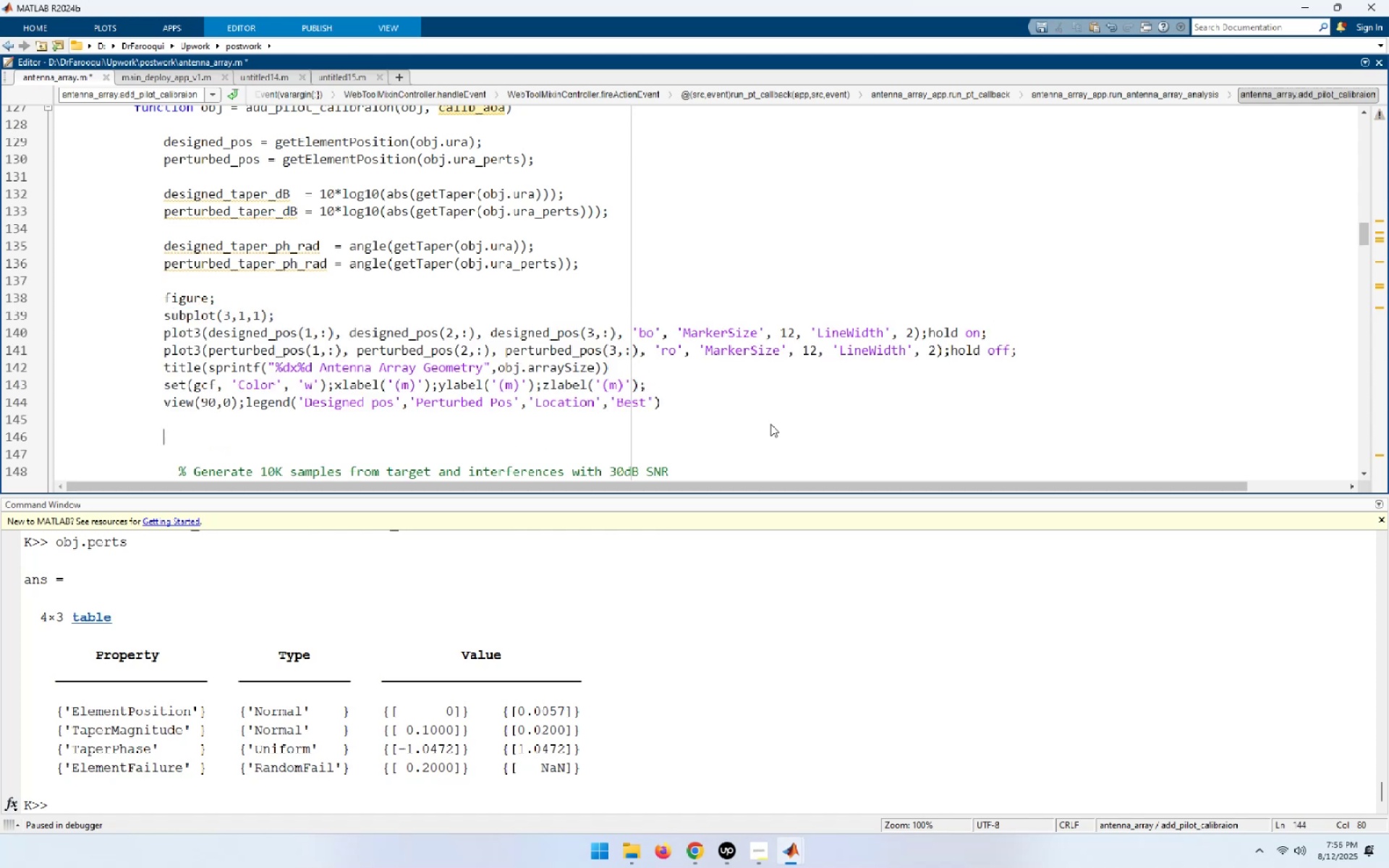 
key(Control+ControlLeft)
 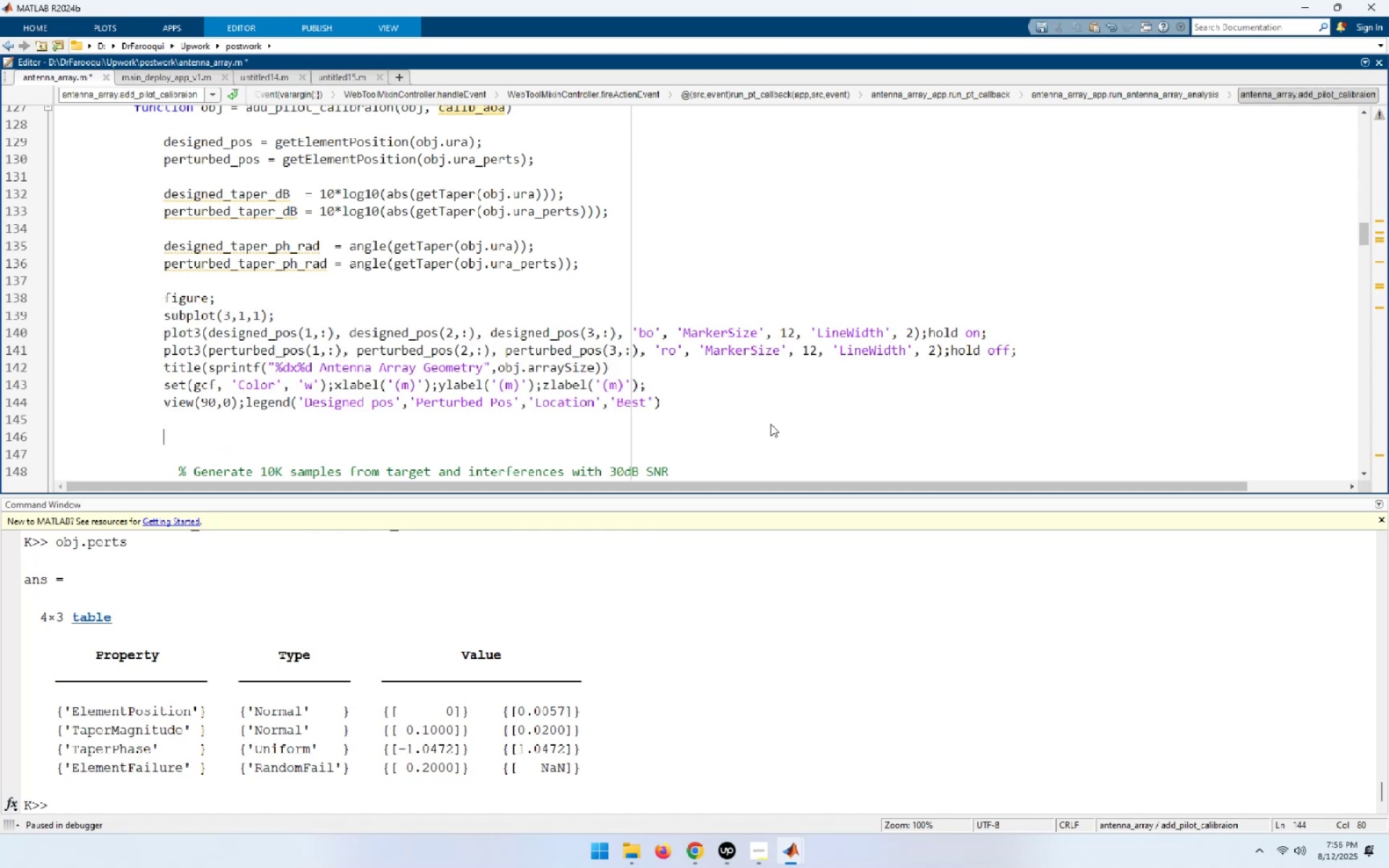 
key(Control+V)
 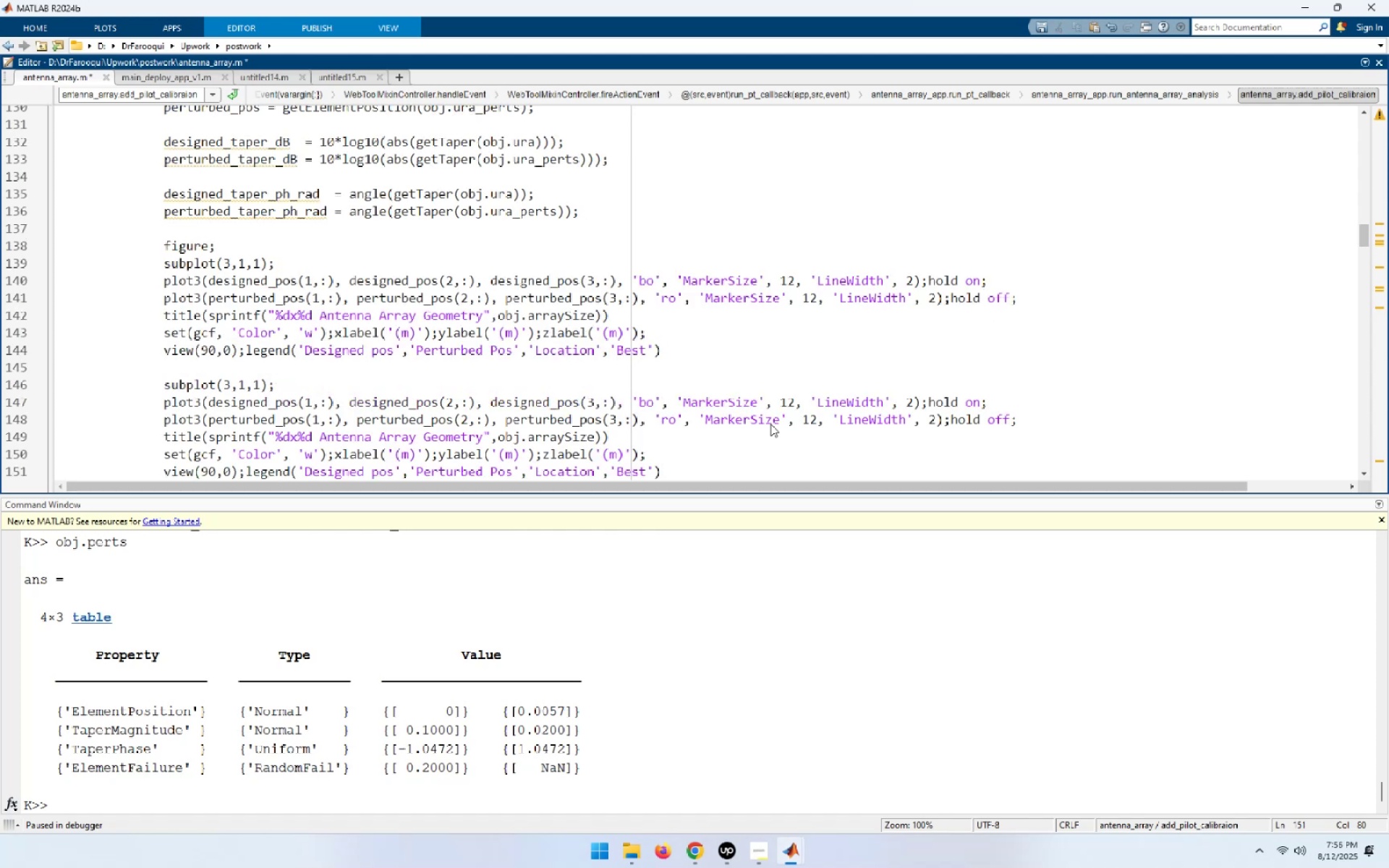 
key(NumpadEnter)
 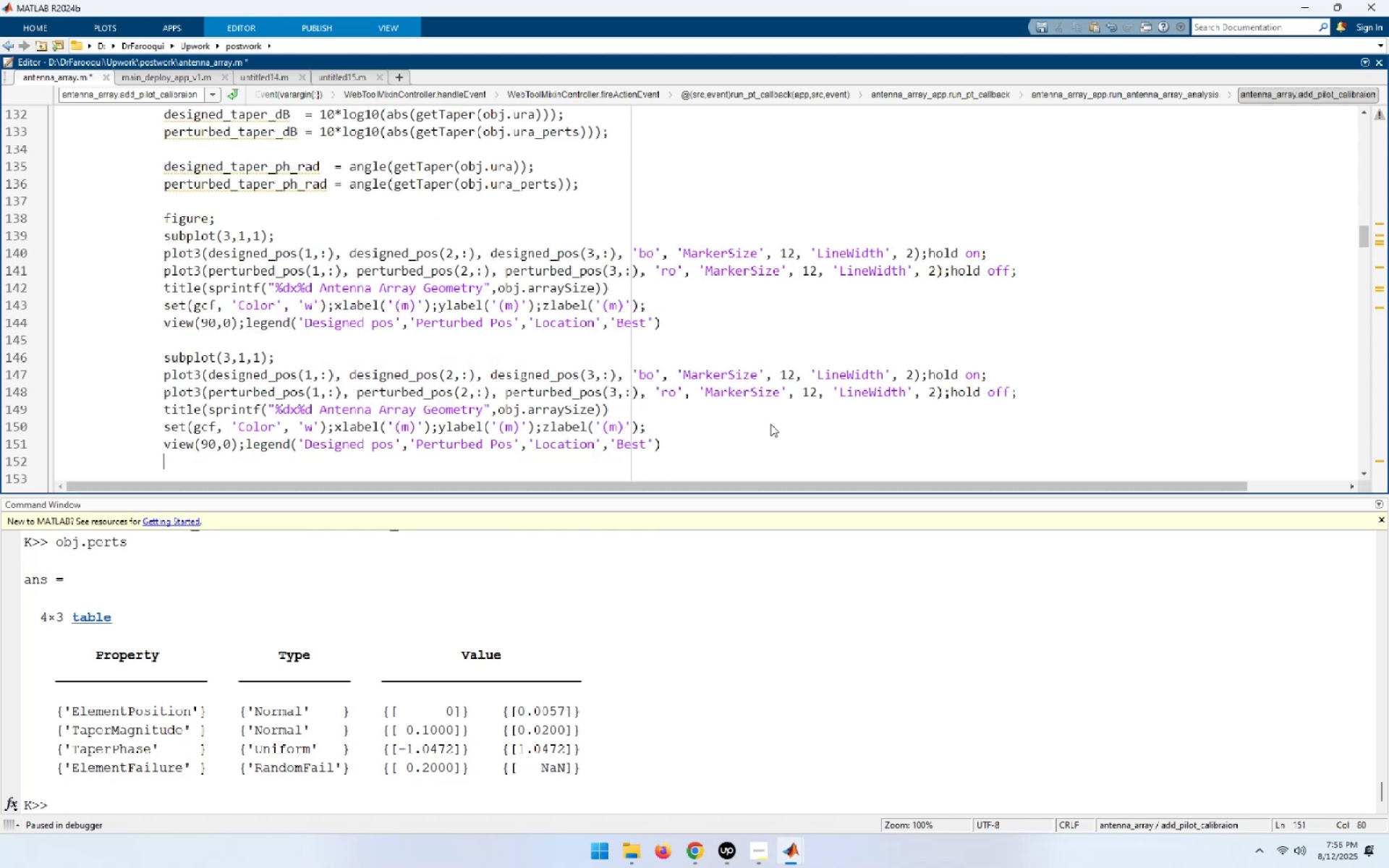 
key(NumpadEnter)
 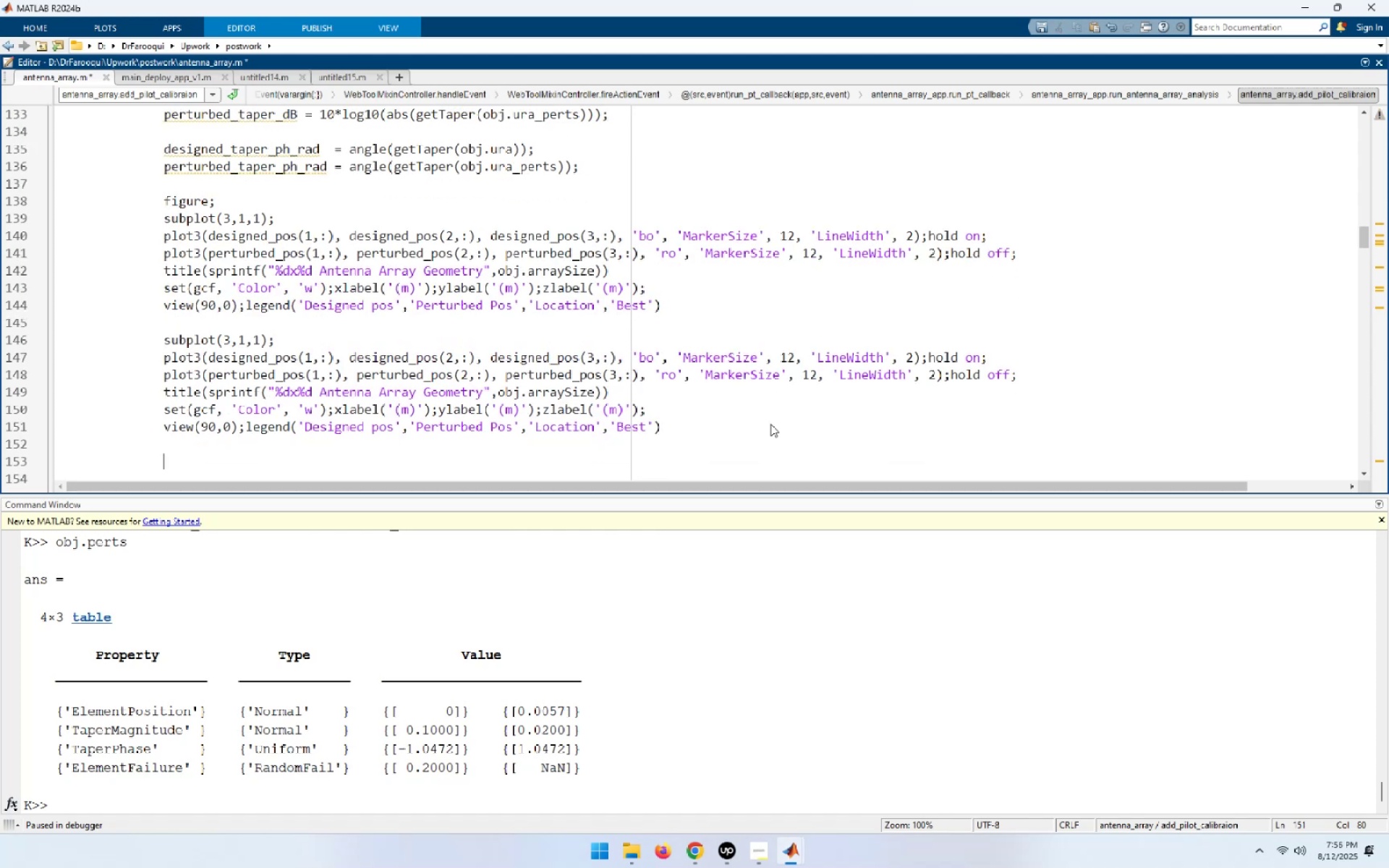 
key(Control+ControlLeft)
 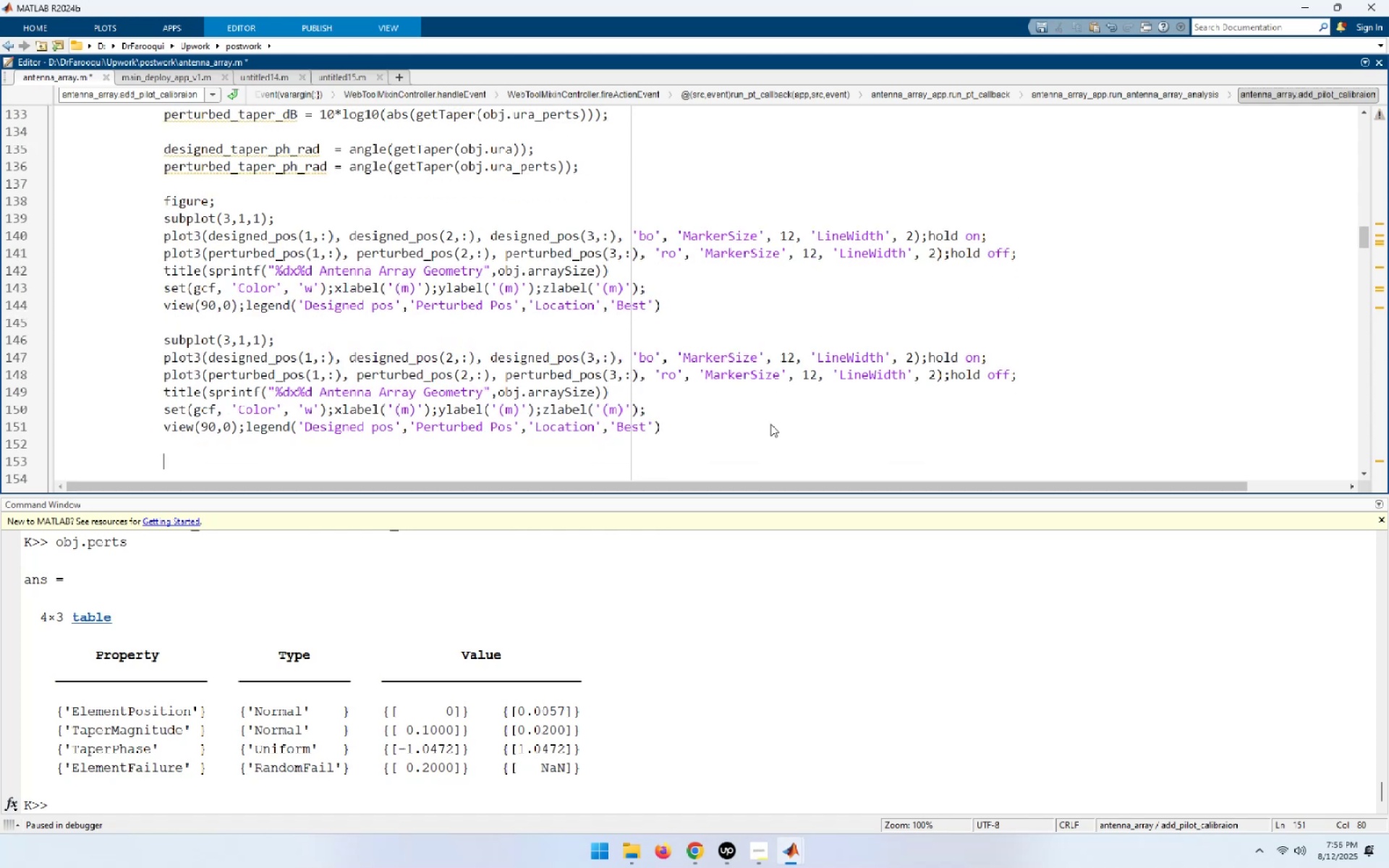 
key(Control+V)
 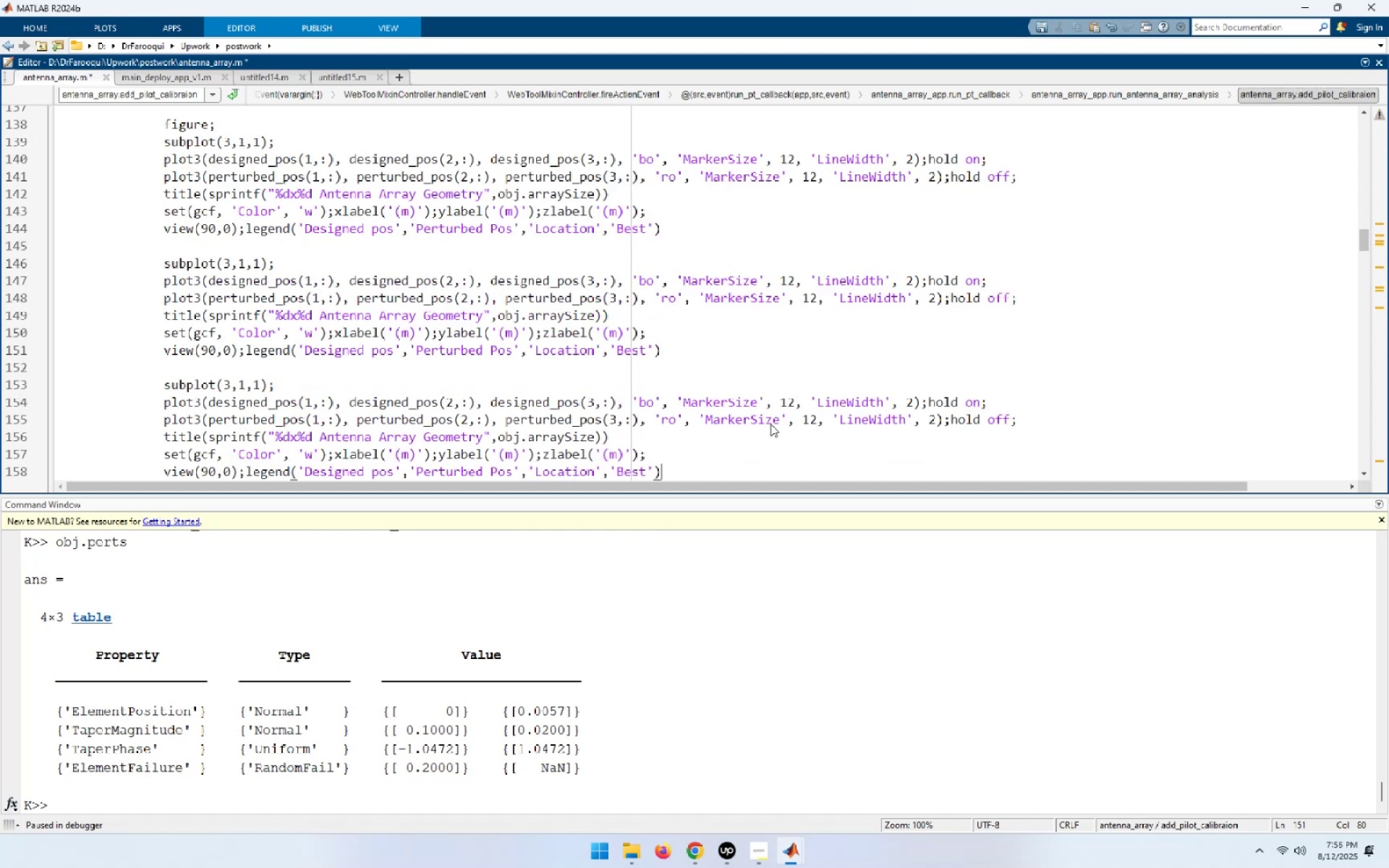 
key(ArrowUp)
 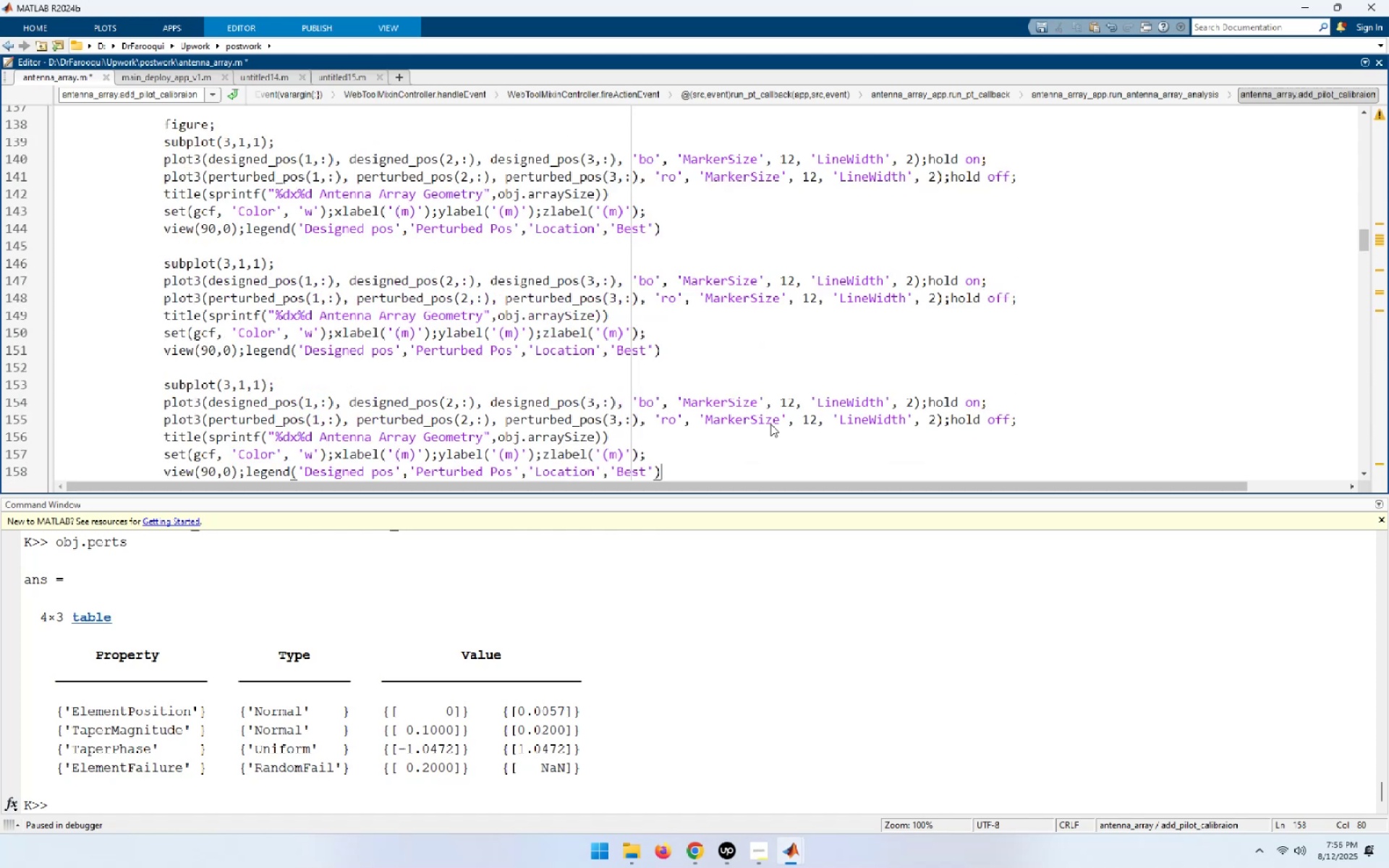 
key(ArrowUp)
 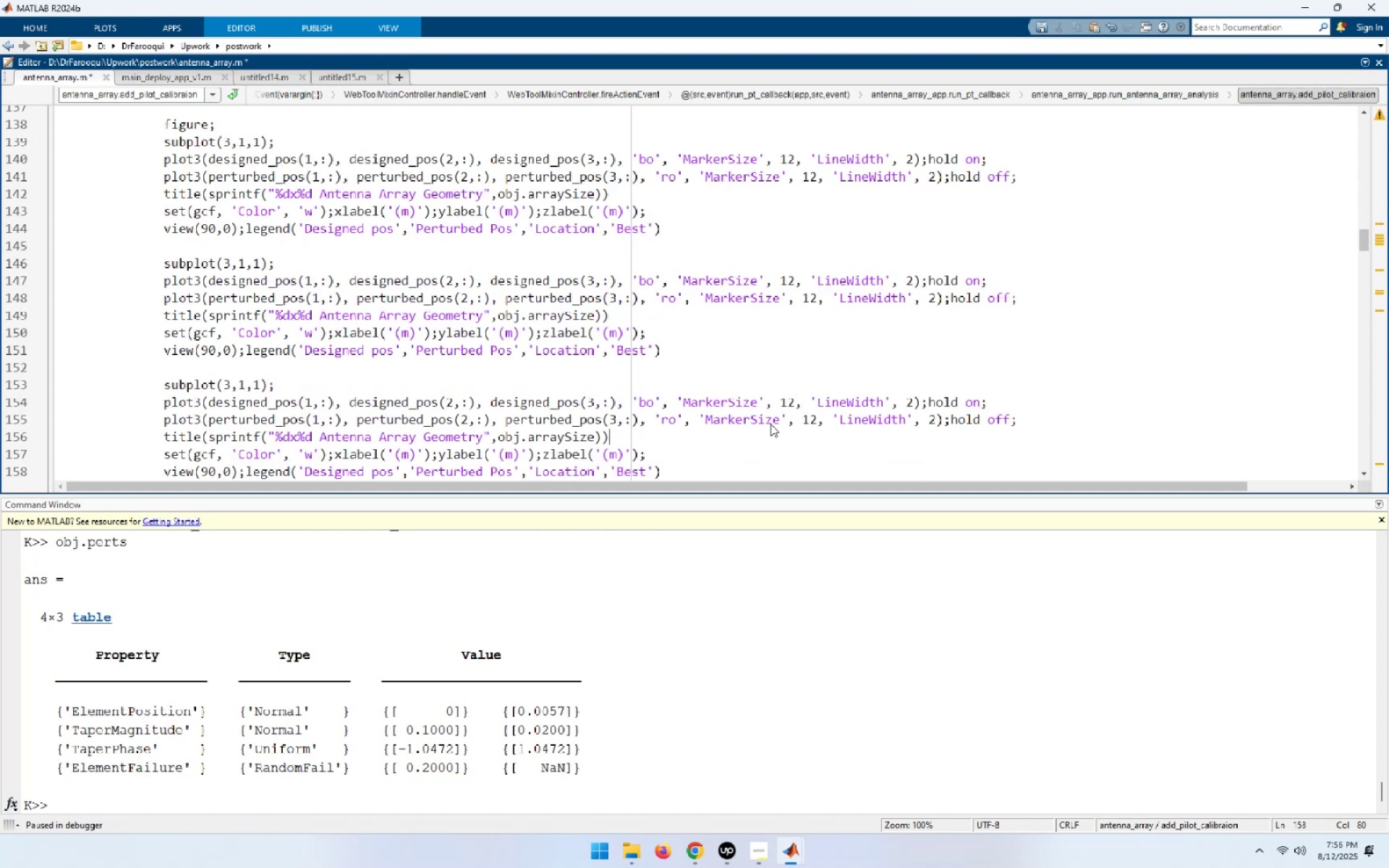 
key(ArrowUp)
 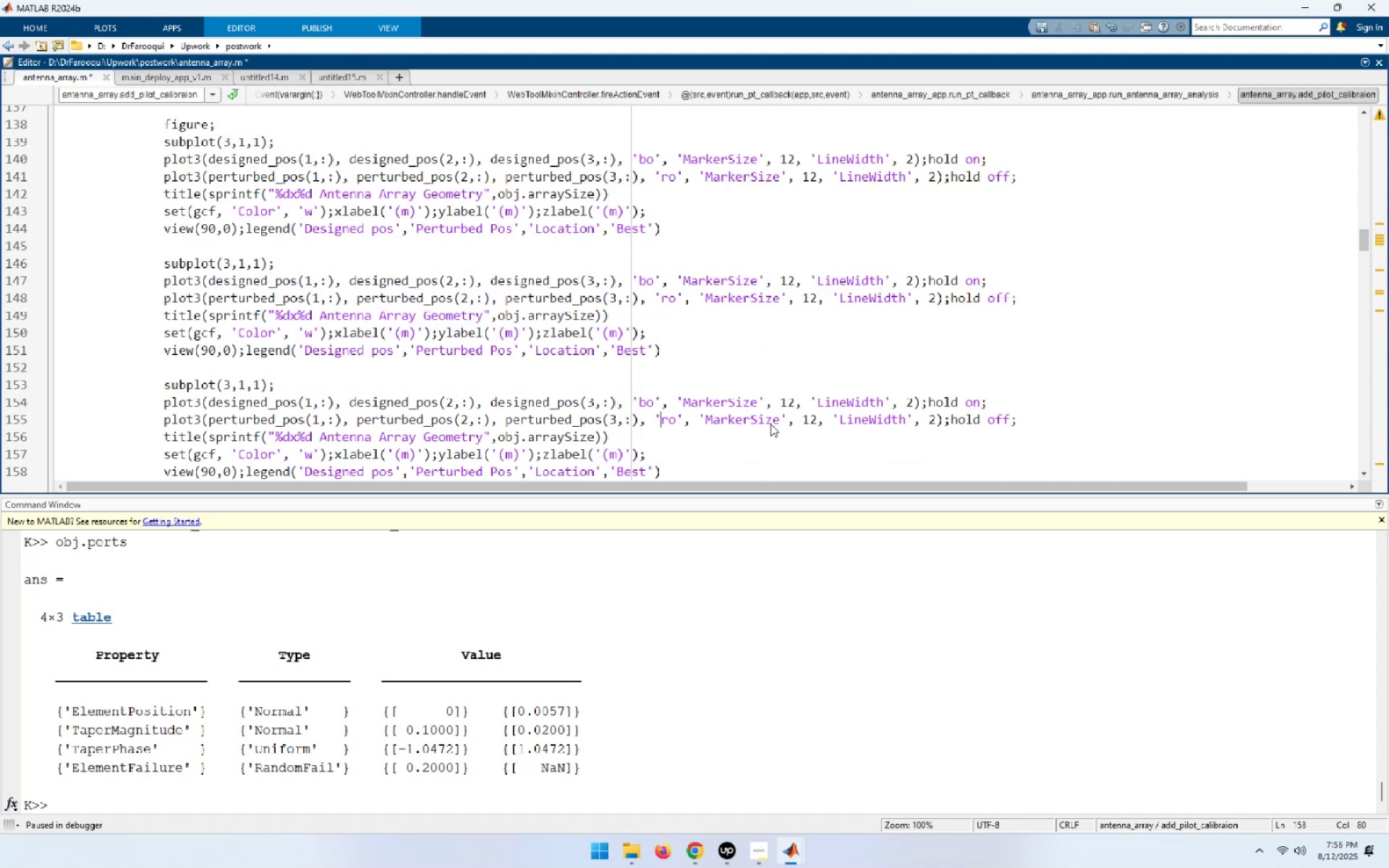 
key(ArrowUp)
 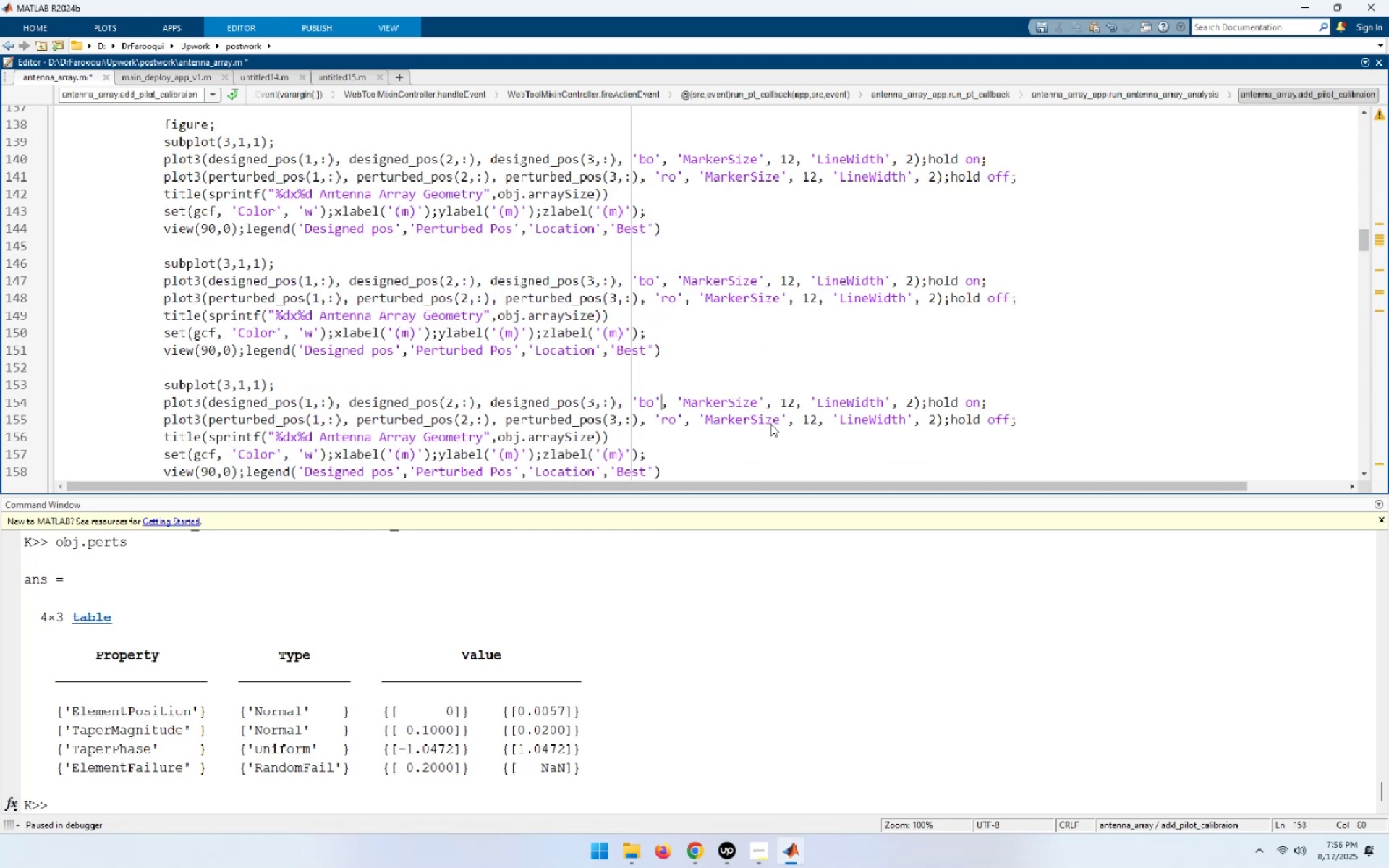 
key(ArrowUp)
 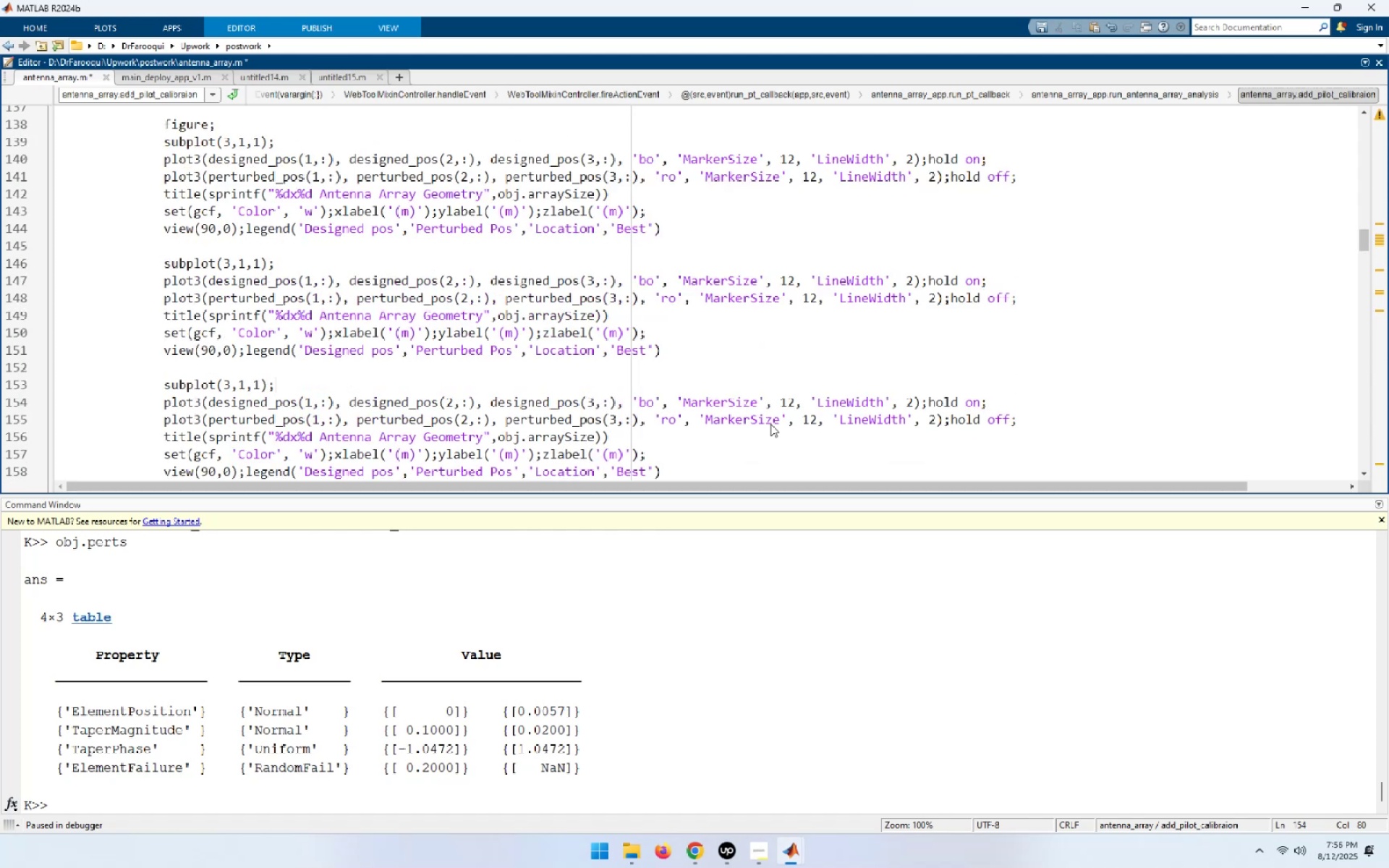 
key(ArrowLeft)
 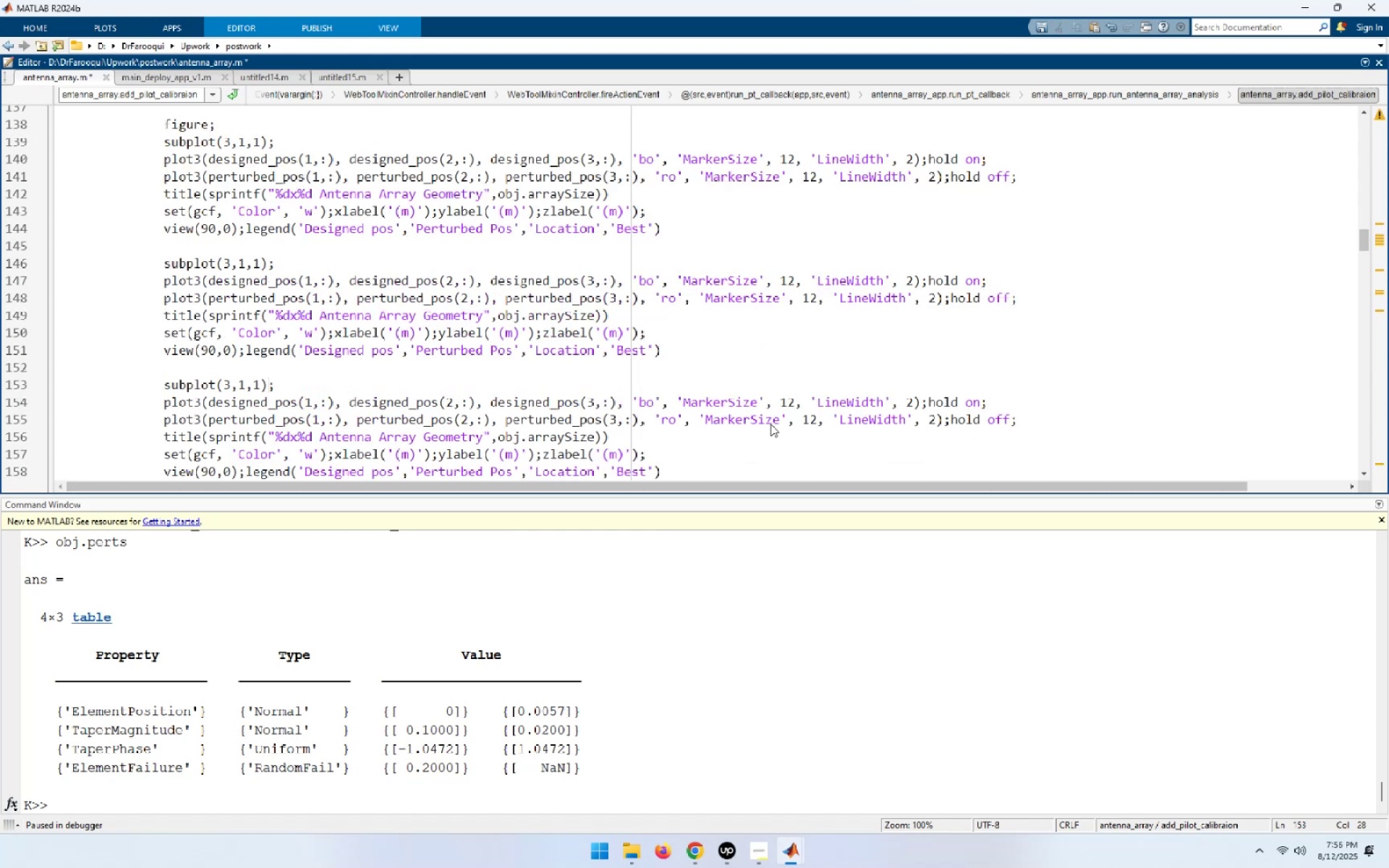 
key(ArrowLeft)
 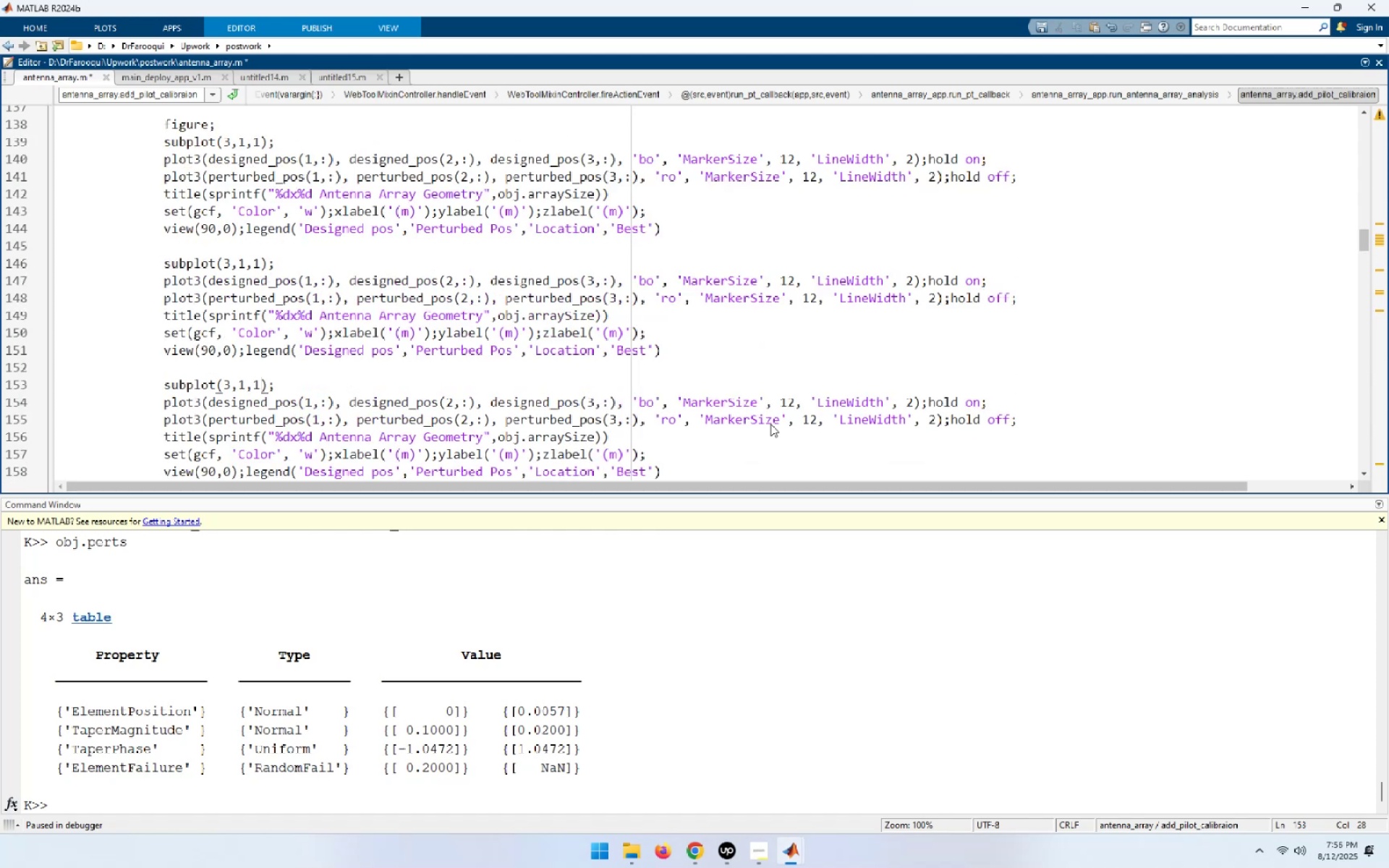 
key(Shift+ShiftLeft)
 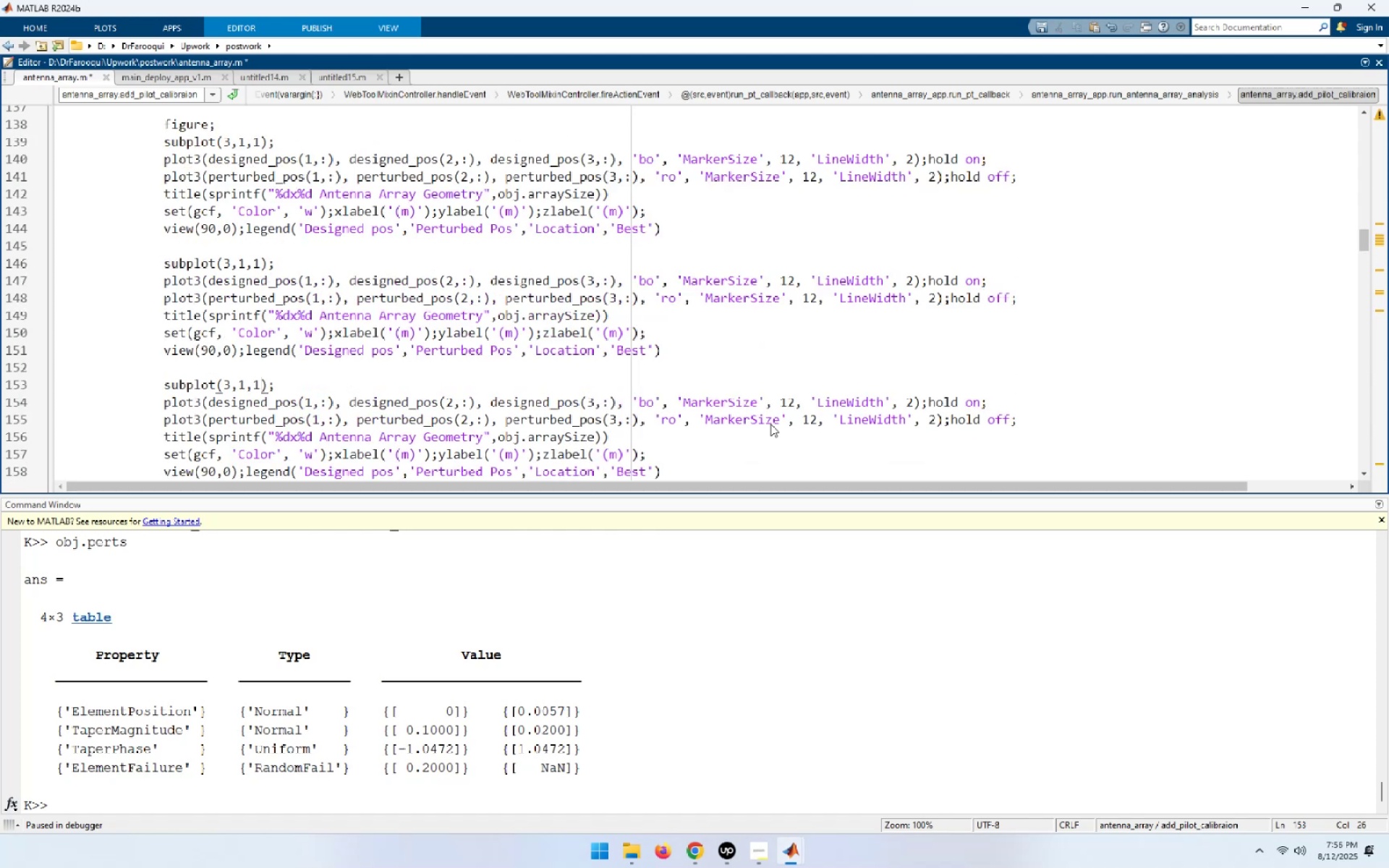 
key(Shift+ArrowLeft)
 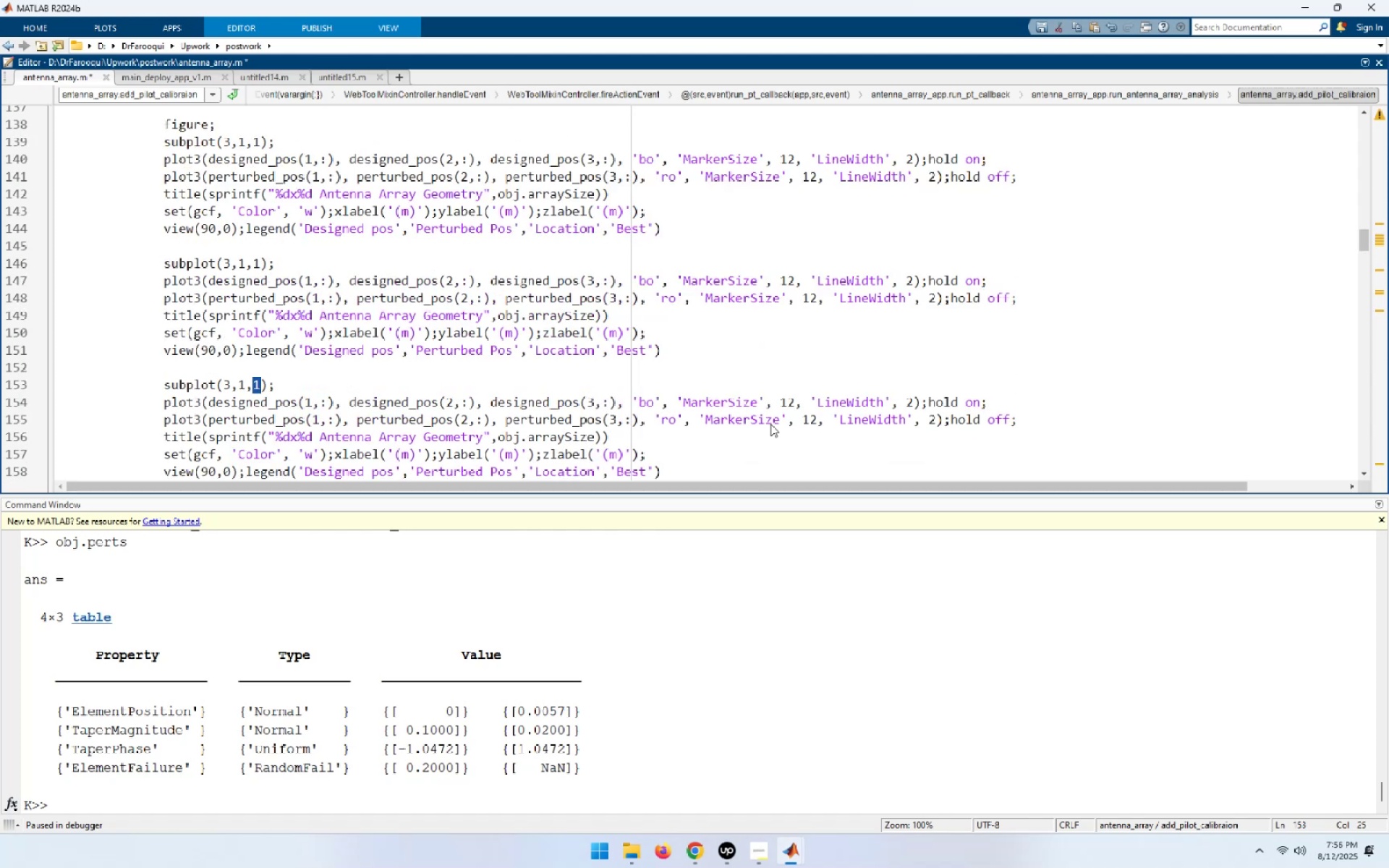 
key(3)
 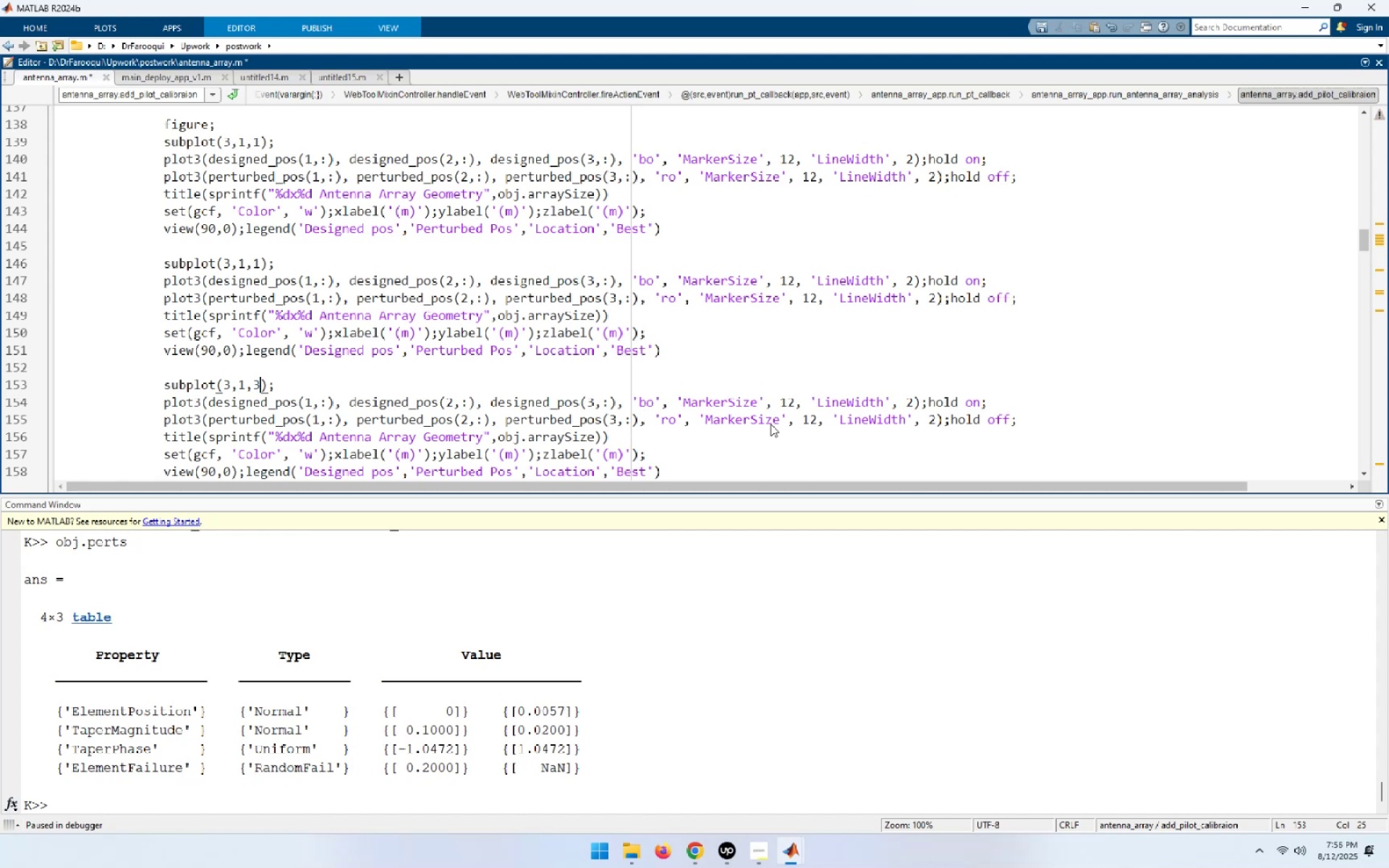 
key(ArrowUp)
 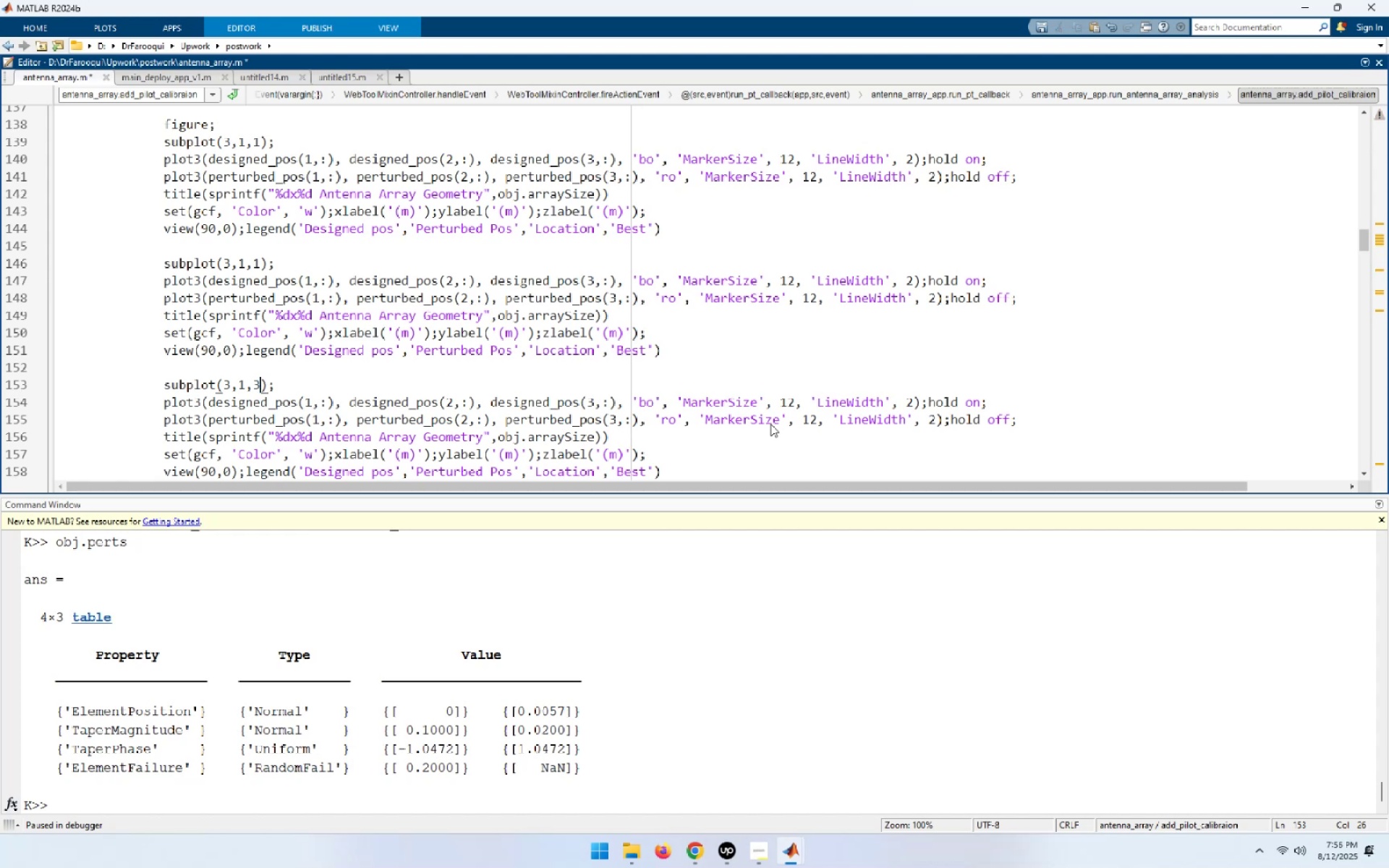 
key(ArrowUp)
 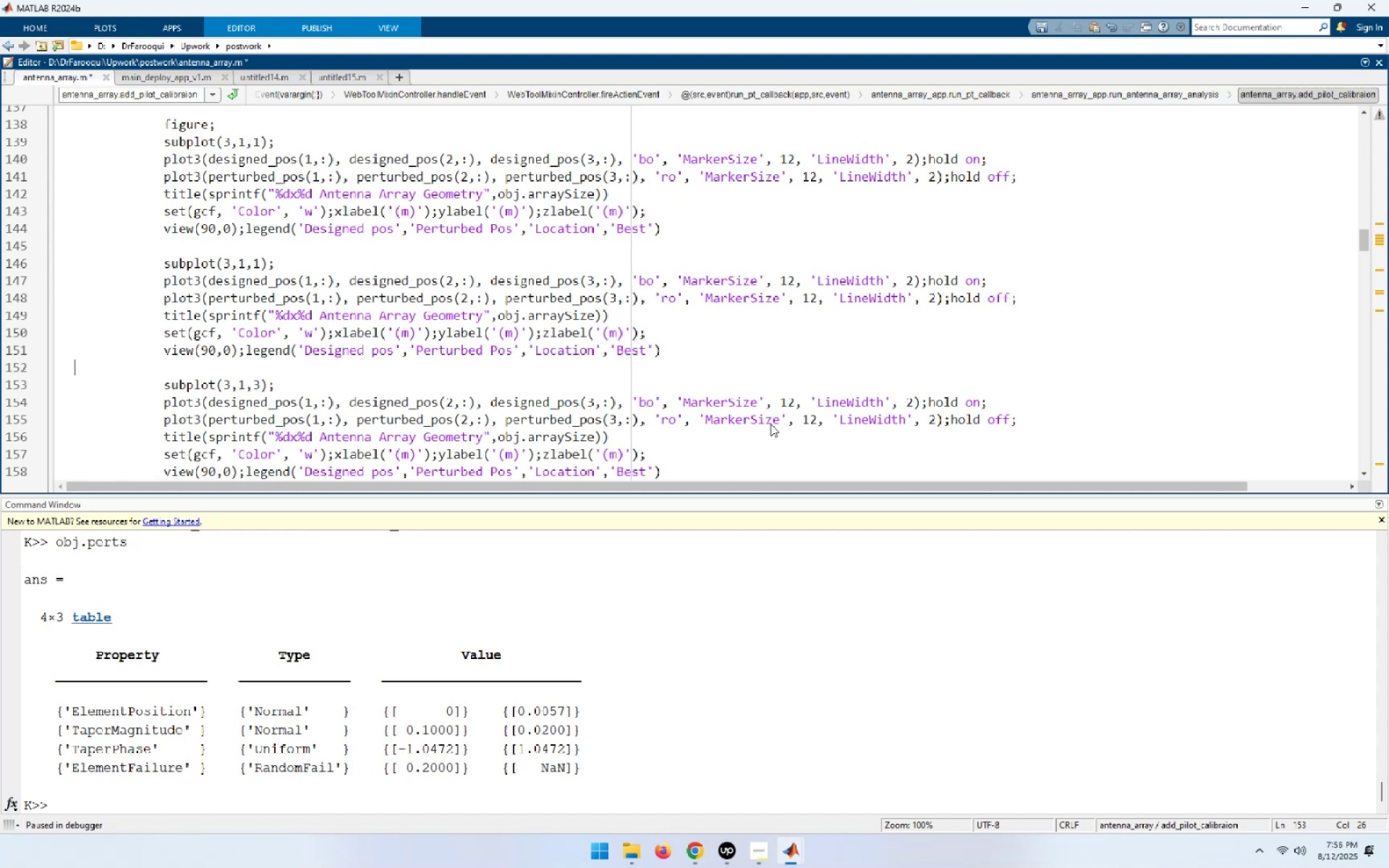 
key(ArrowUp)
 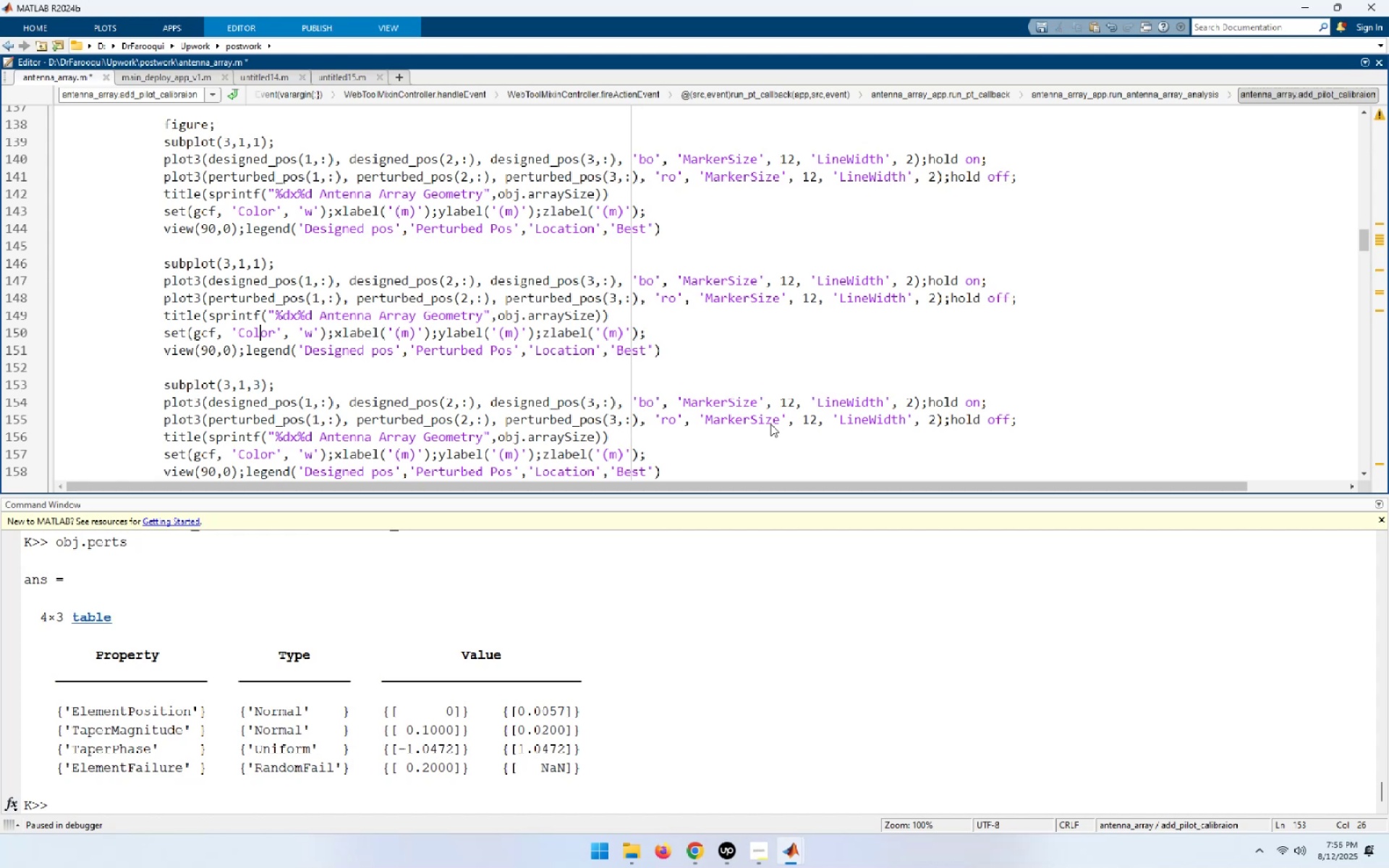 
key(ArrowUp)
 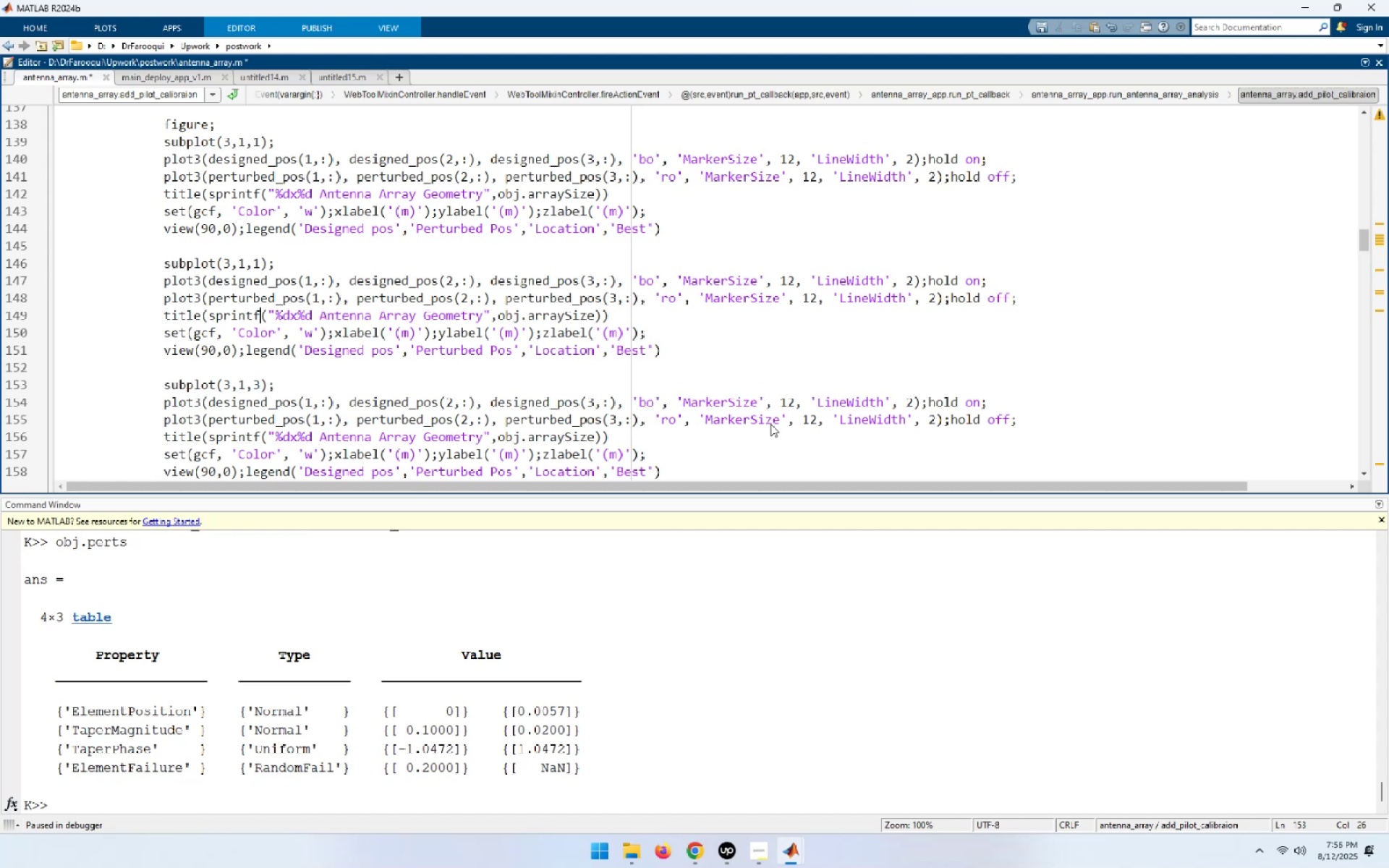 
key(ArrowUp)
 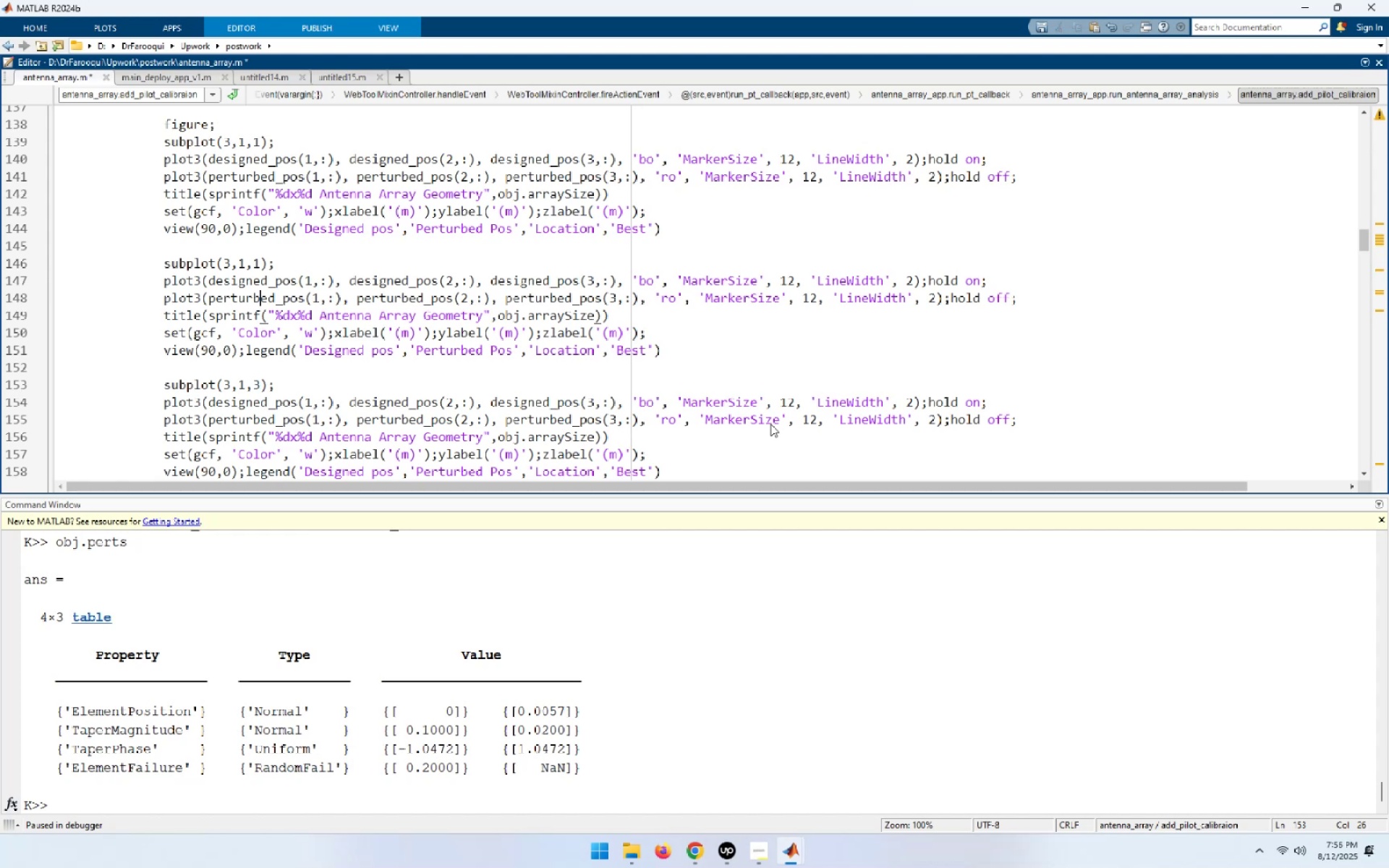 
key(ArrowUp)
 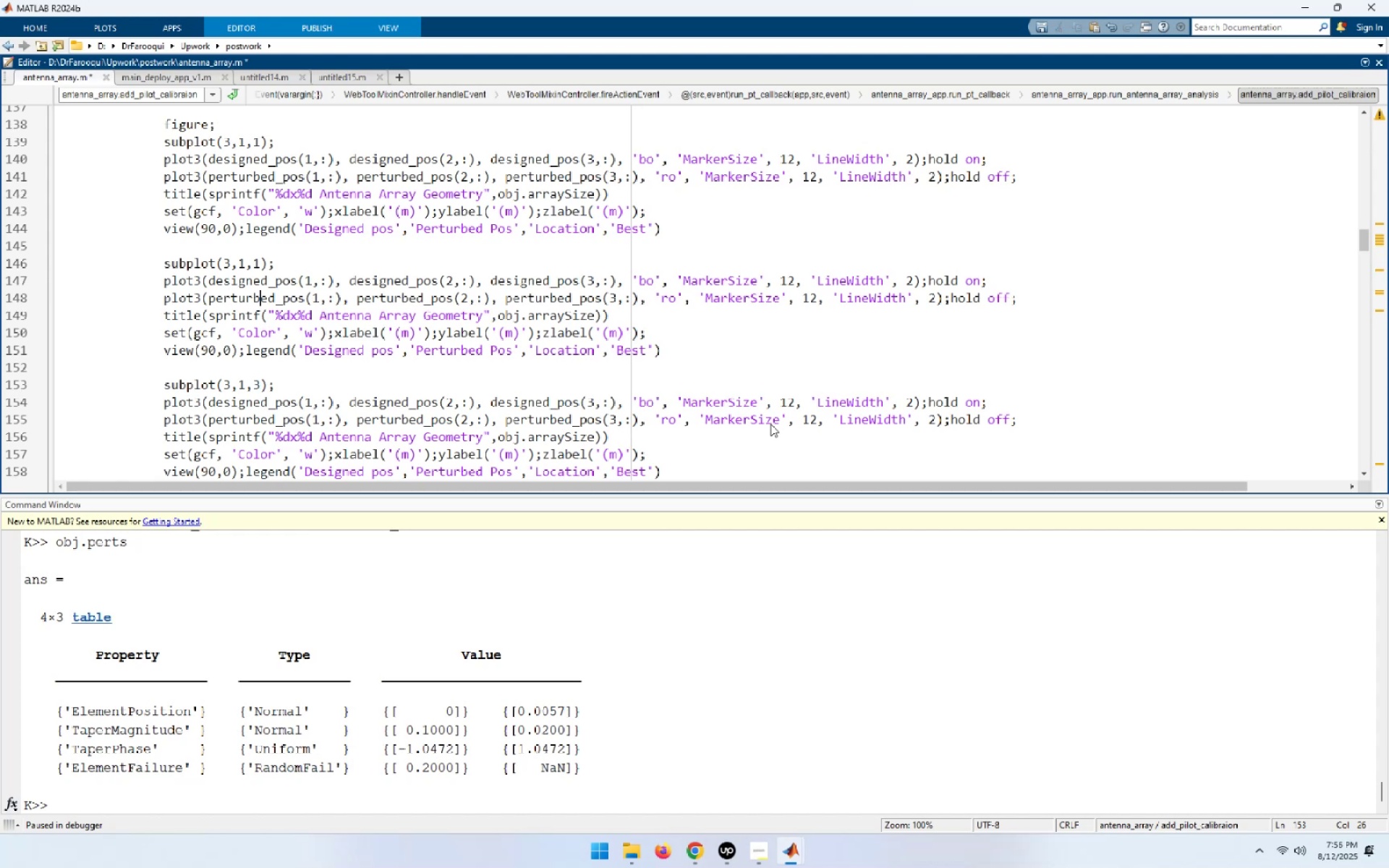 
key(ArrowUp)
 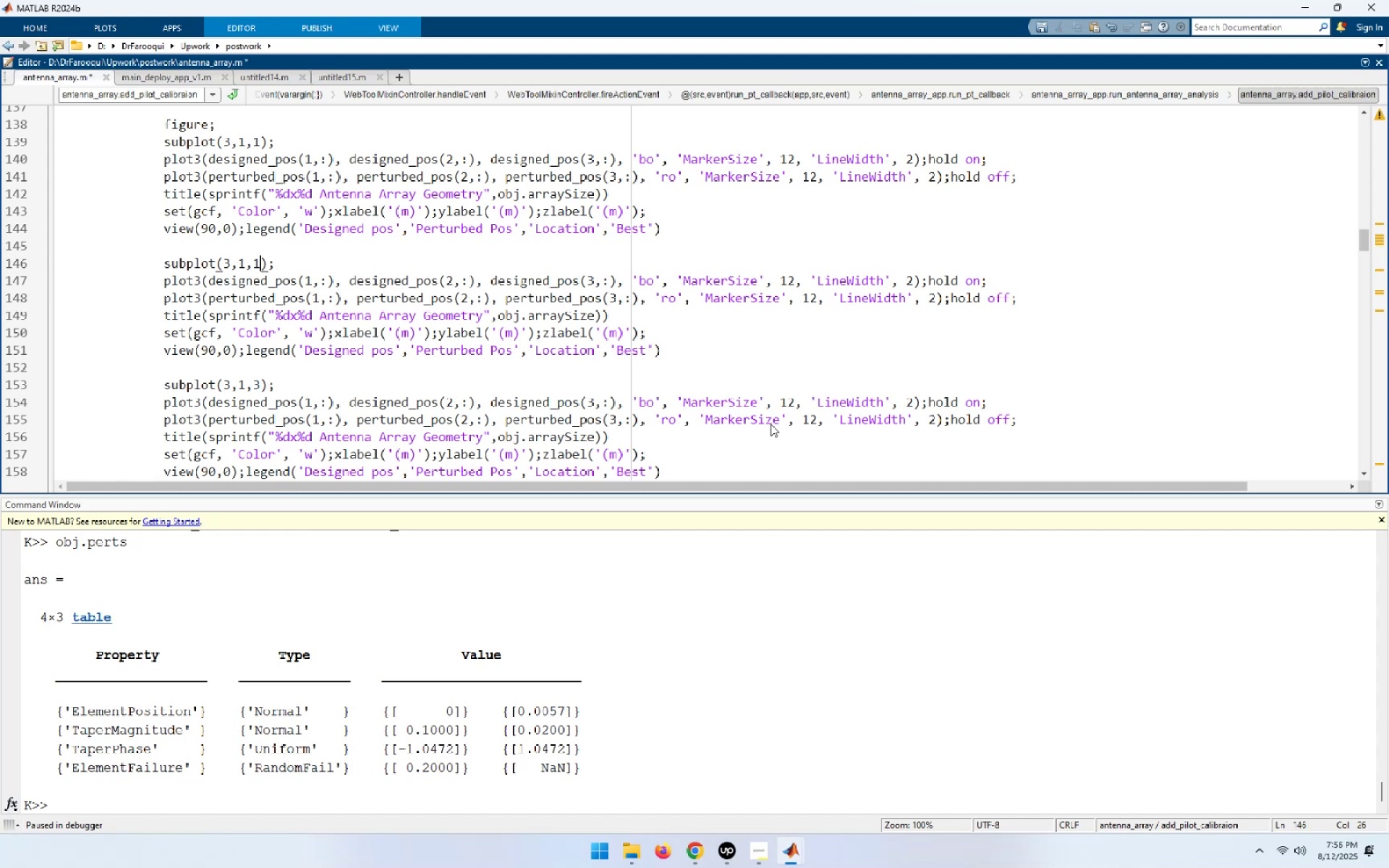 
key(Shift+ArrowLeft)
 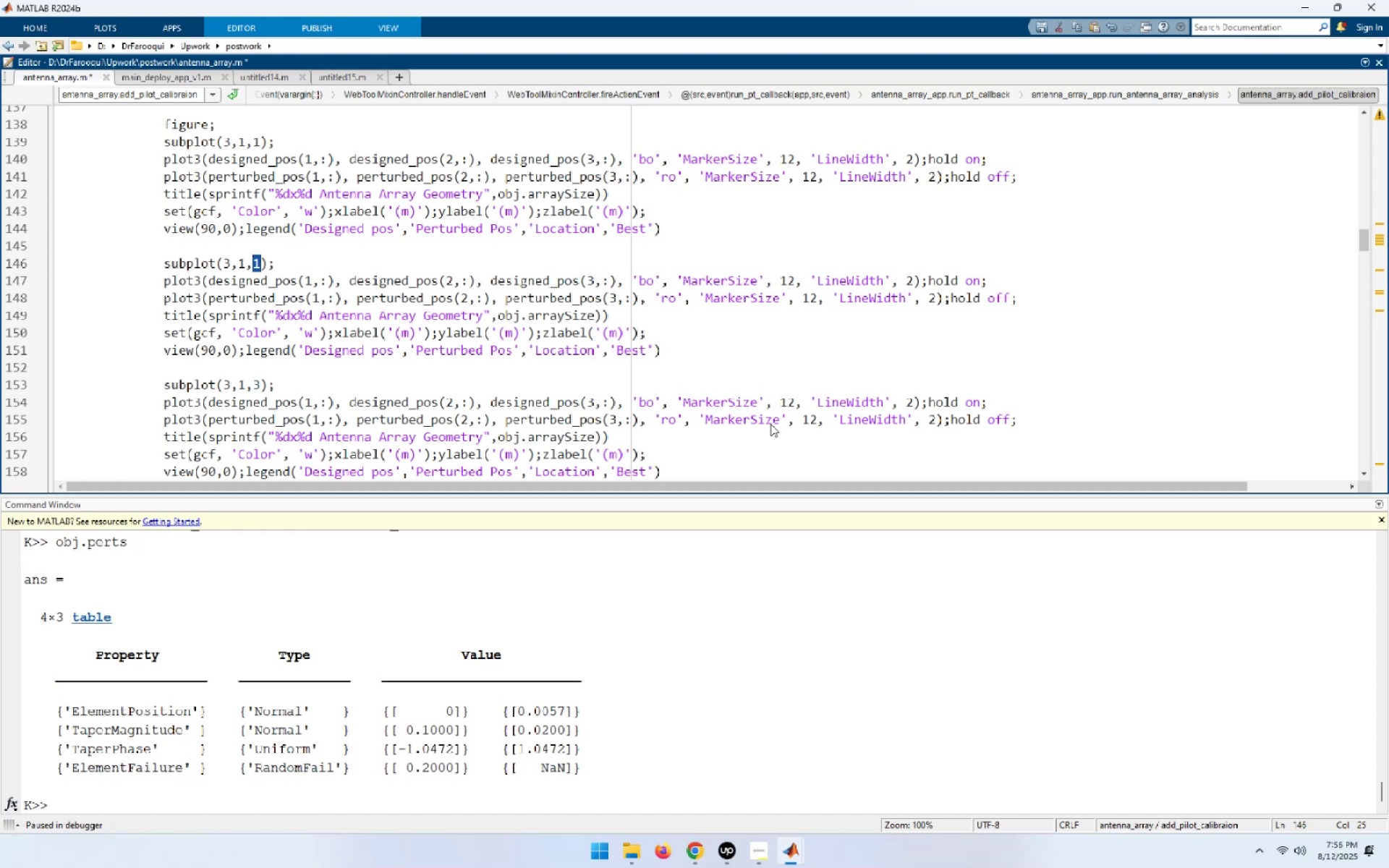 
key(2)
 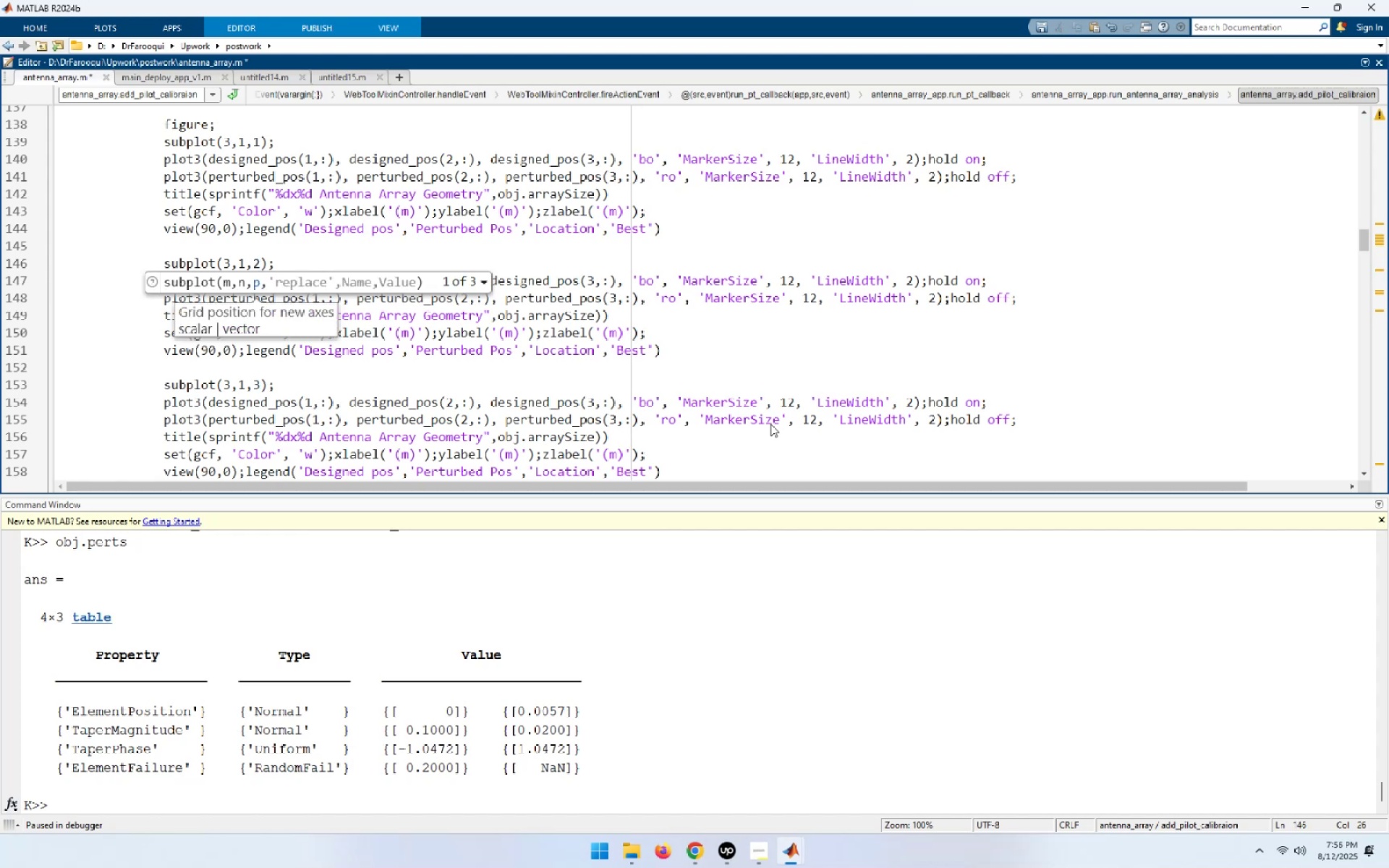 
key(Control+S)
 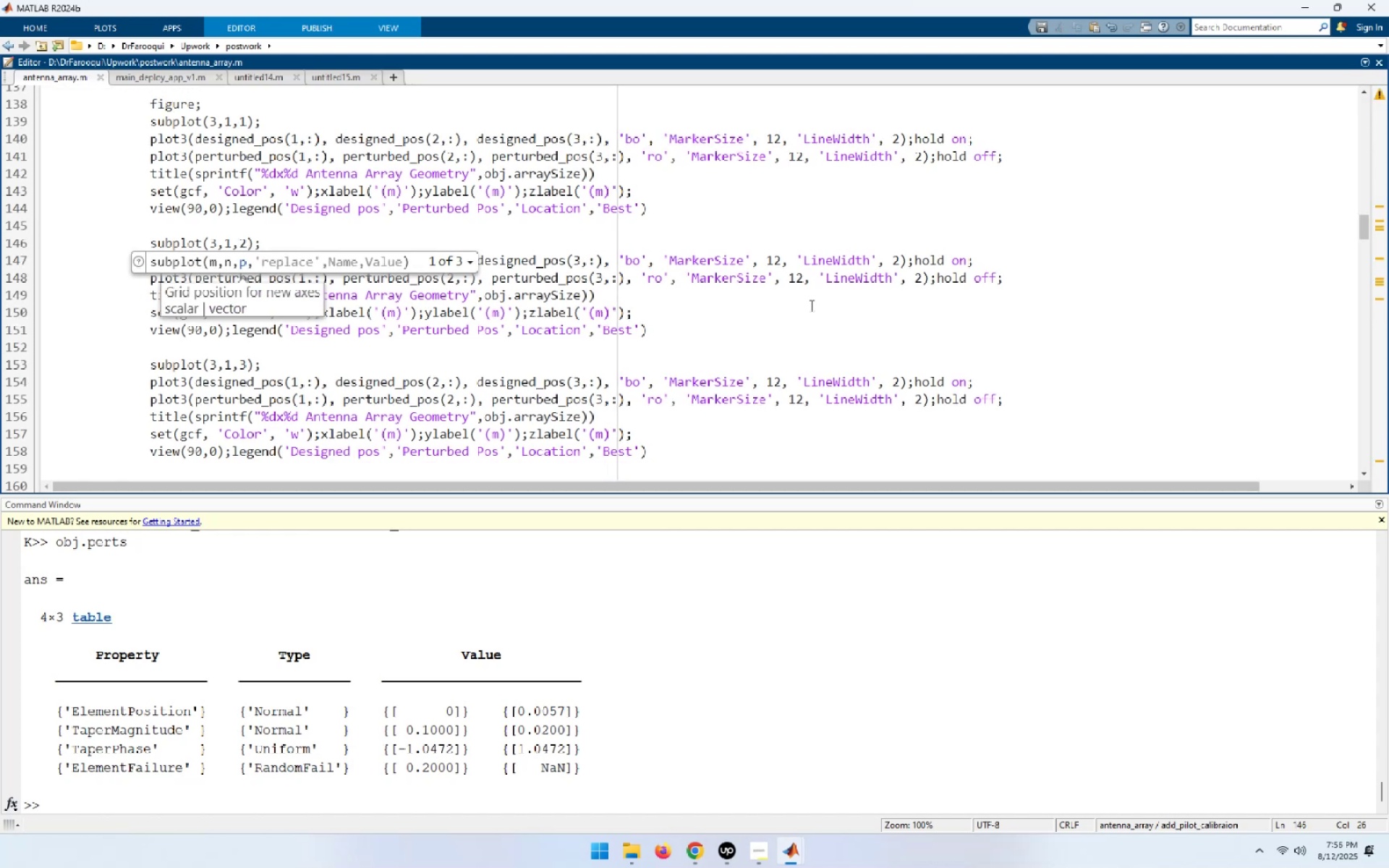 
scroll: coordinate [797, 359], scroll_direction: up, amount: 1.0
 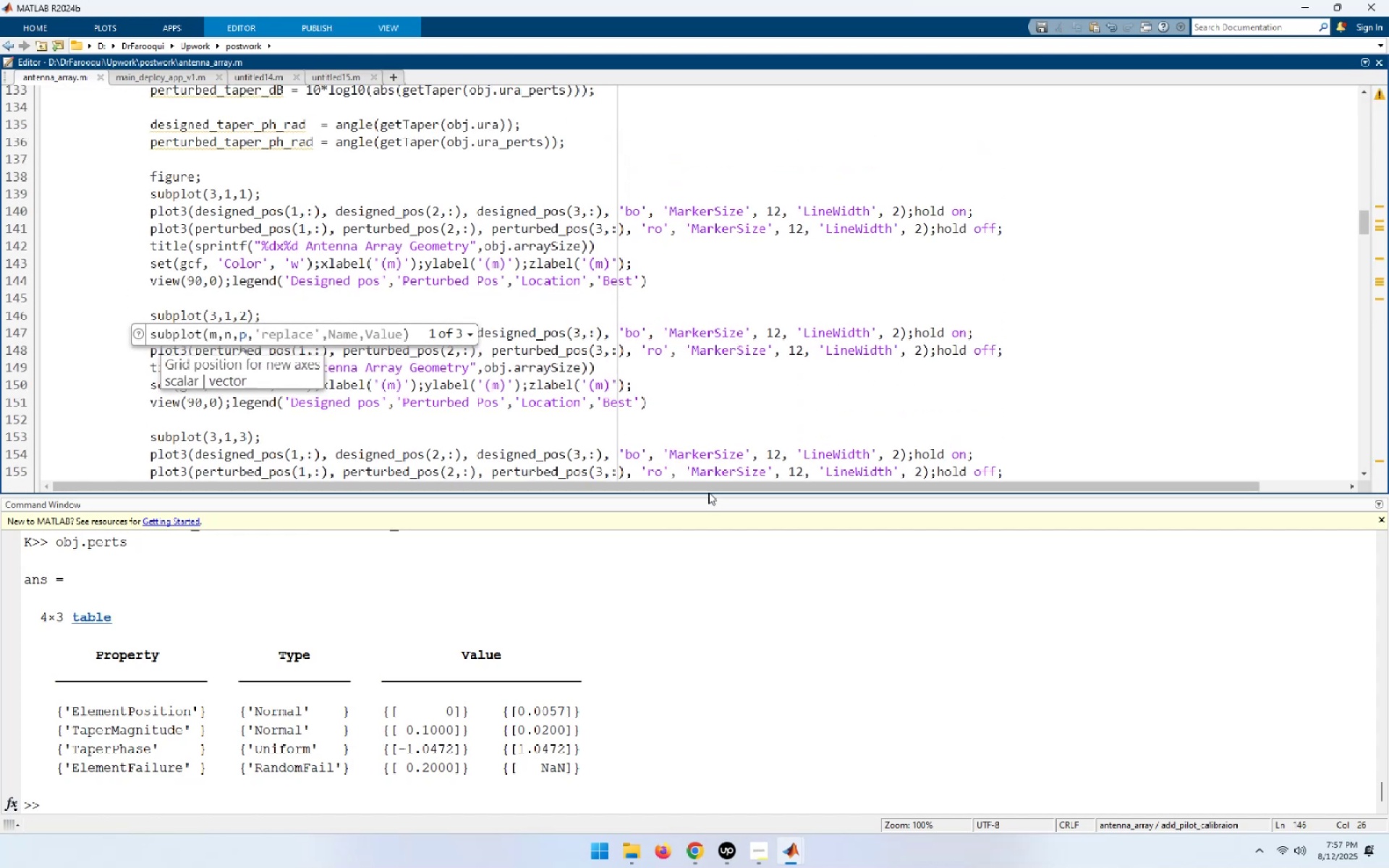 
left_click_drag(start_coordinate=[708, 496], to_coordinate=[749, 664])
 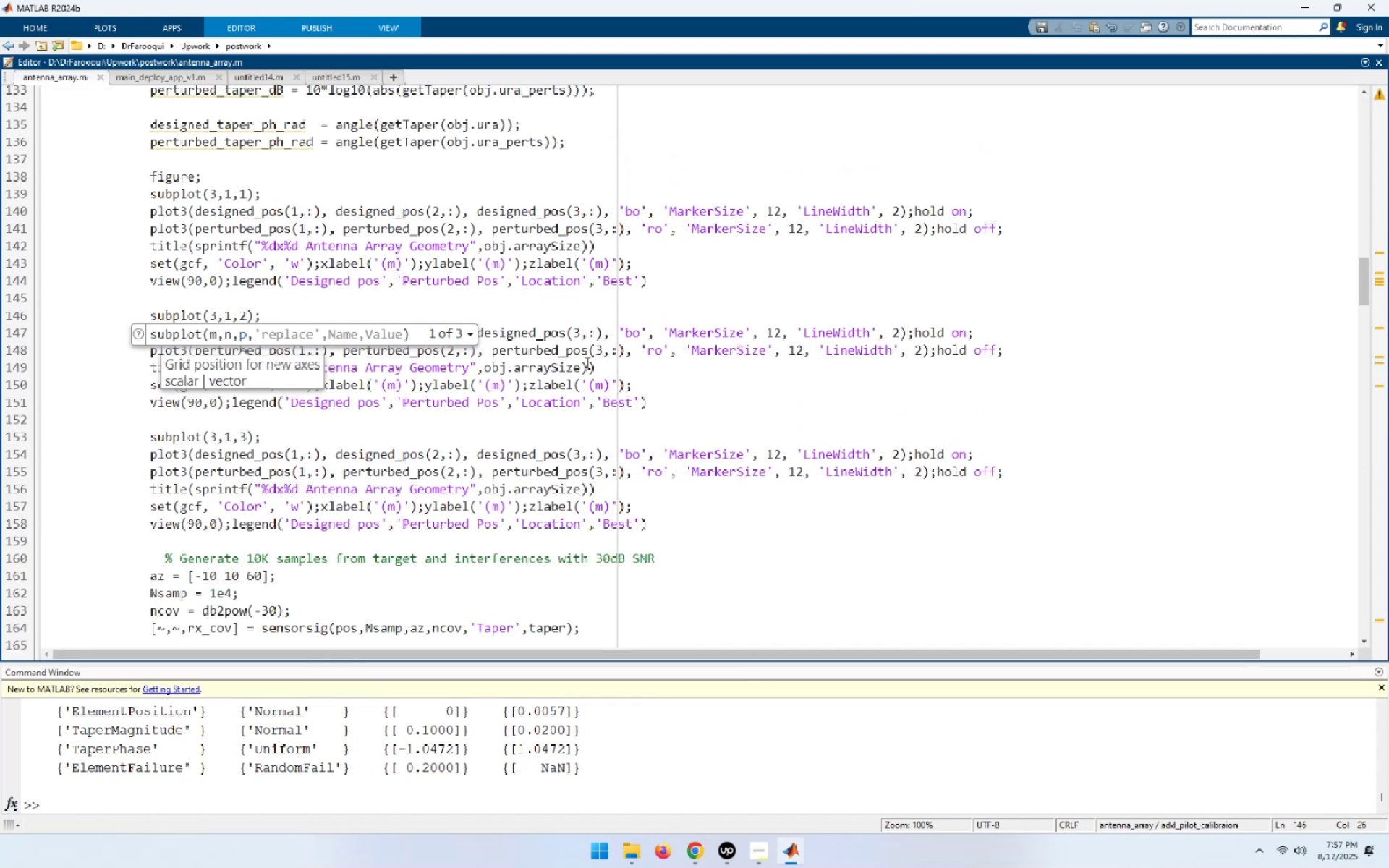 
scroll: coordinate [586, 362], scroll_direction: up, amount: 1.0
 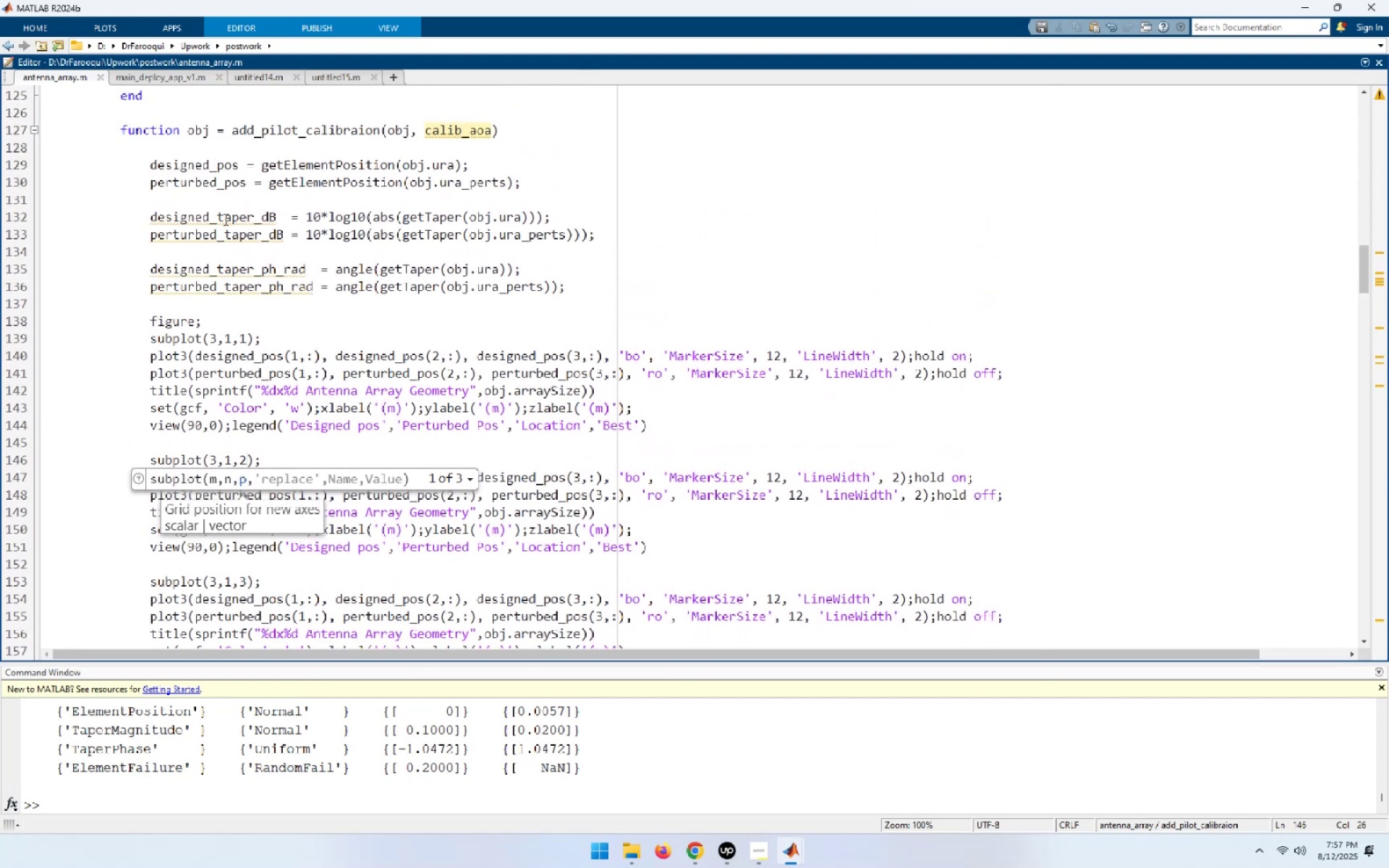 
wait(5.98)
 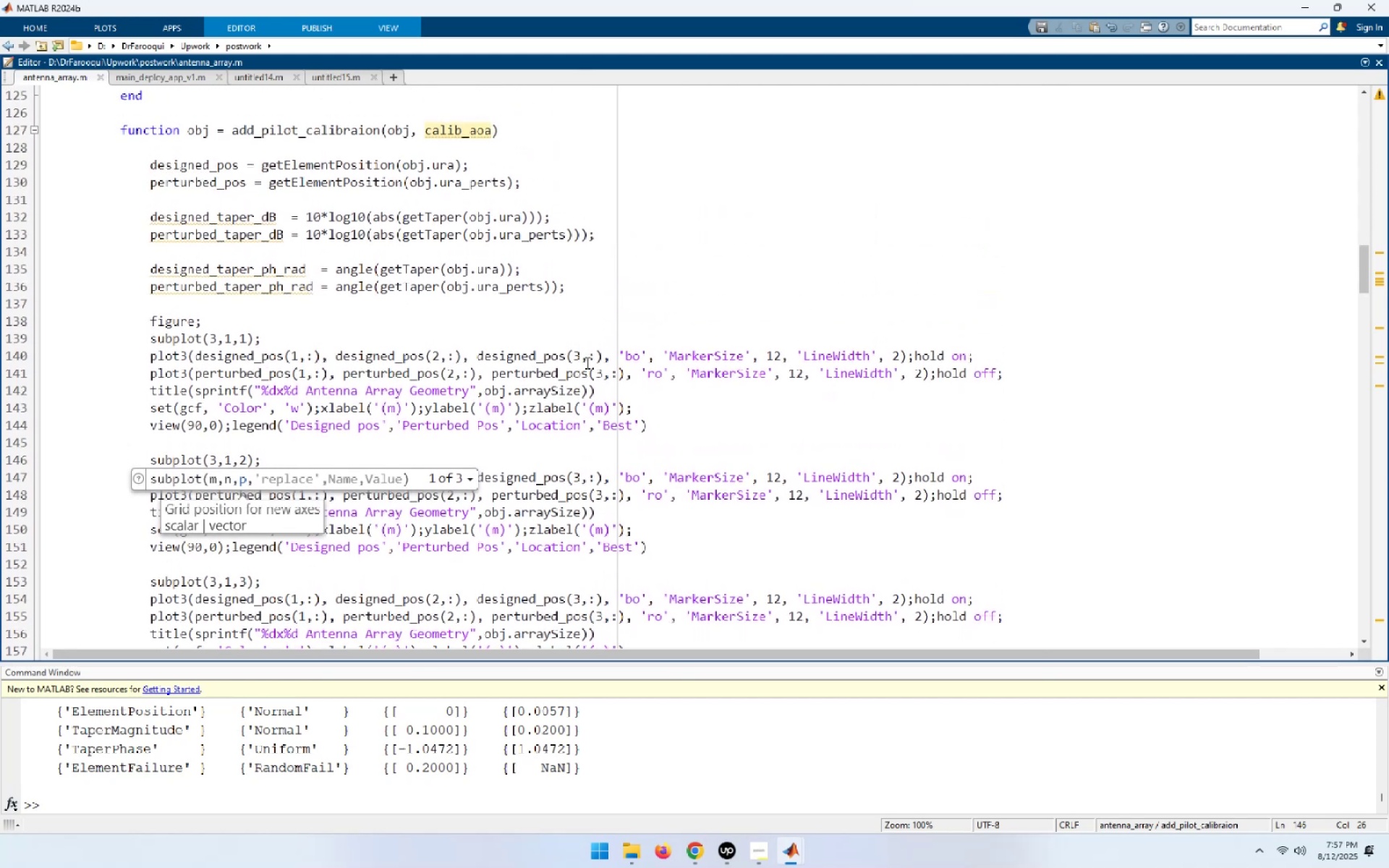 
left_click_drag(start_coordinate=[571, 290], to_coordinate=[48, 171])
 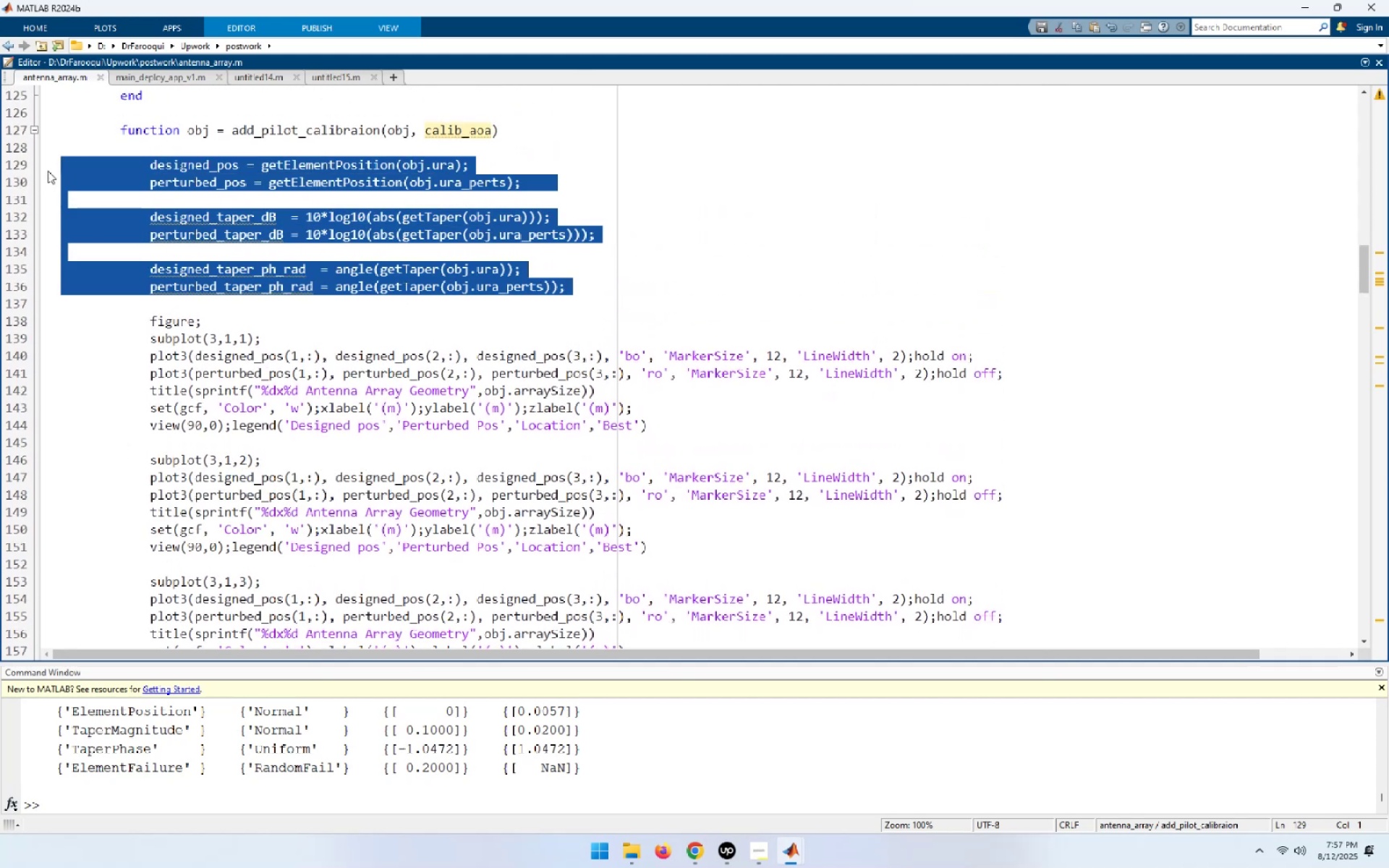 
key(F9)
 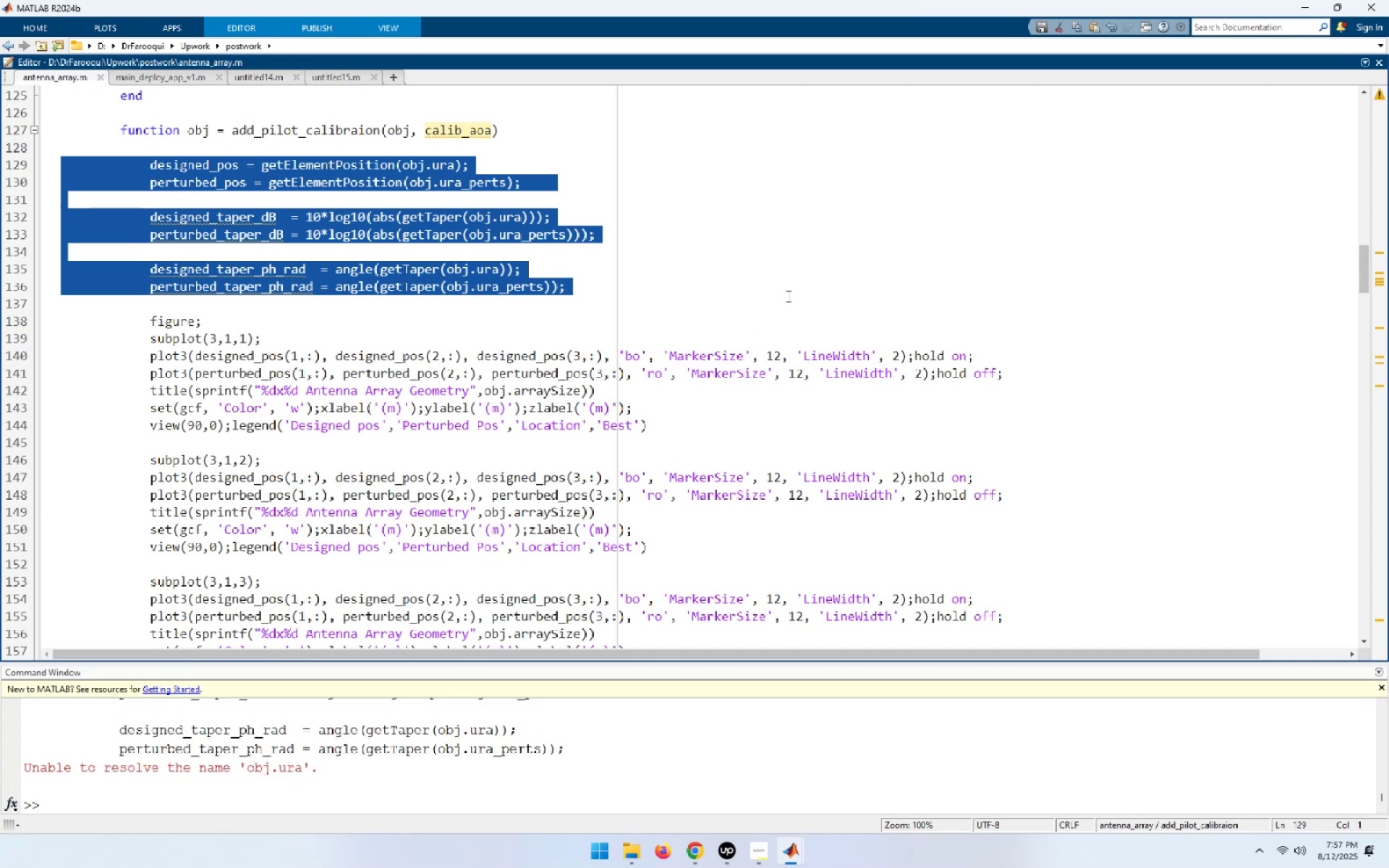 
wait(5.2)
 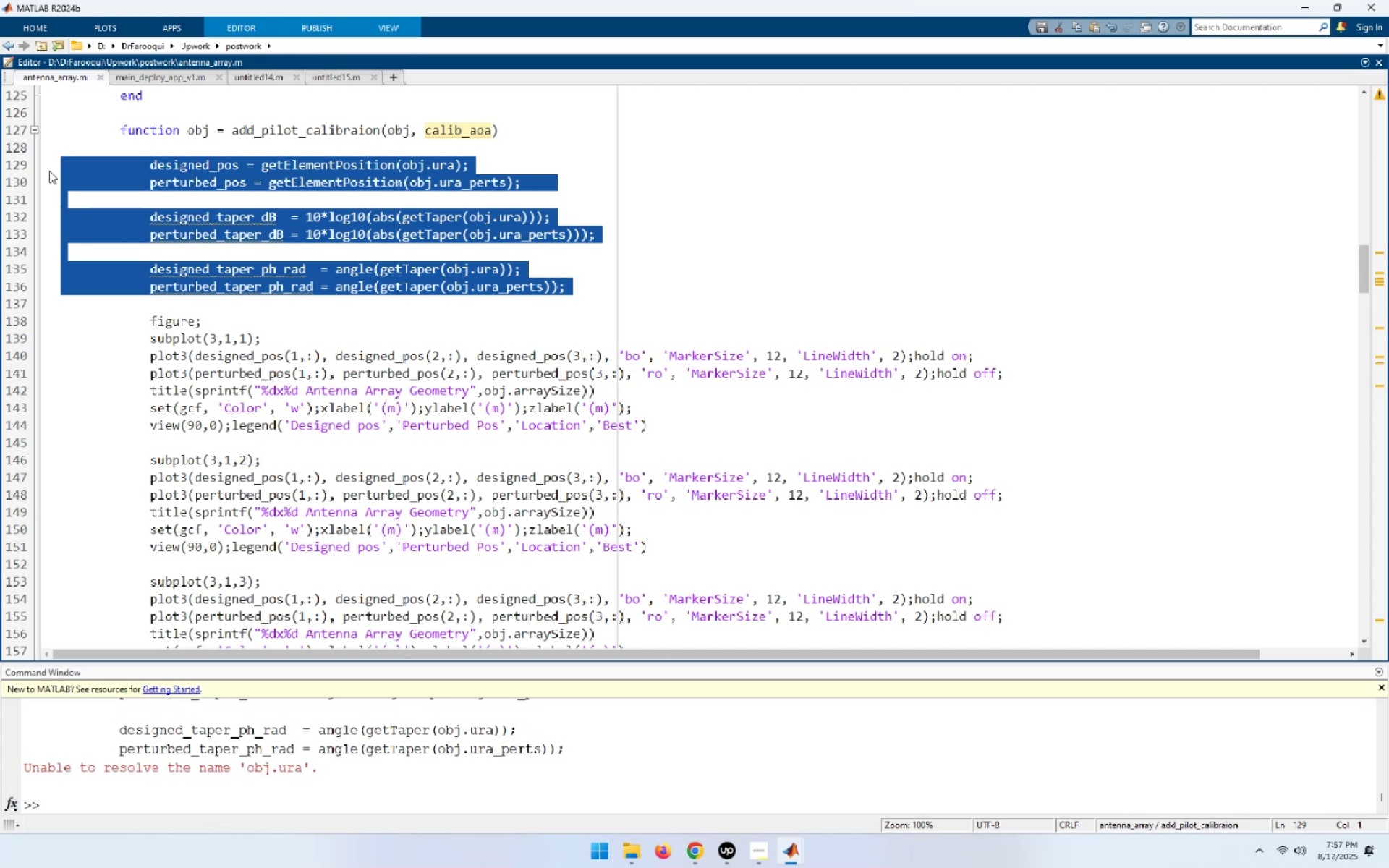 
left_click([787, 296])
 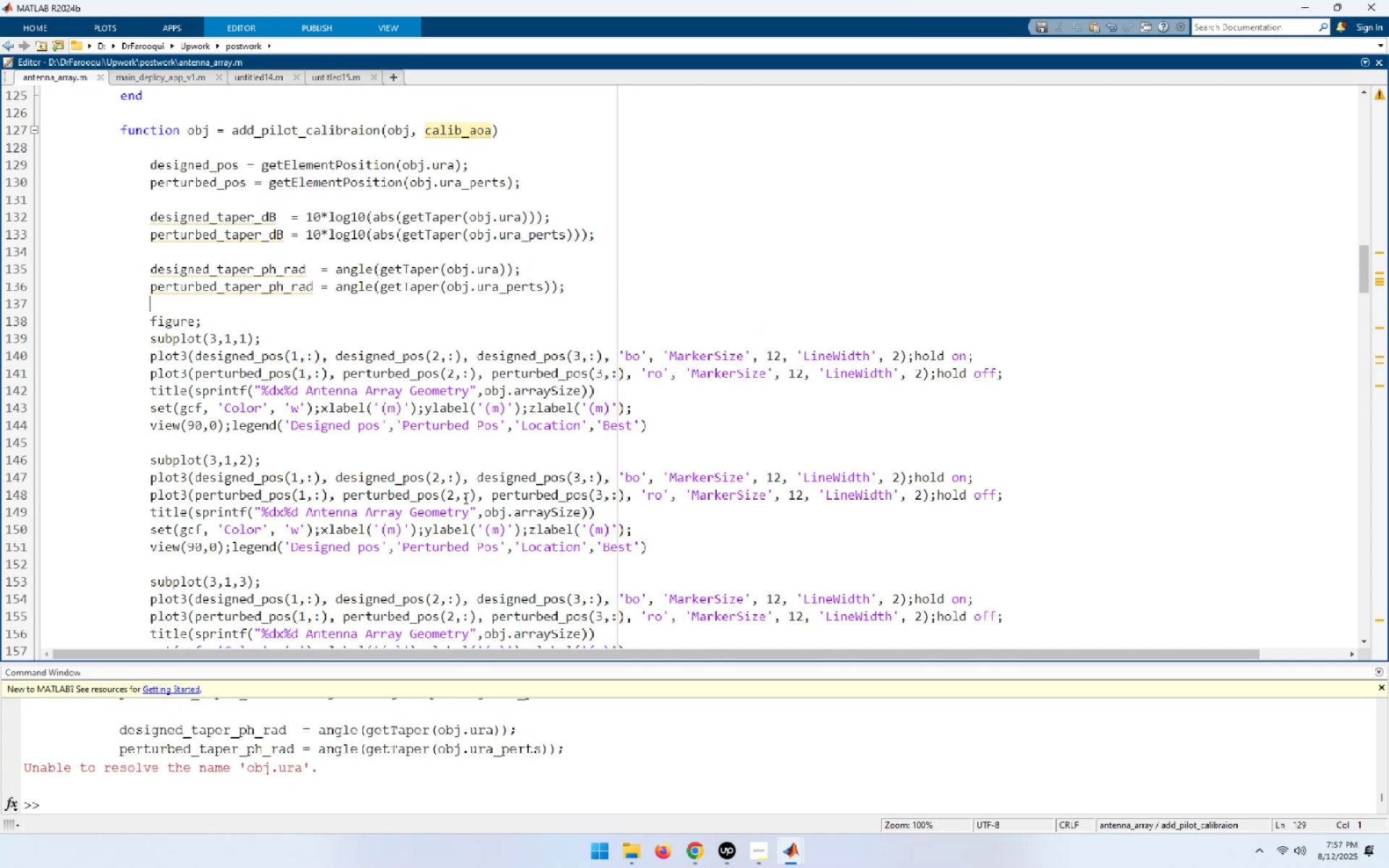 
scroll: coordinate [383, 559], scroll_direction: down, amount: 5.0
 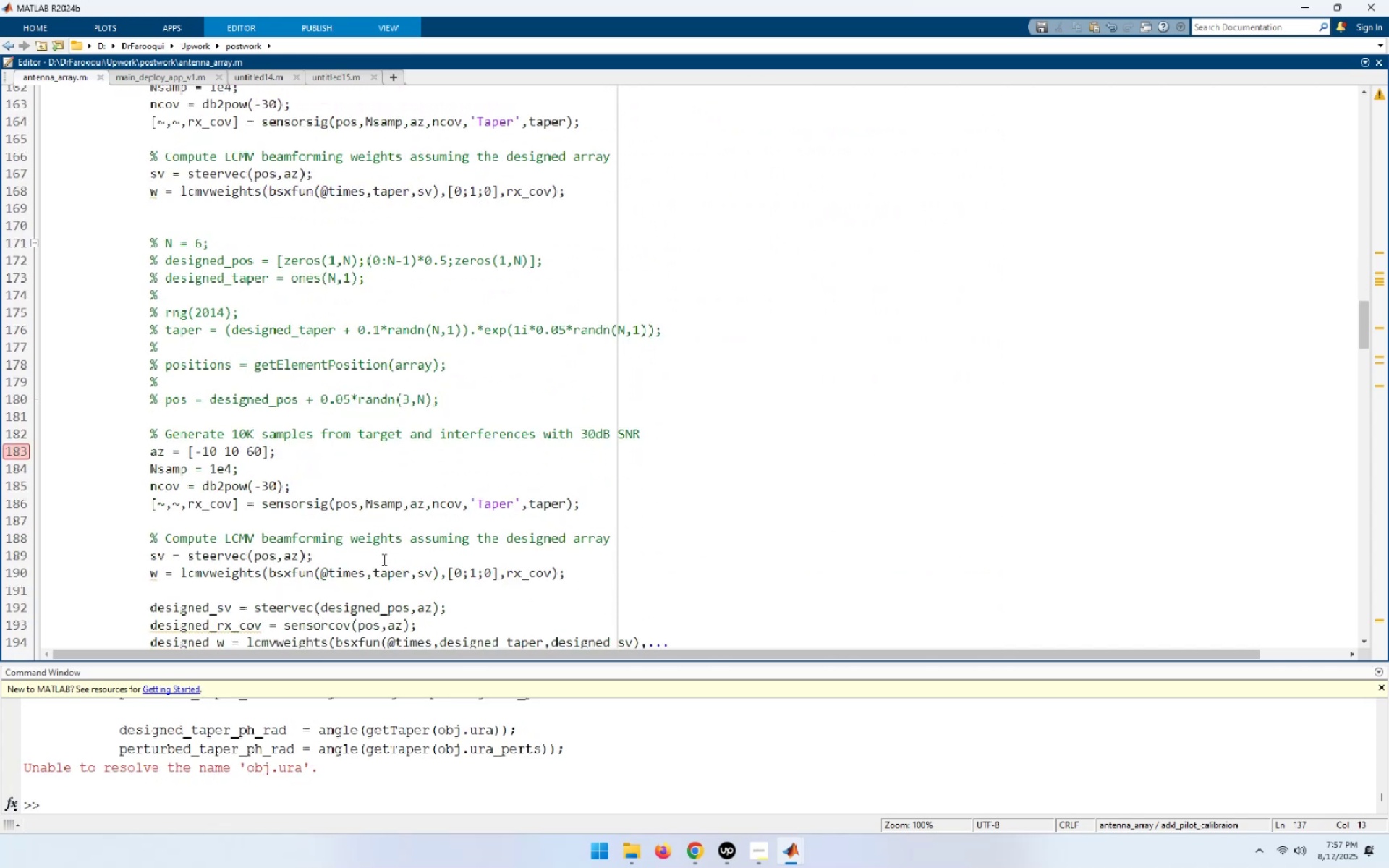 
scroll: coordinate [383, 559], scroll_direction: up, amount: 8.0
 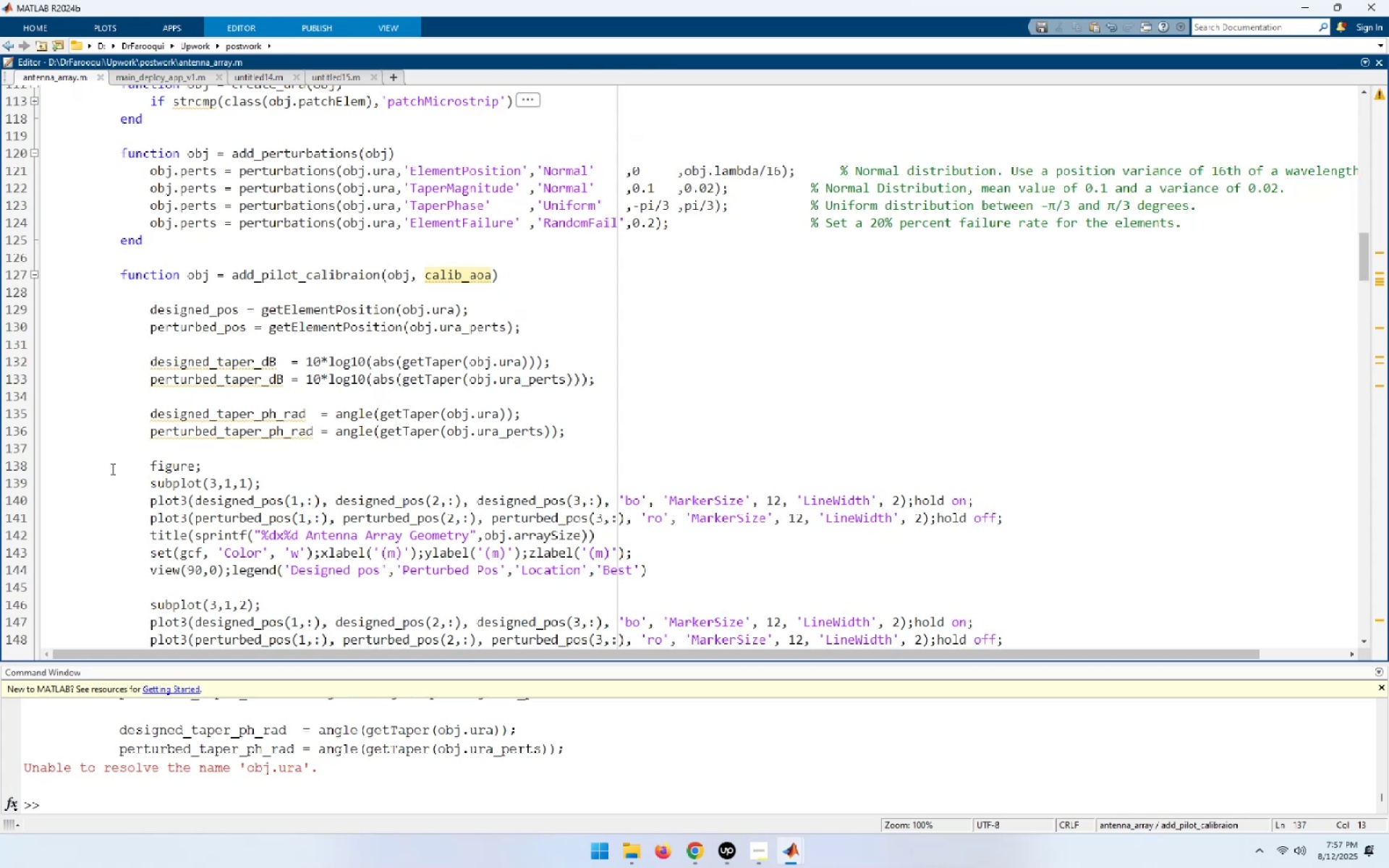 
left_click([15, 470])
 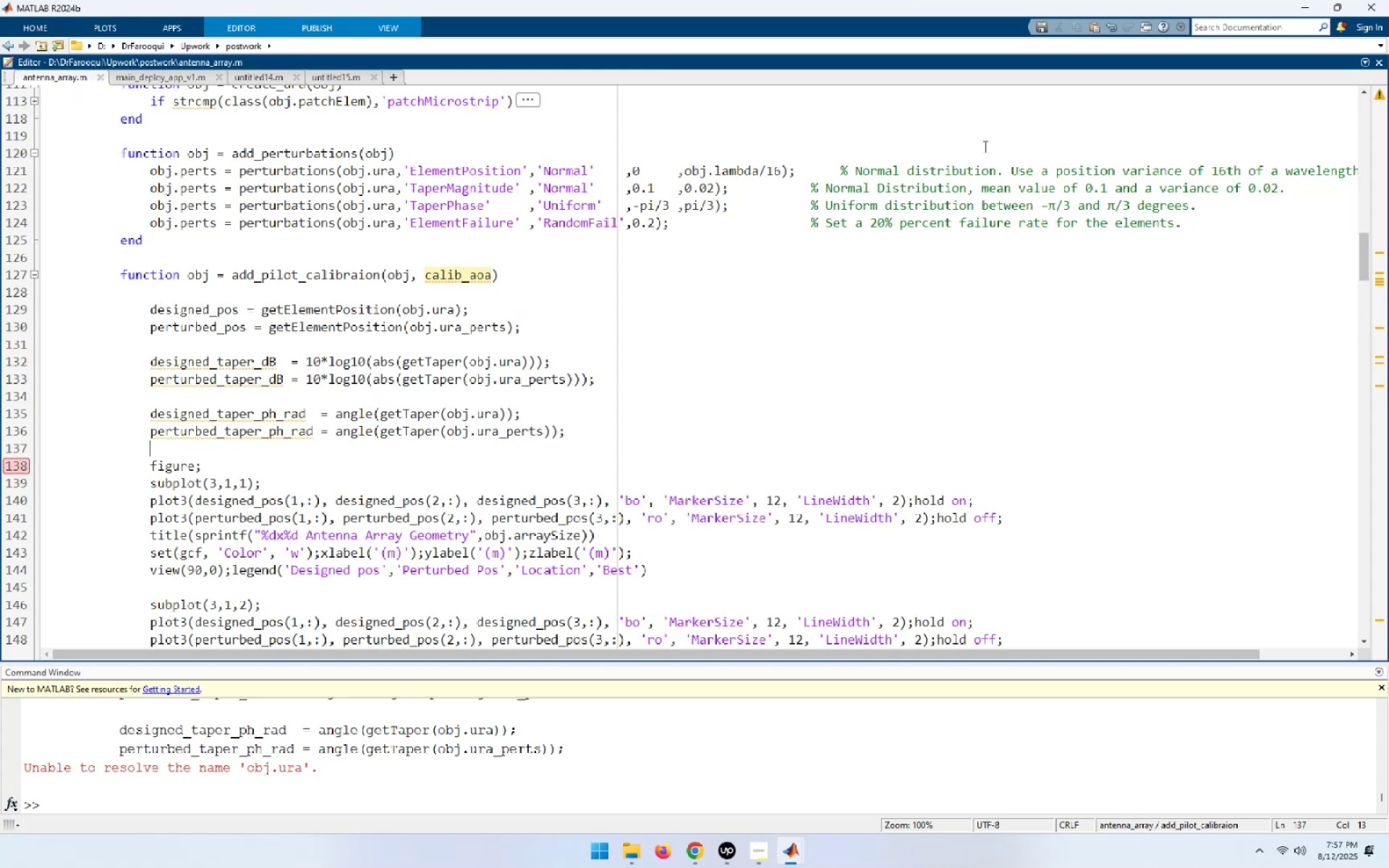 
key(Control+S)
 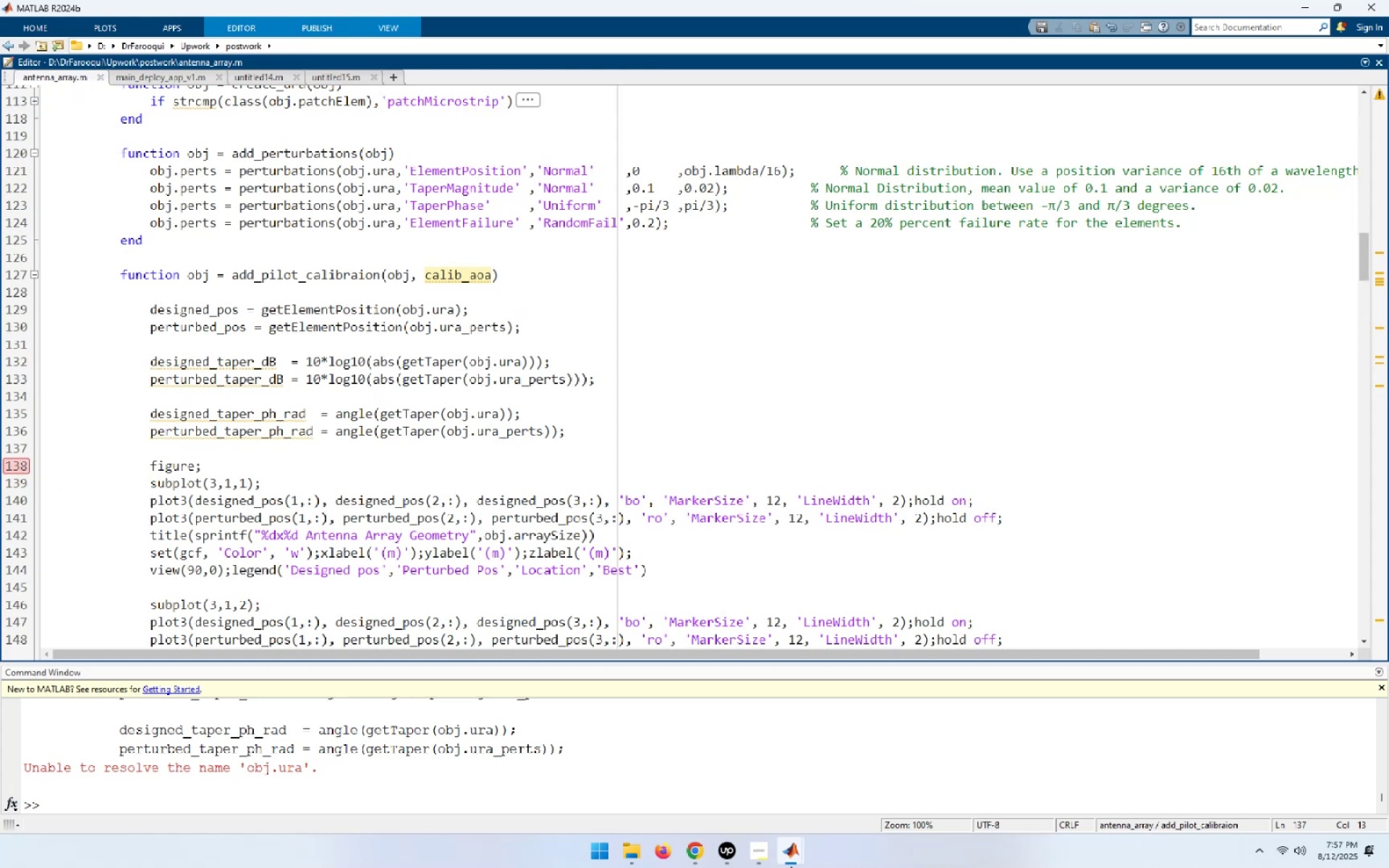 
mouse_move([776, 846])
 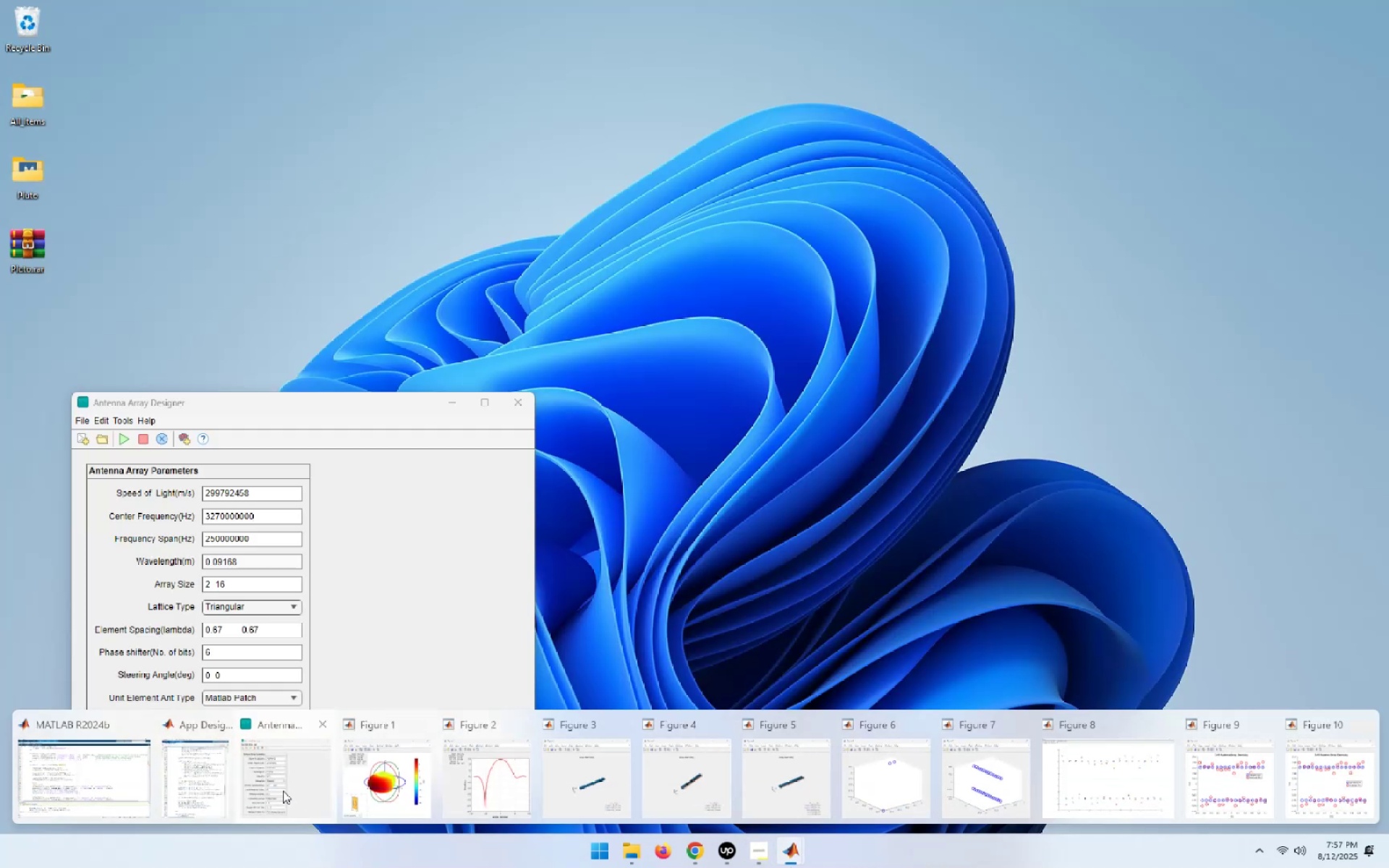 
left_click([283, 791])
 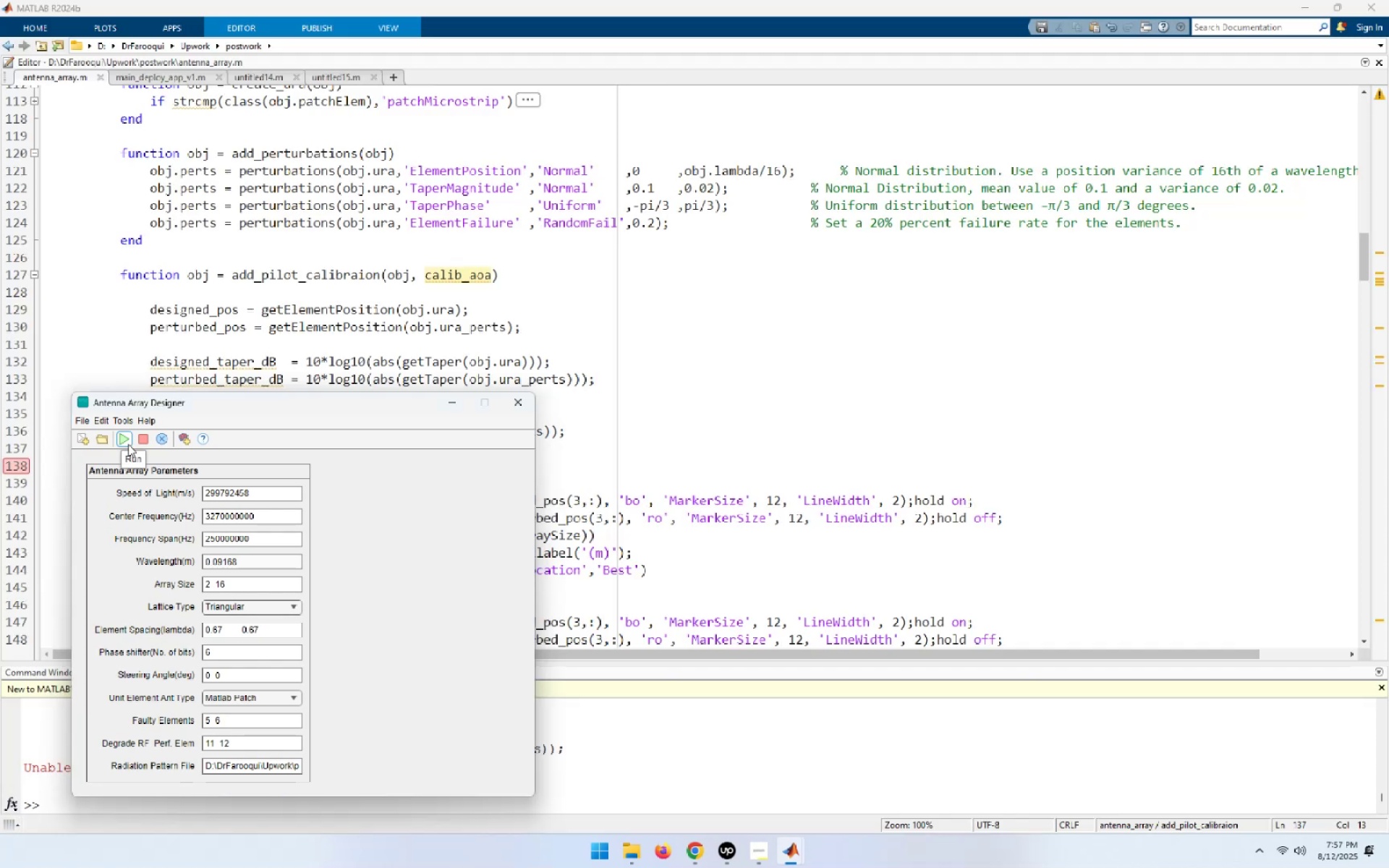 
left_click([127, 441])
 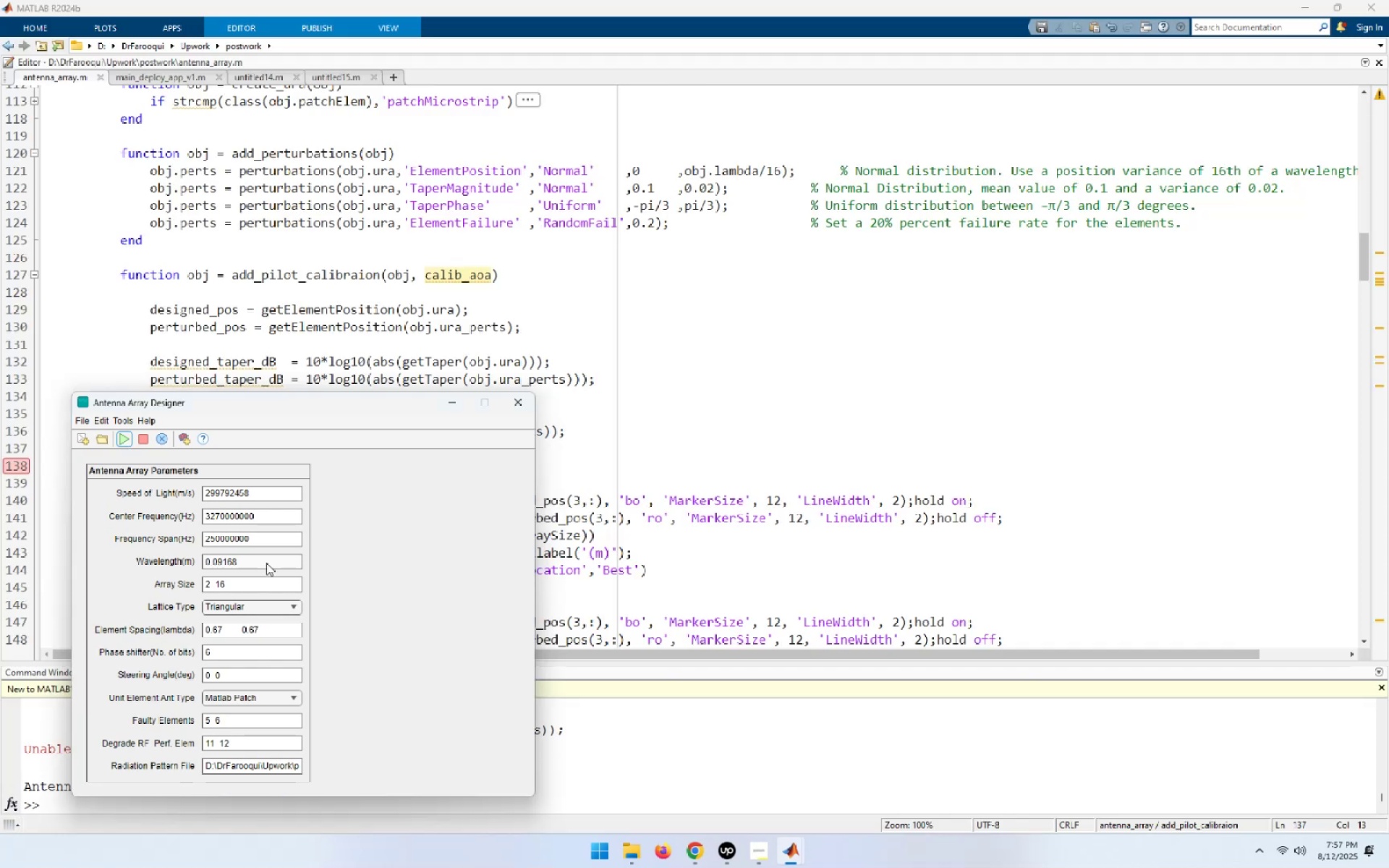 
left_click([451, 406])
 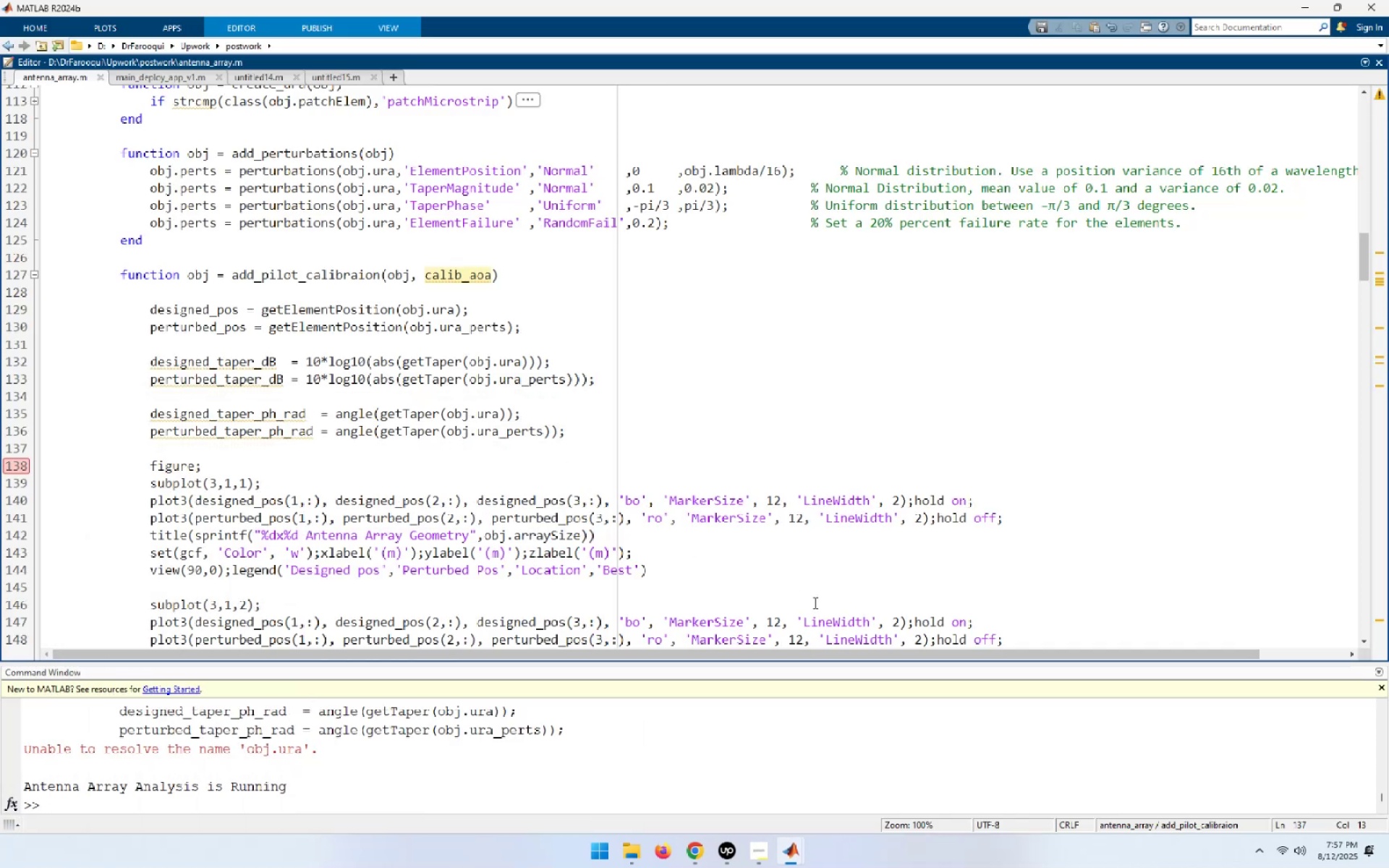 
wait(9.7)
 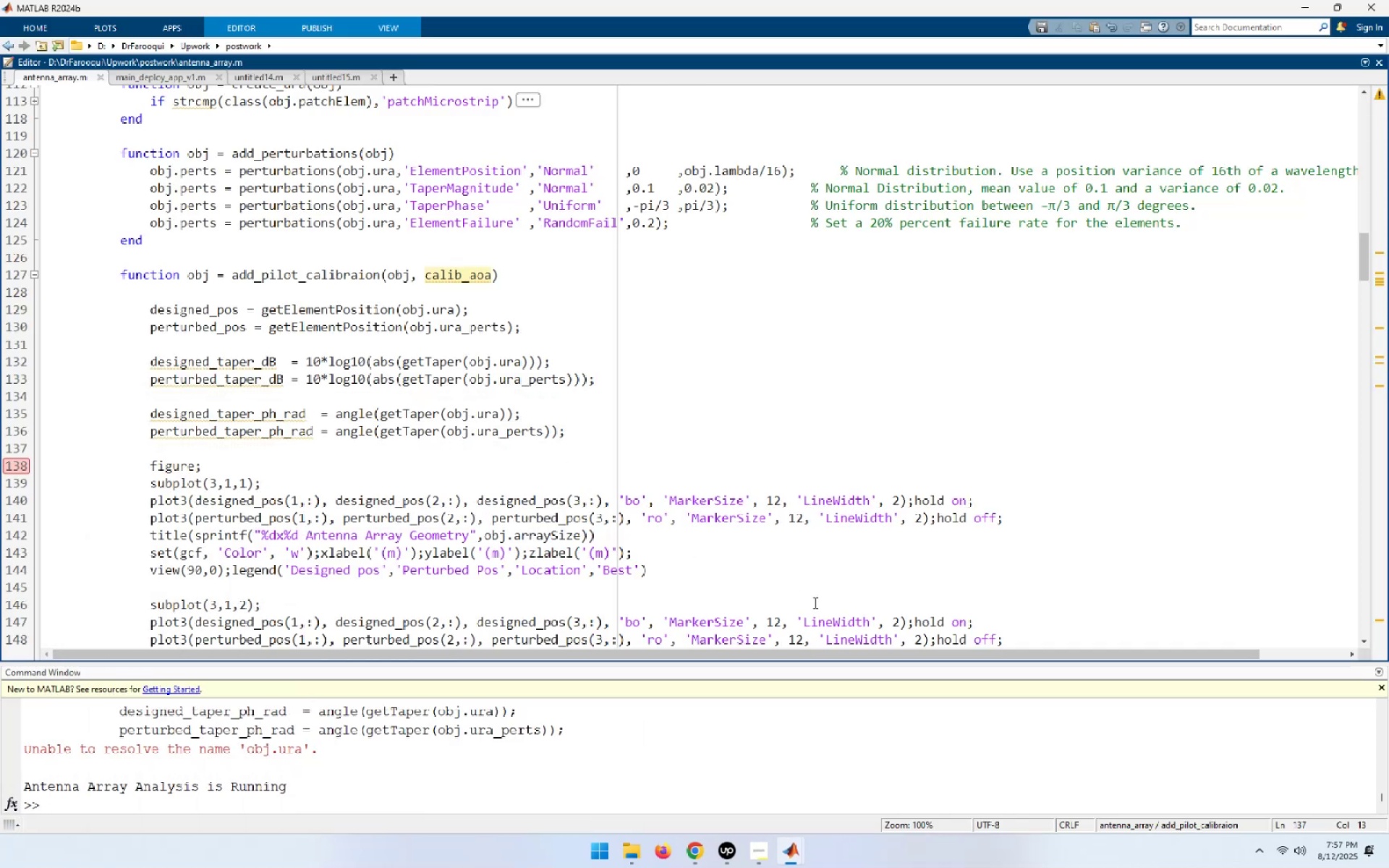 
left_click_drag(start_coordinate=[586, 455], to_coordinate=[75, 333])
 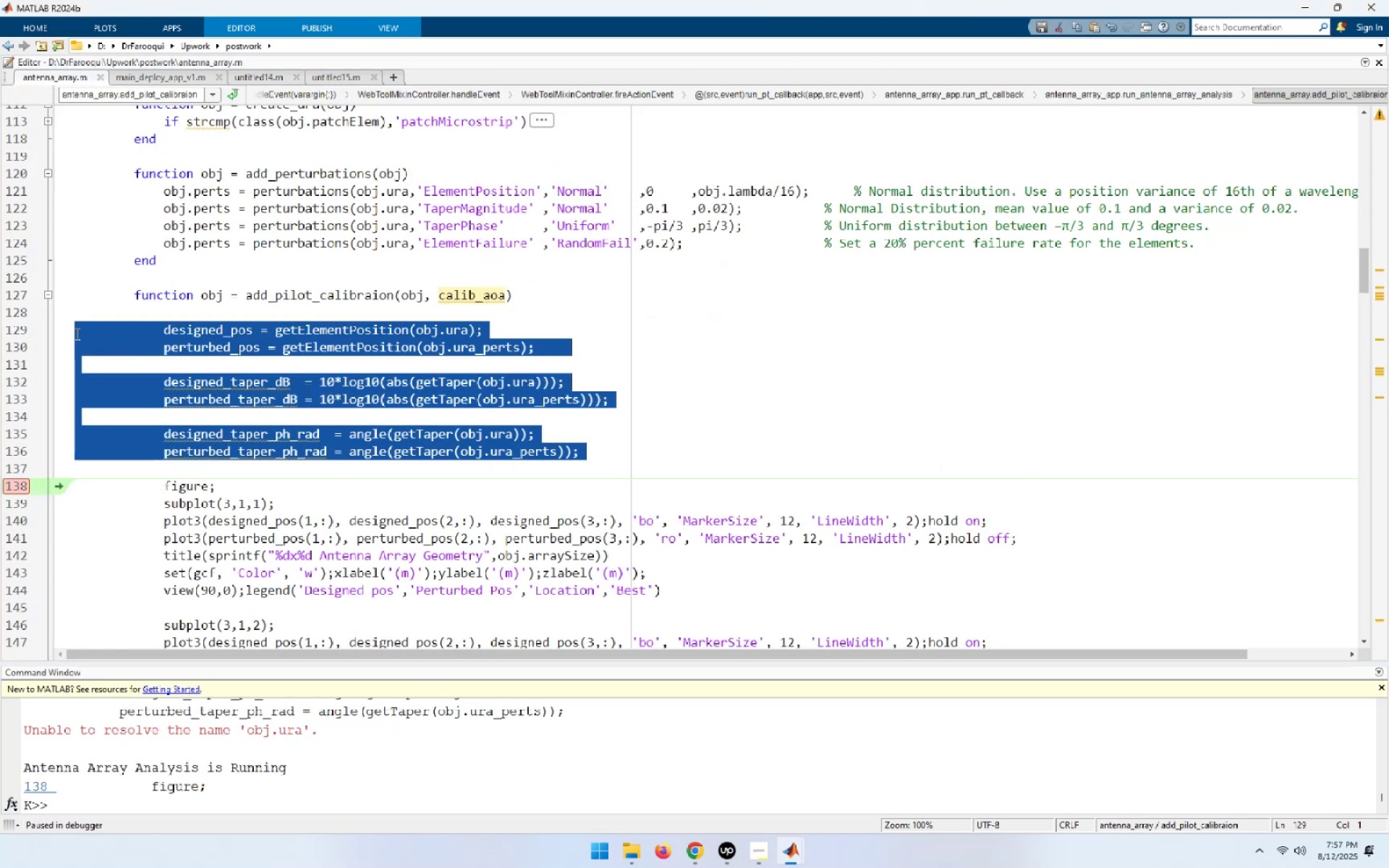 
key(F9)
 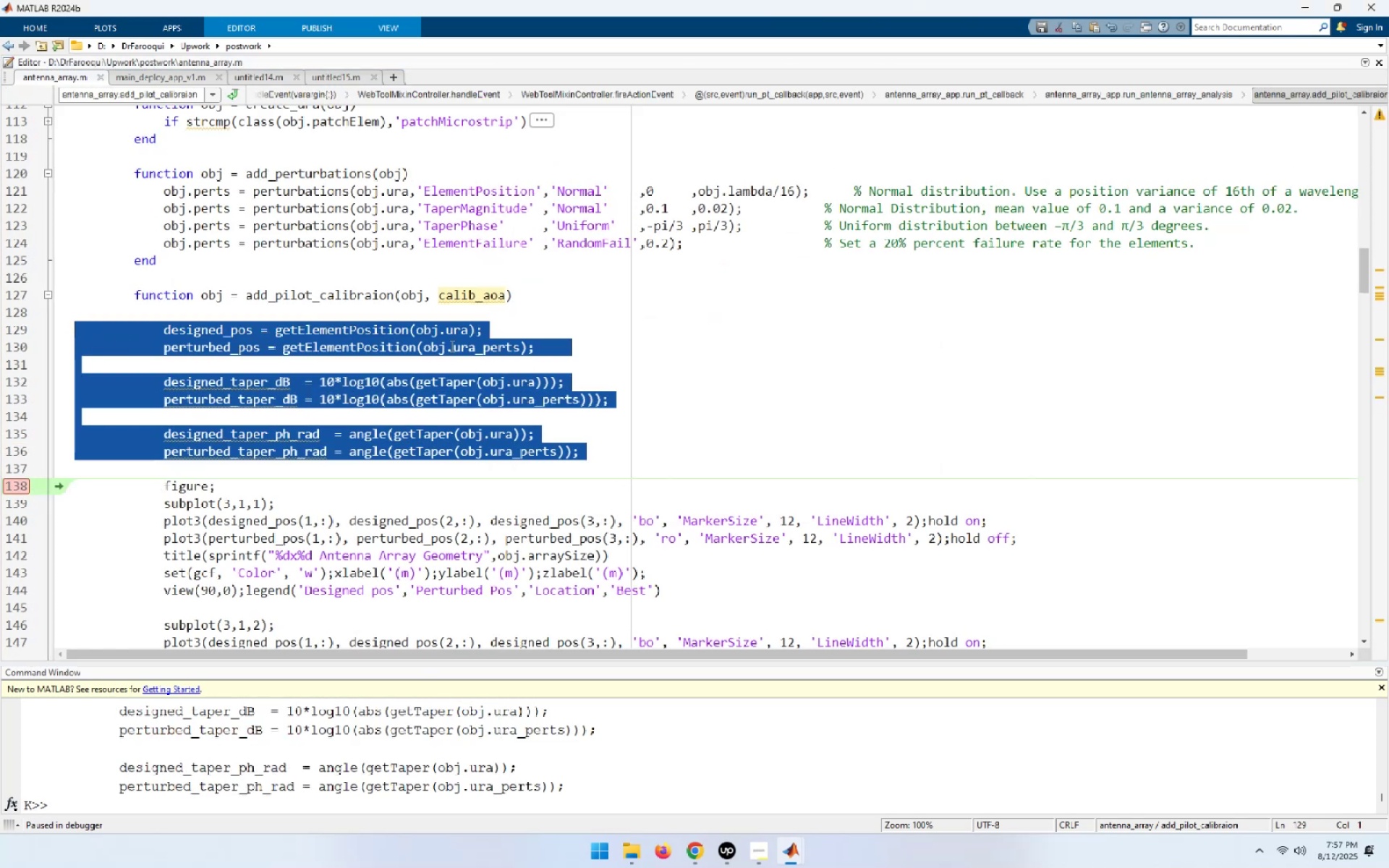 
left_click([717, 388])
 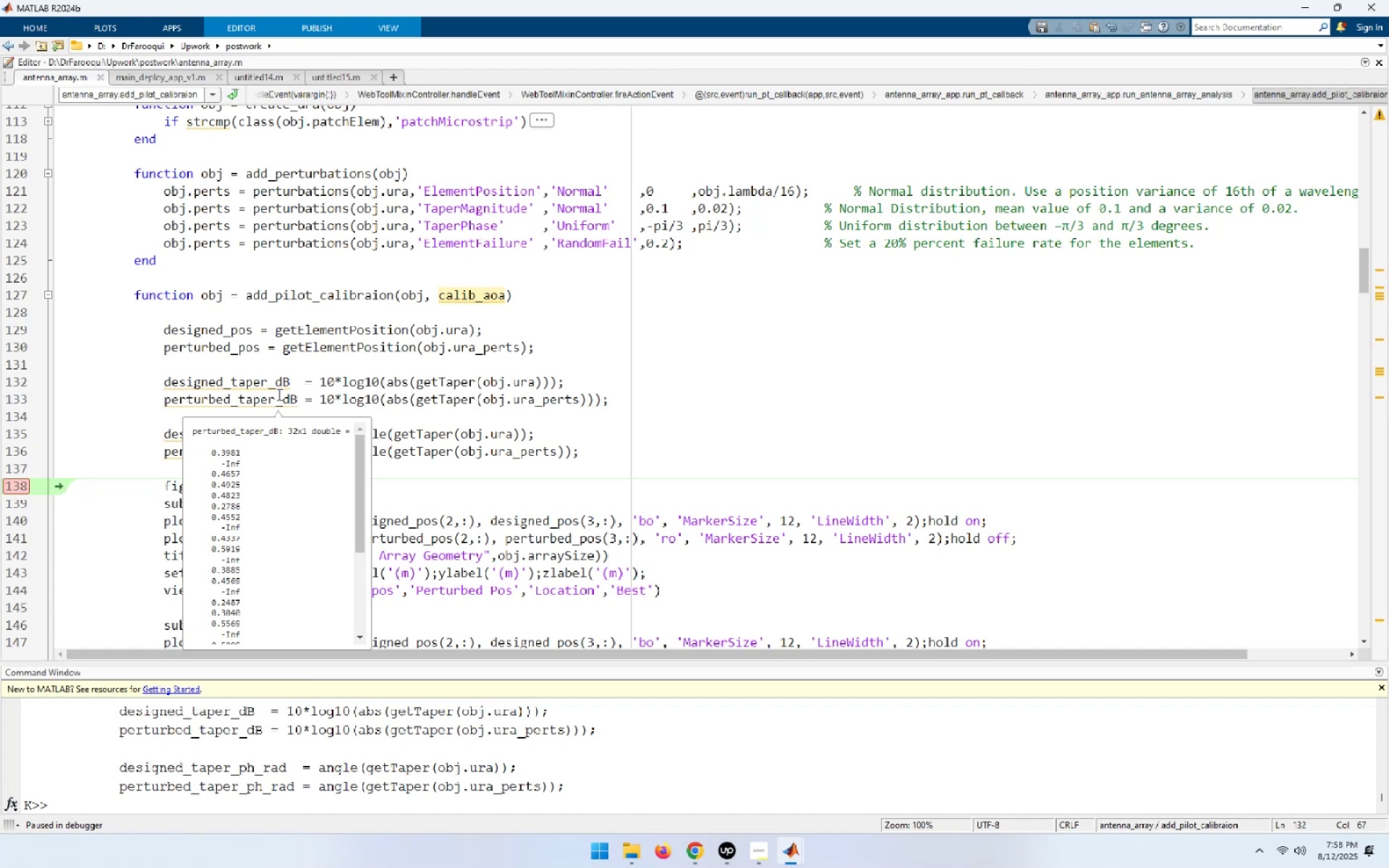 
wait(18.04)
 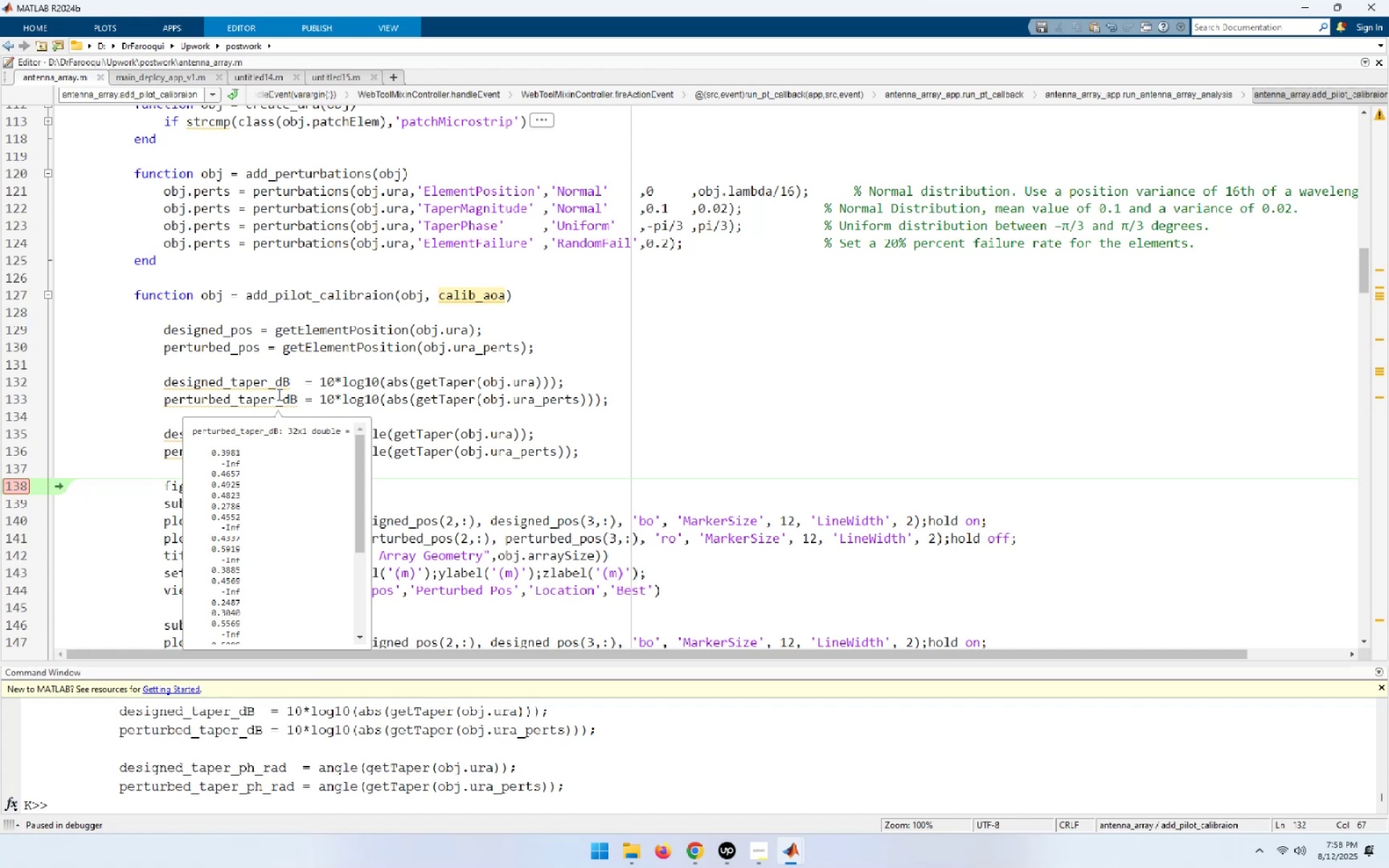 
mouse_move([556, 406])
 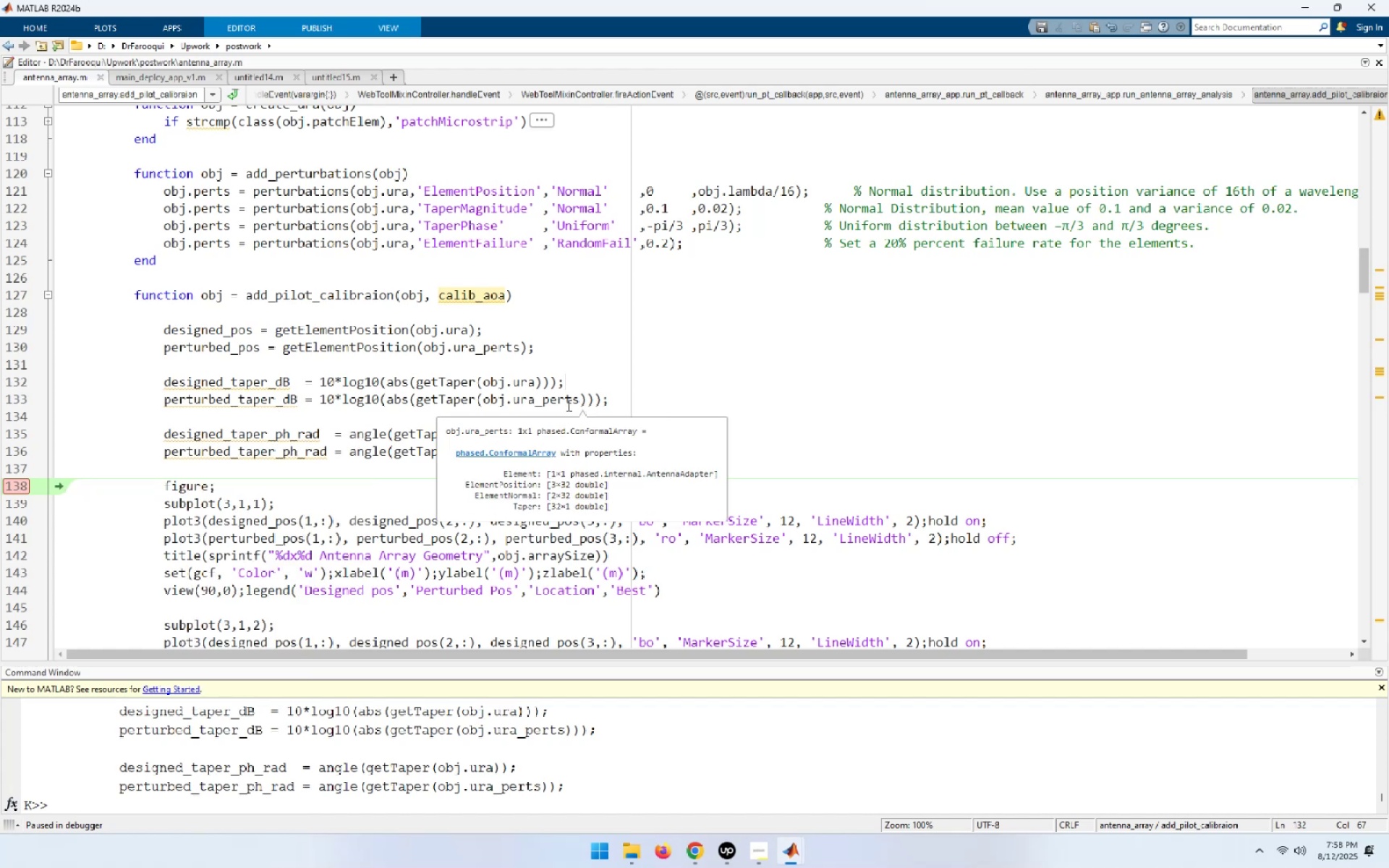 
mouse_move([302, 456])
 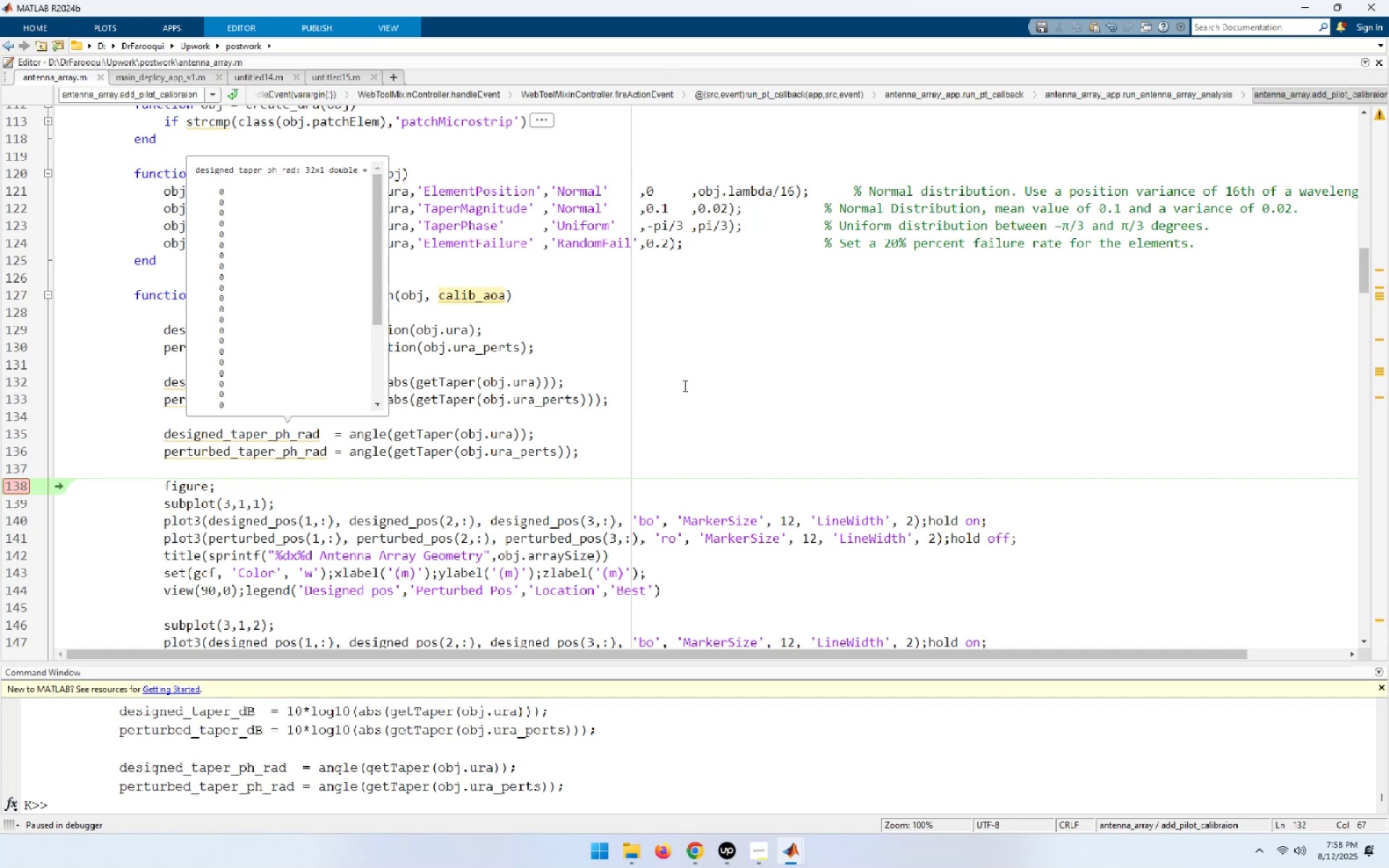 
left_click([713, 381])
 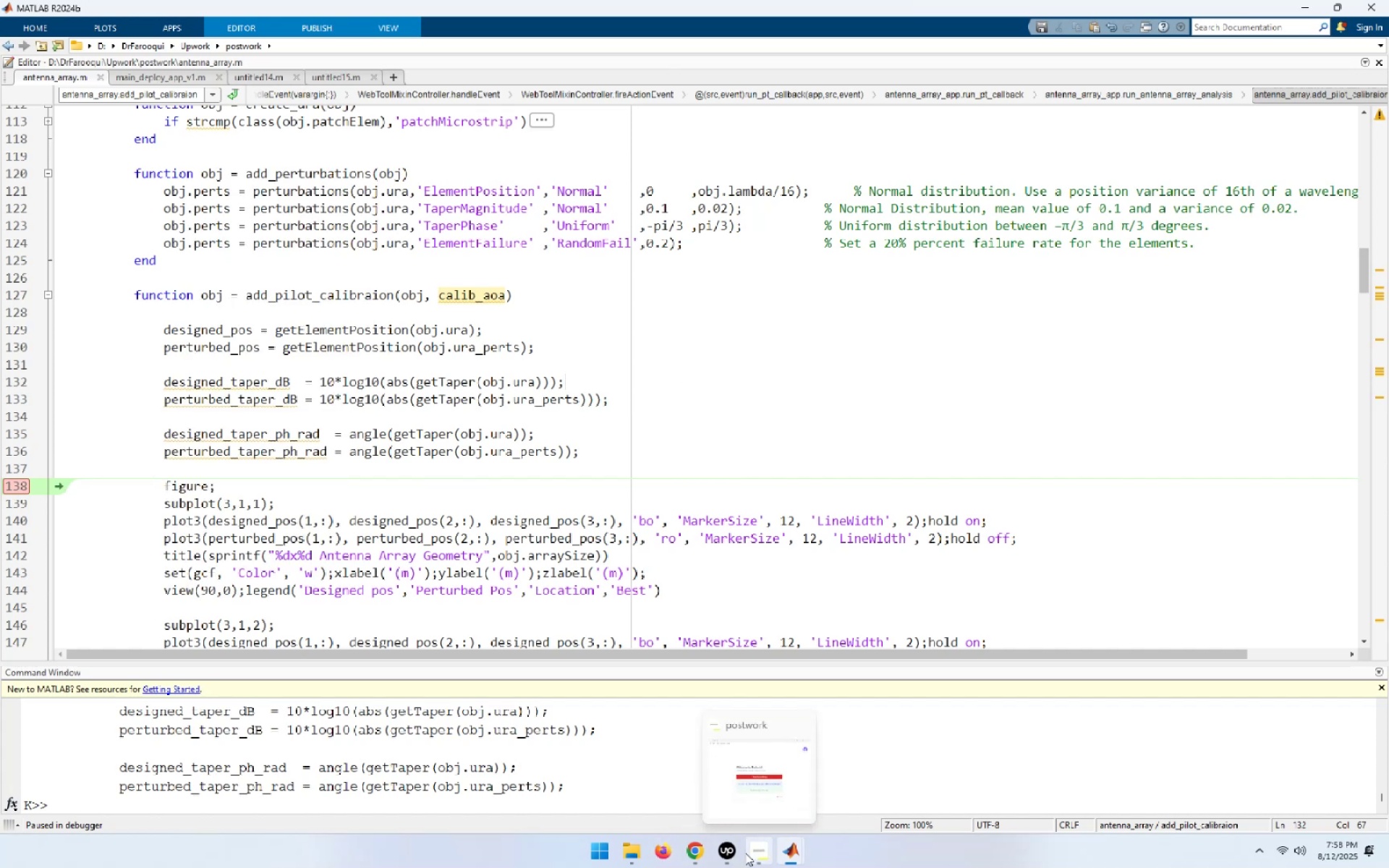 
left_click([689, 854])
 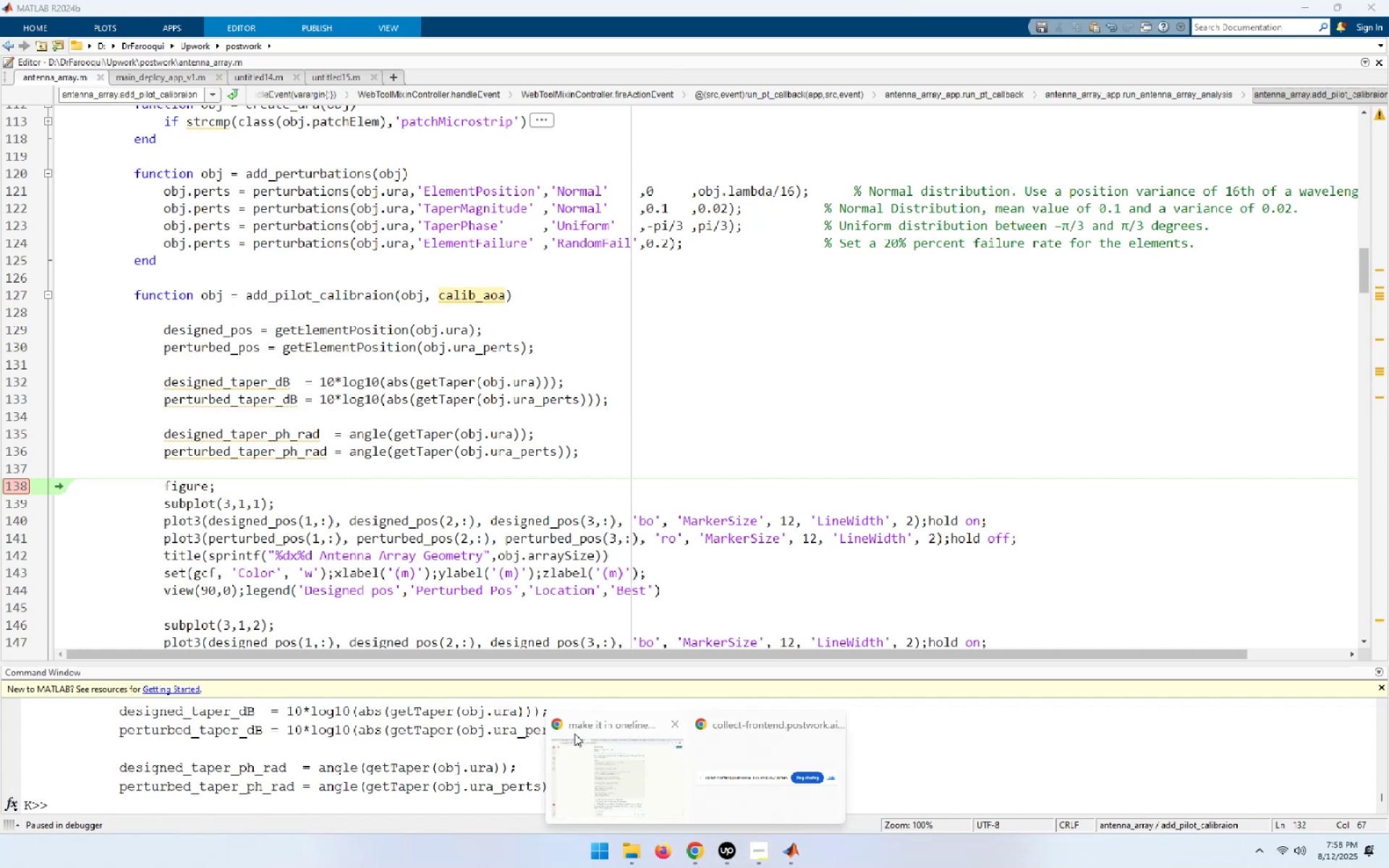 
left_click([608, 751])
 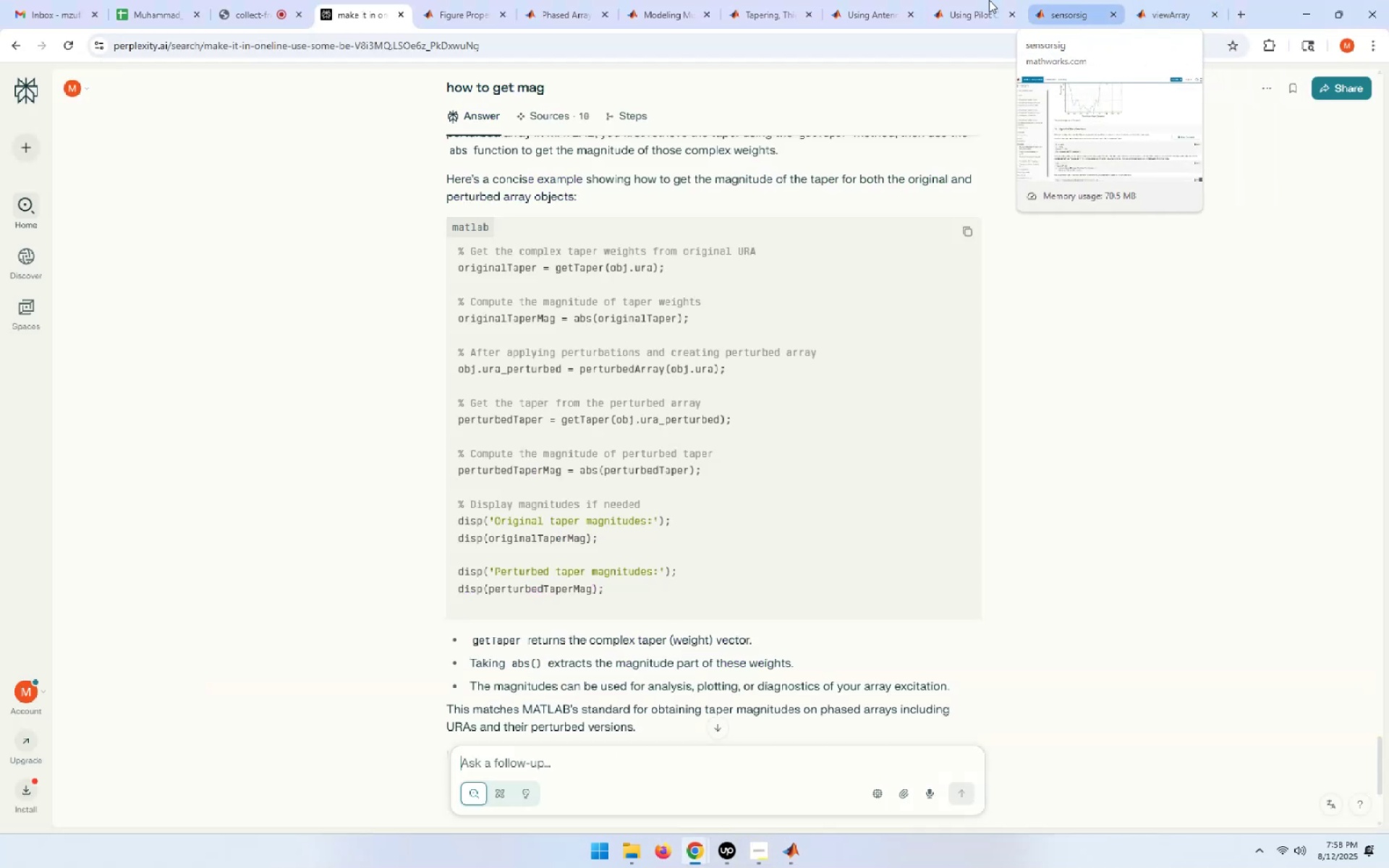 
left_click([954, 0])
 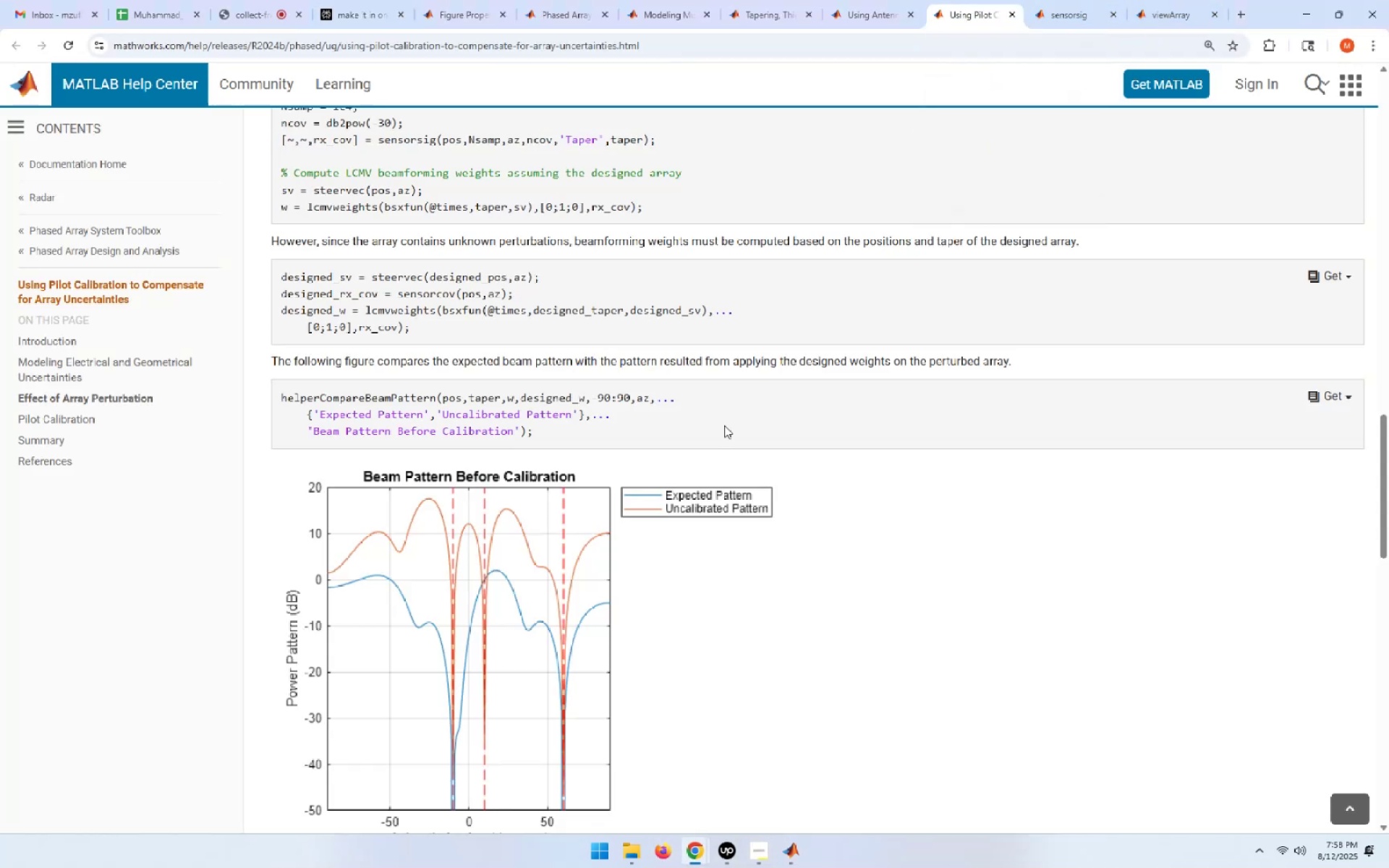 
scroll: coordinate [829, 590], scroll_direction: up, amount: 28.0
 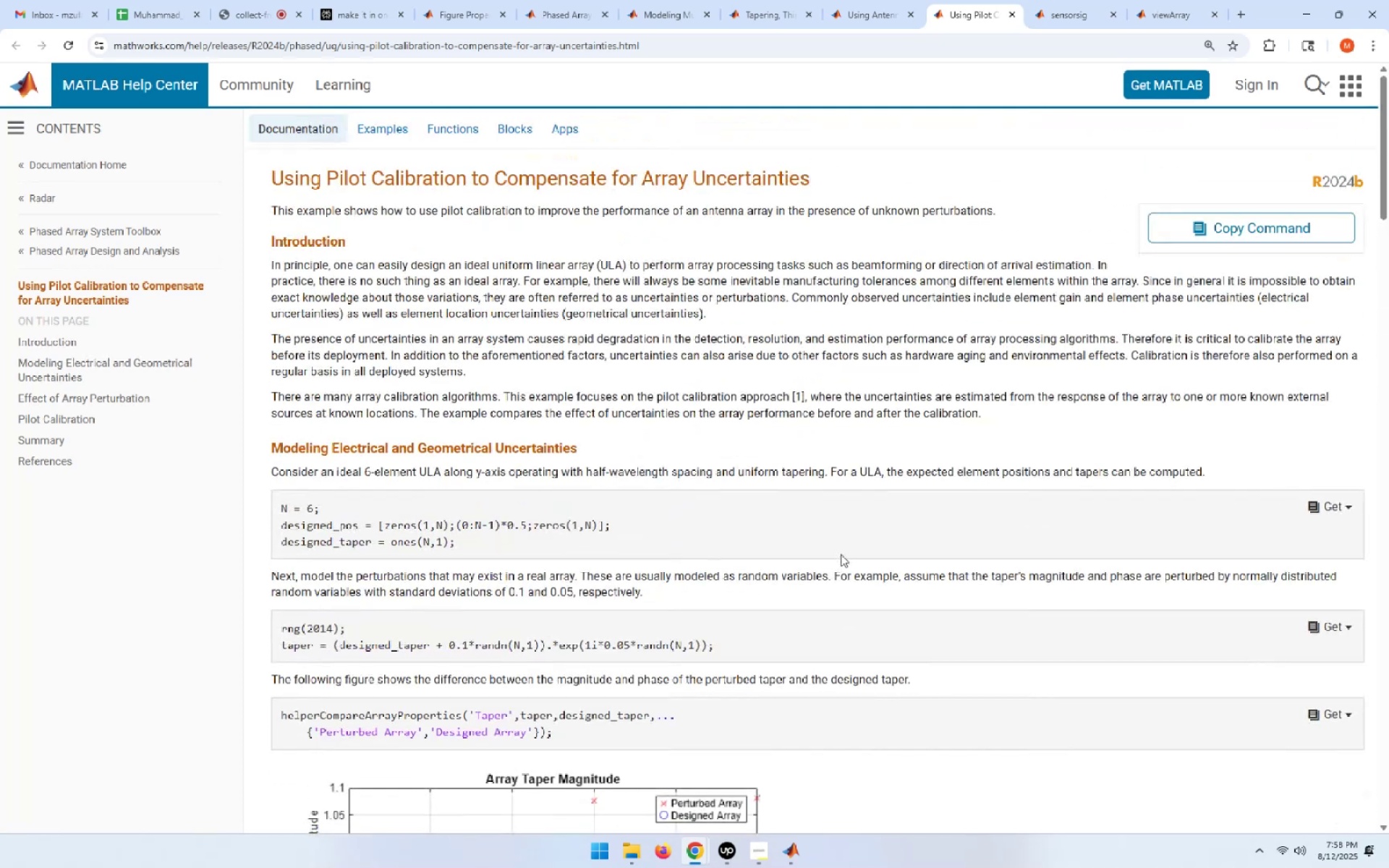 
scroll: coordinate [919, 300], scroll_direction: down, amount: 11.0
 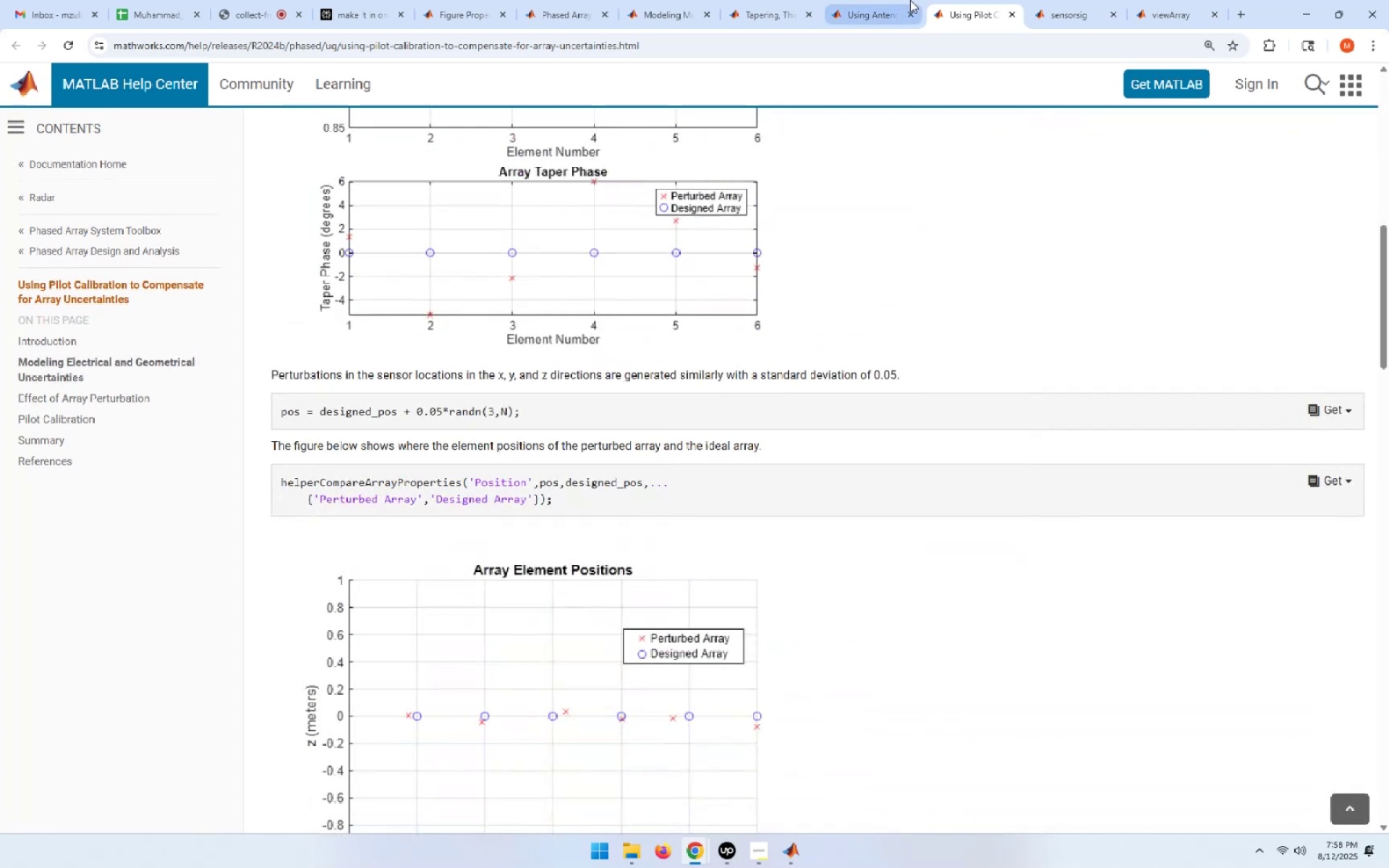 
left_click([893, 0])
 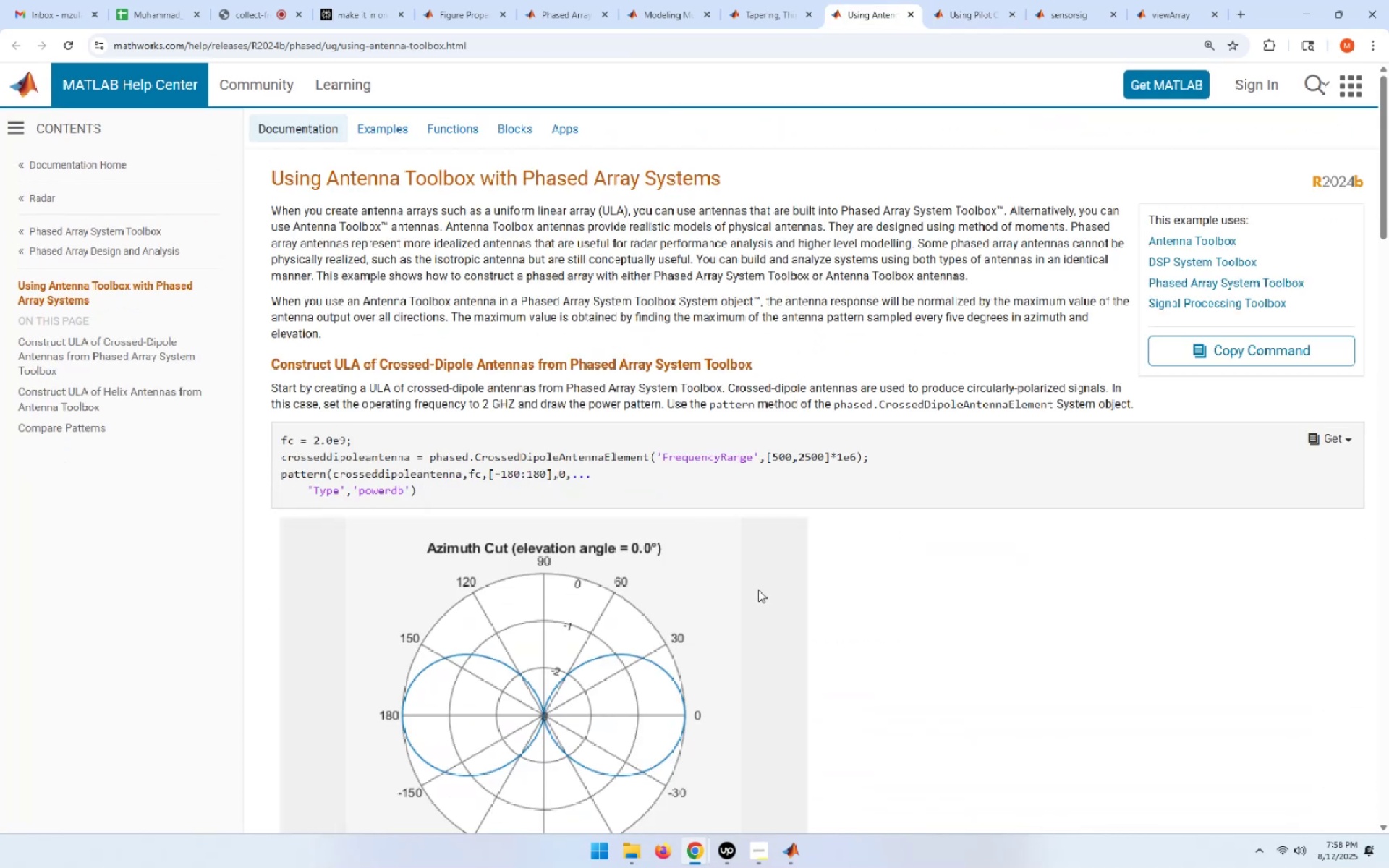 
scroll: coordinate [758, 621], scroll_direction: down, amount: 13.0
 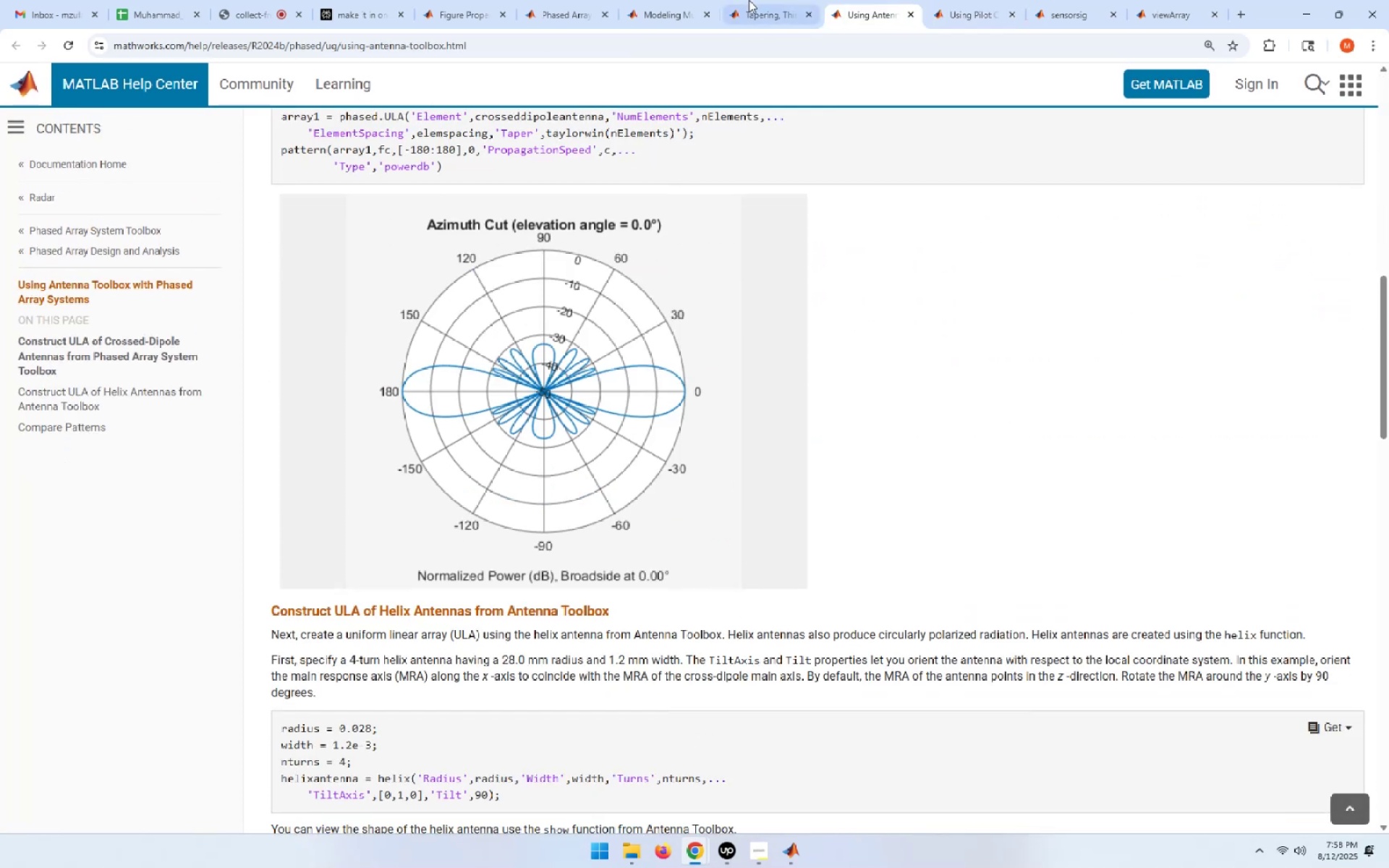 
left_click([749, 0])
 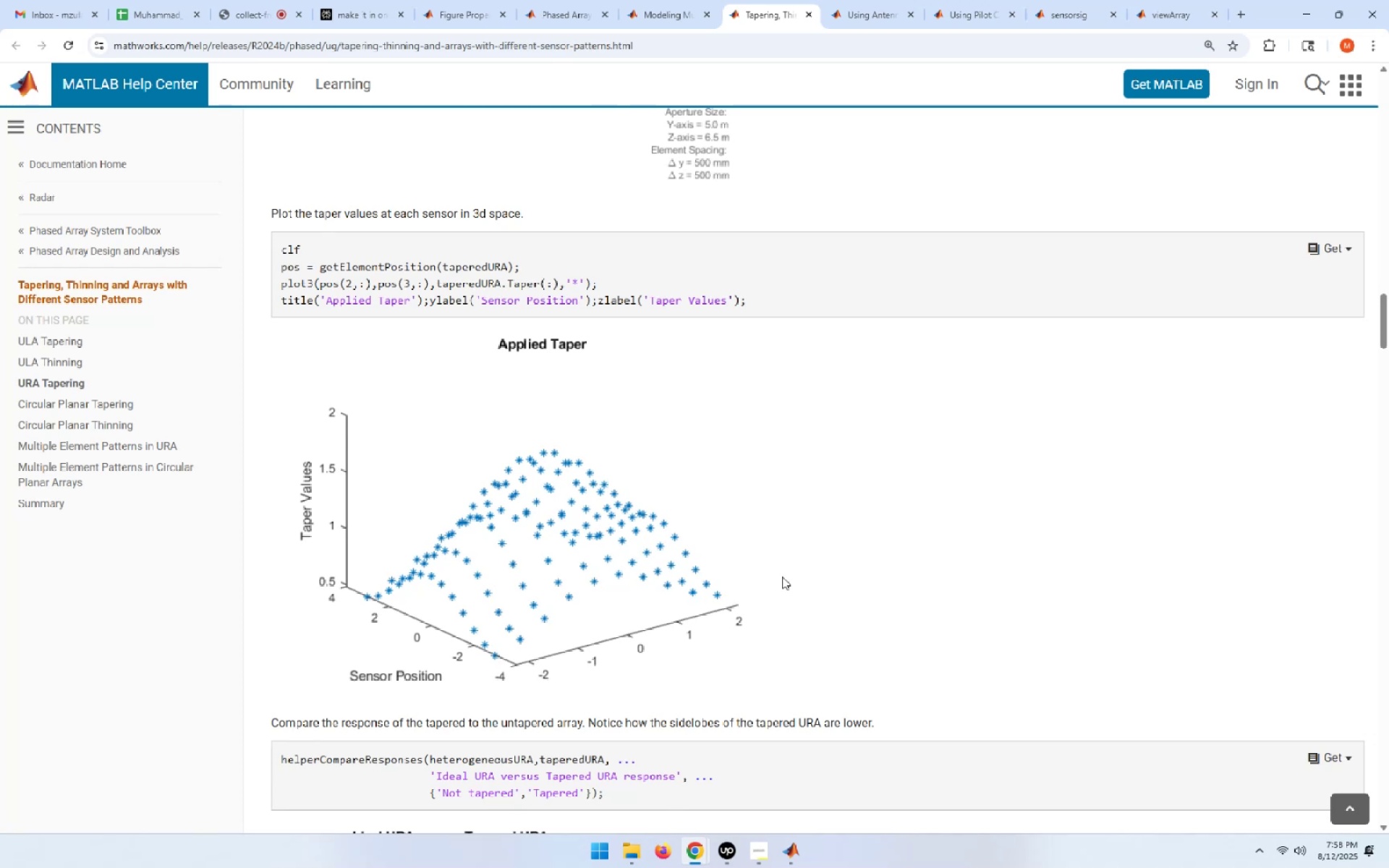 
wait(19.52)
 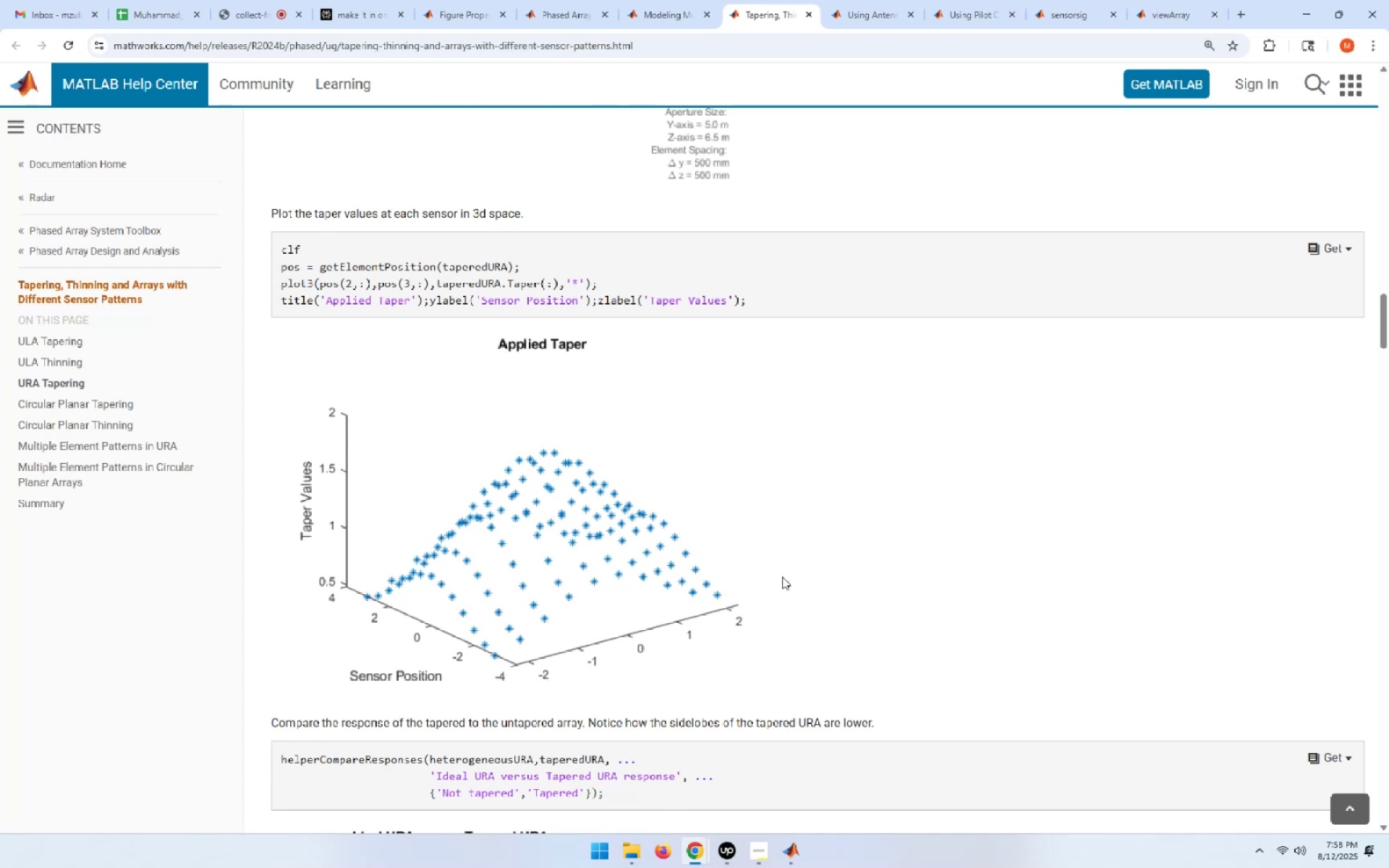 
left_click([1294, 4])
 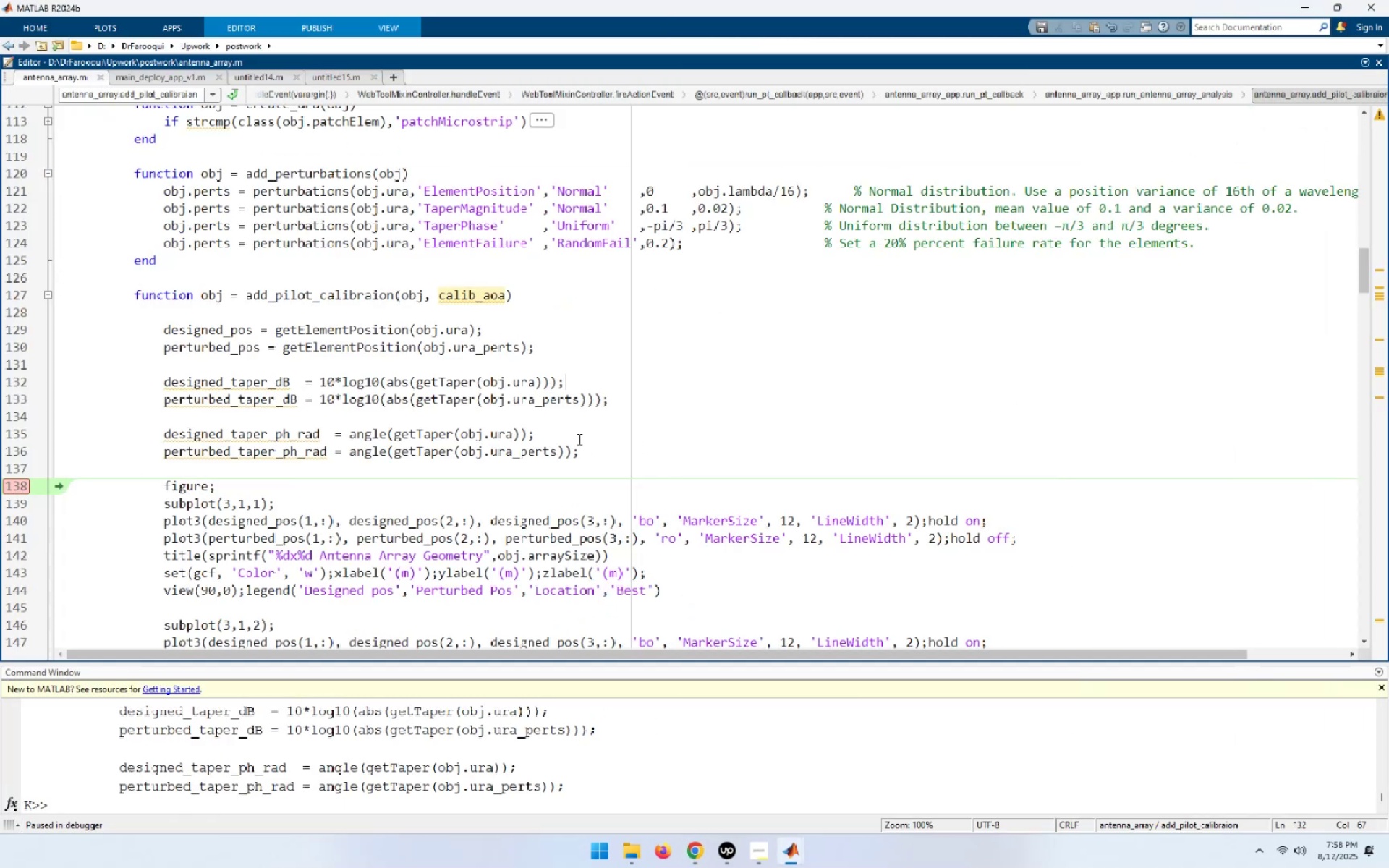 
scroll: coordinate [499, 500], scroll_direction: down, amount: 2.0
 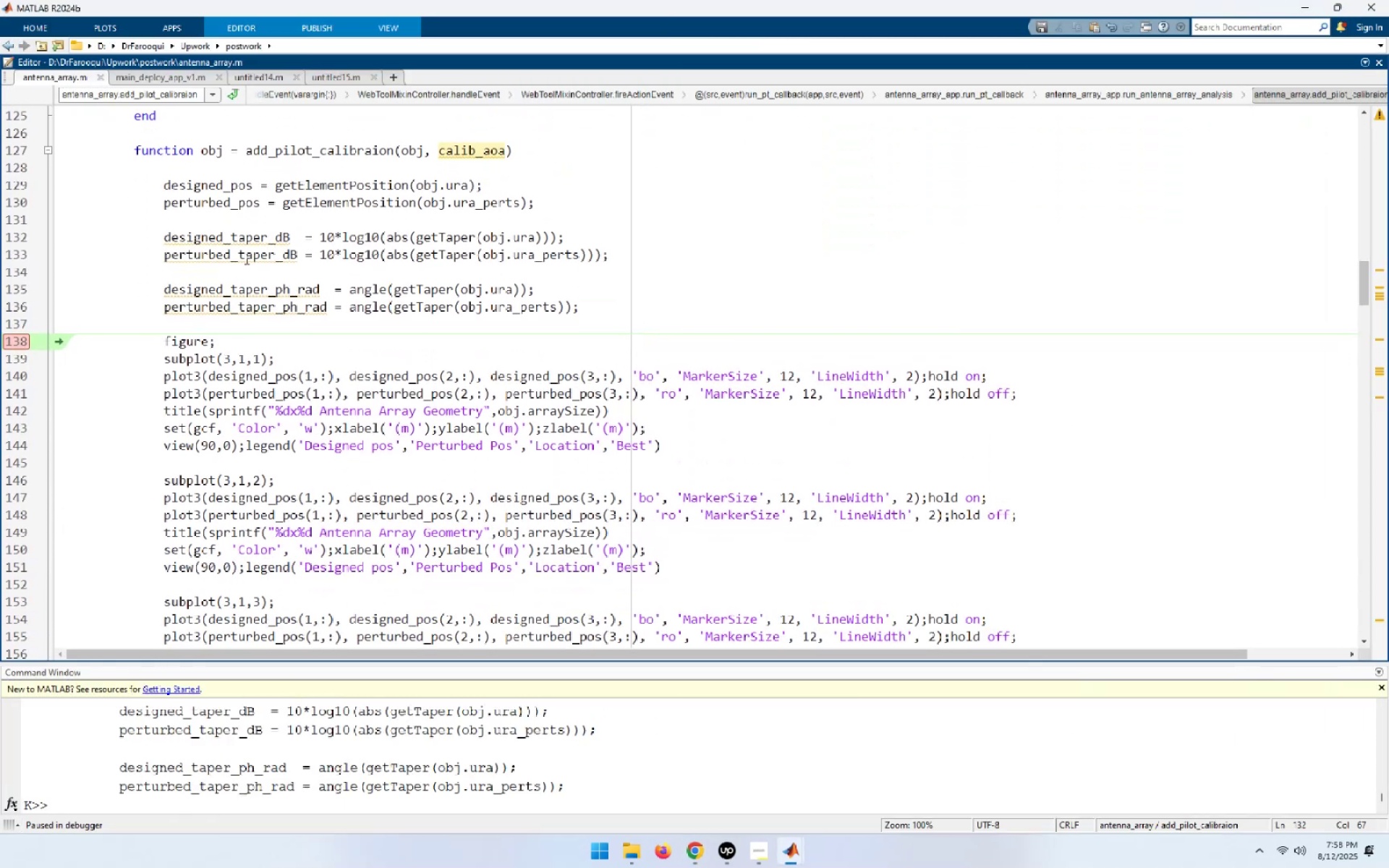 
double_click([249, 237])
 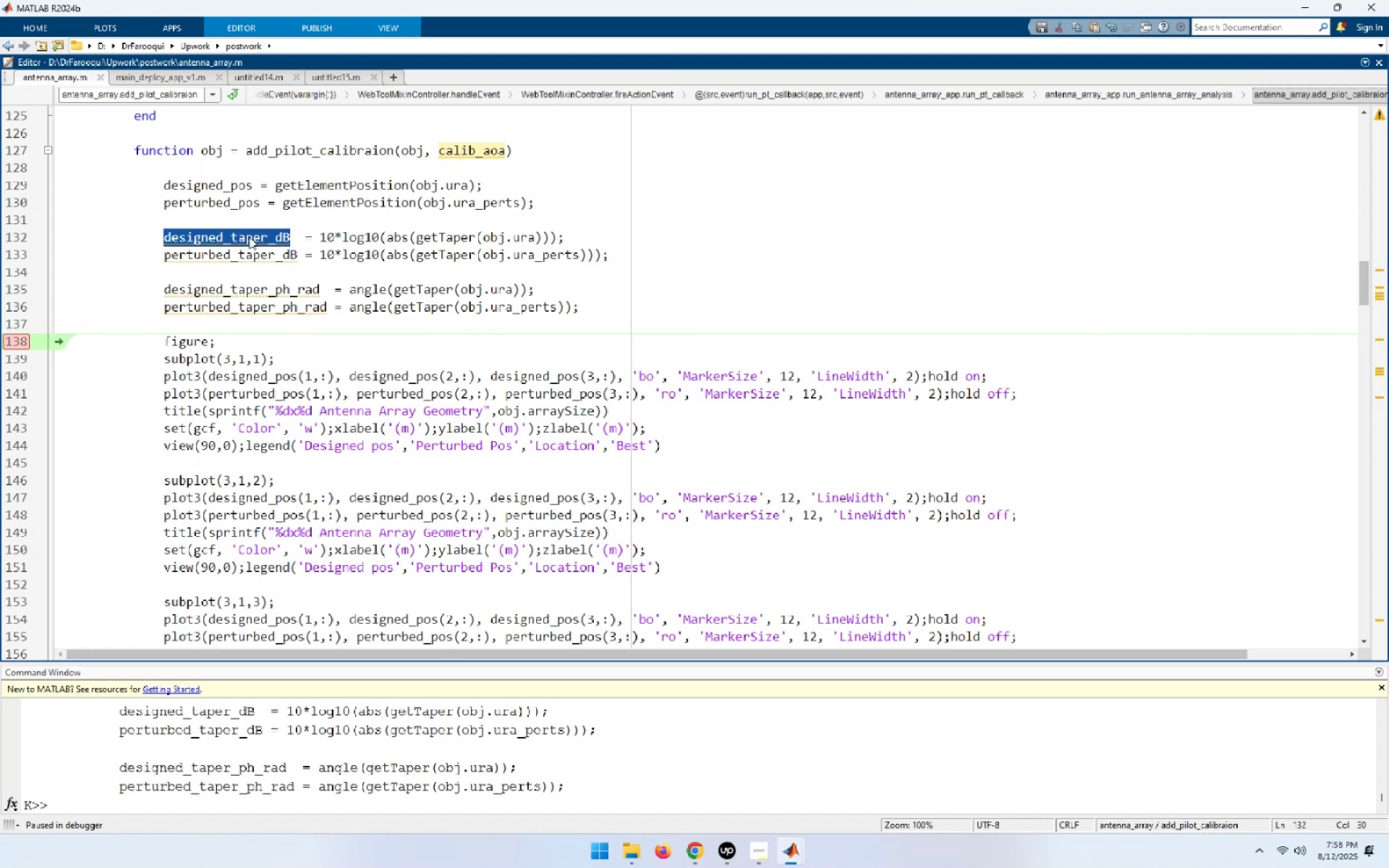 
key(Control+C)
 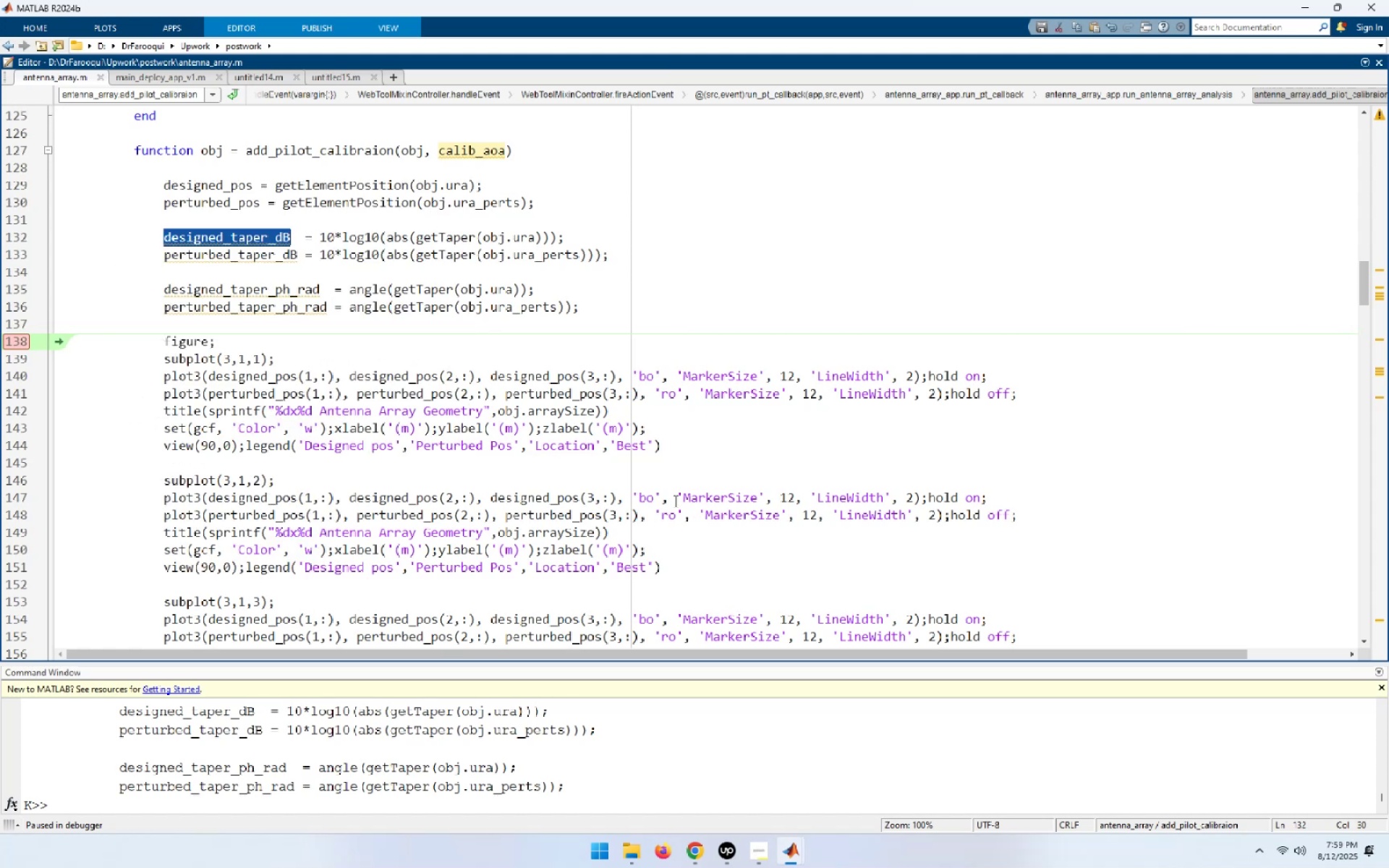 
wait(6.51)
 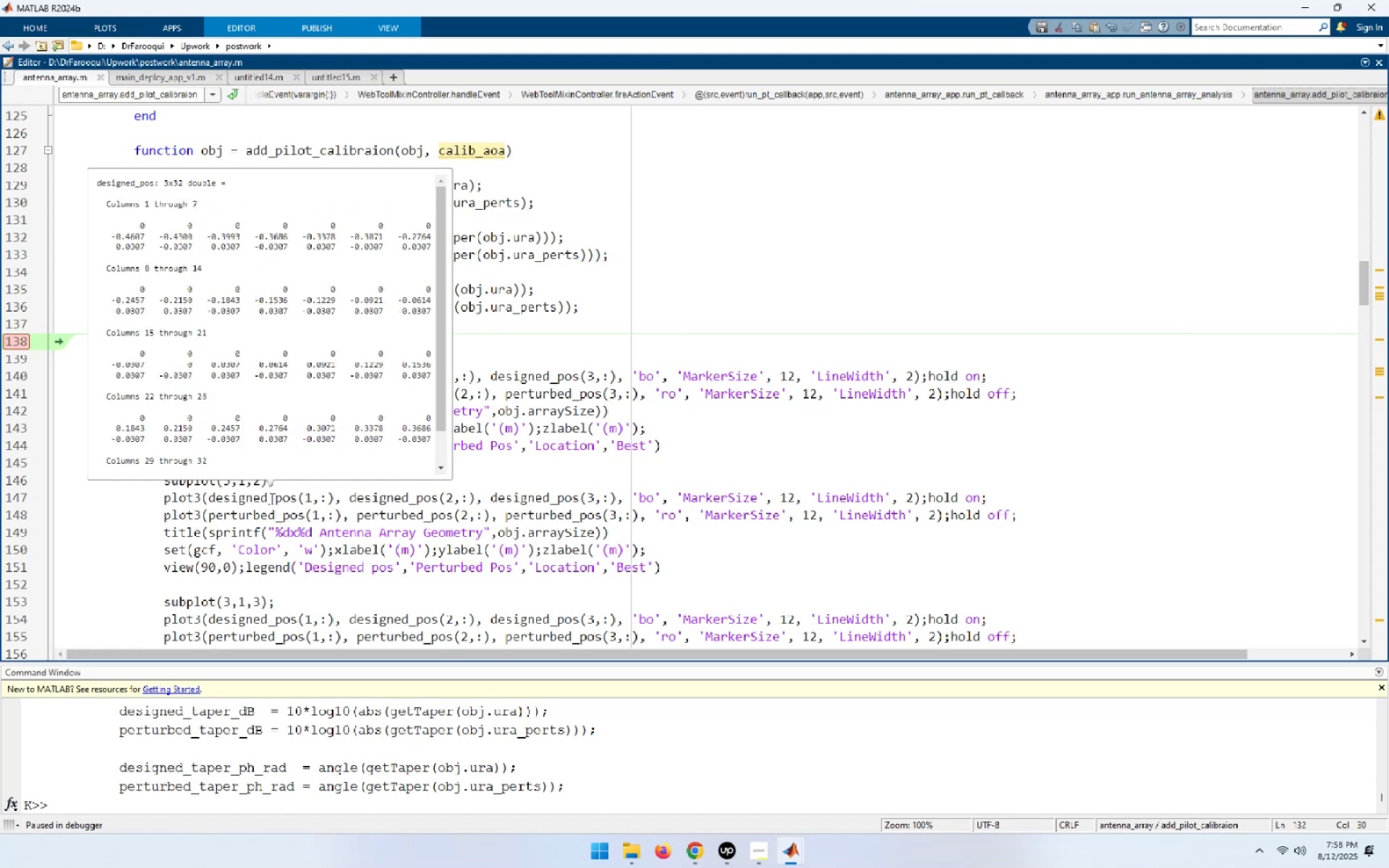 
double_click([553, 495])
 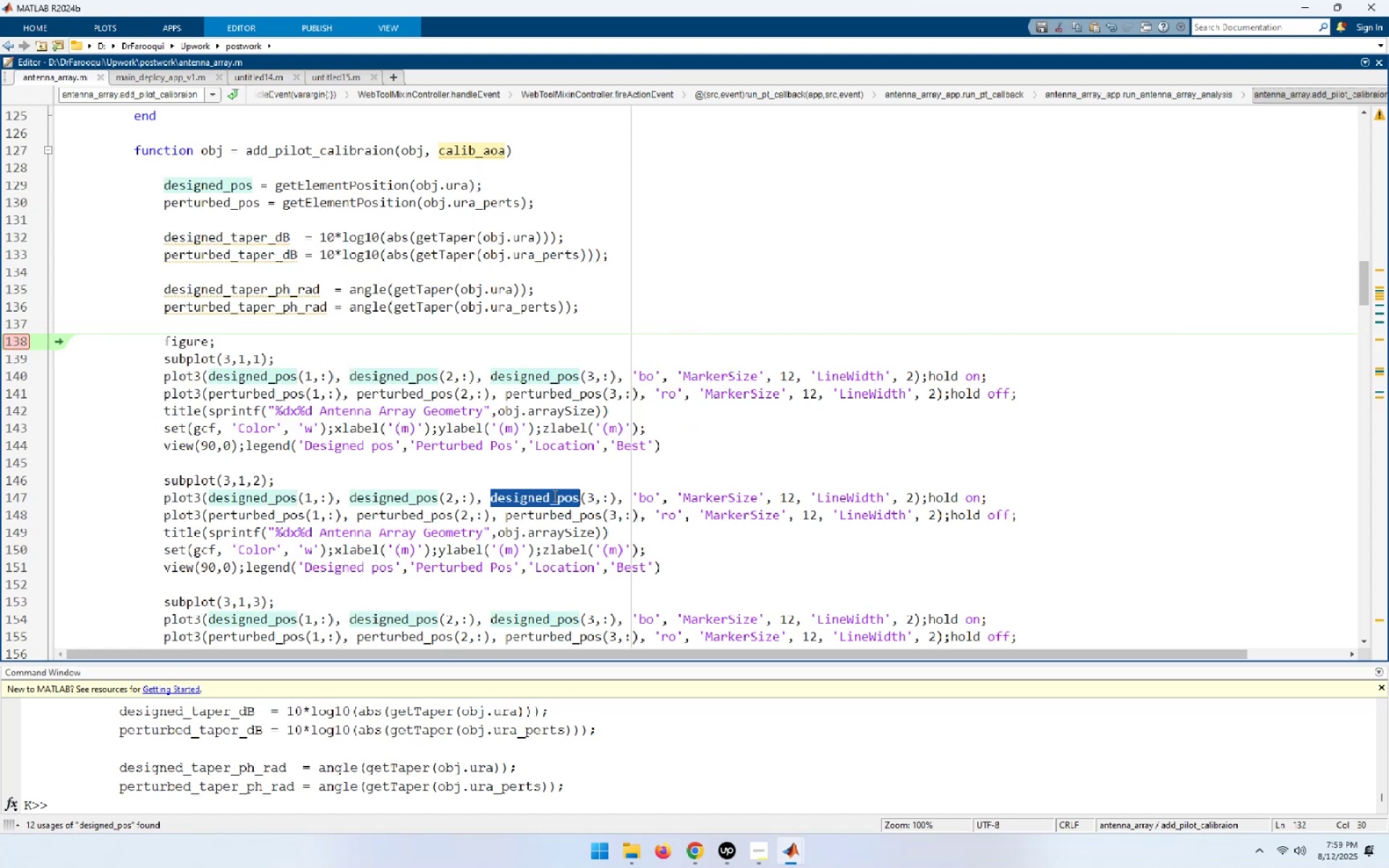 
key(Control+V)
 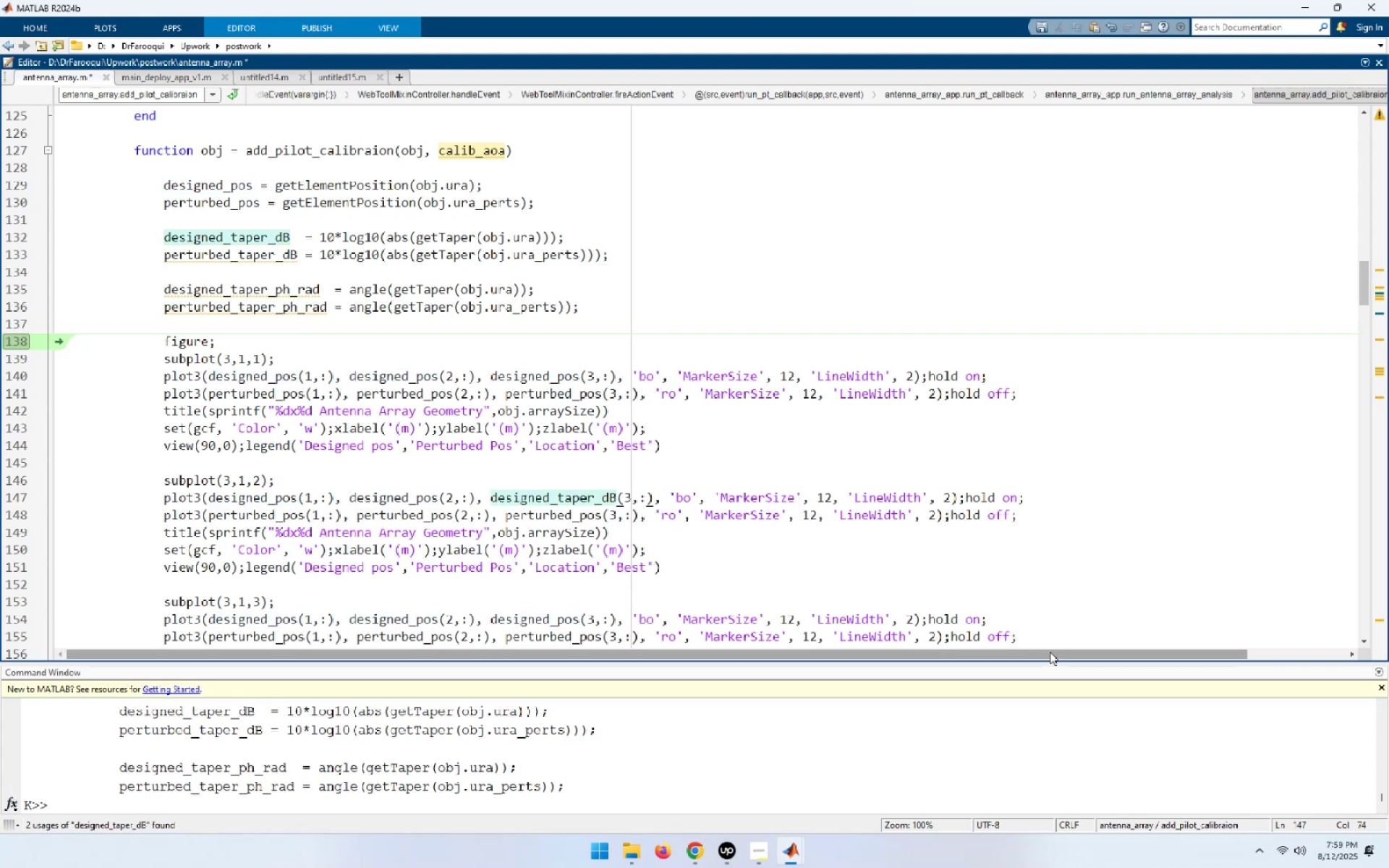 
key(Shift+ArrowRight)
 